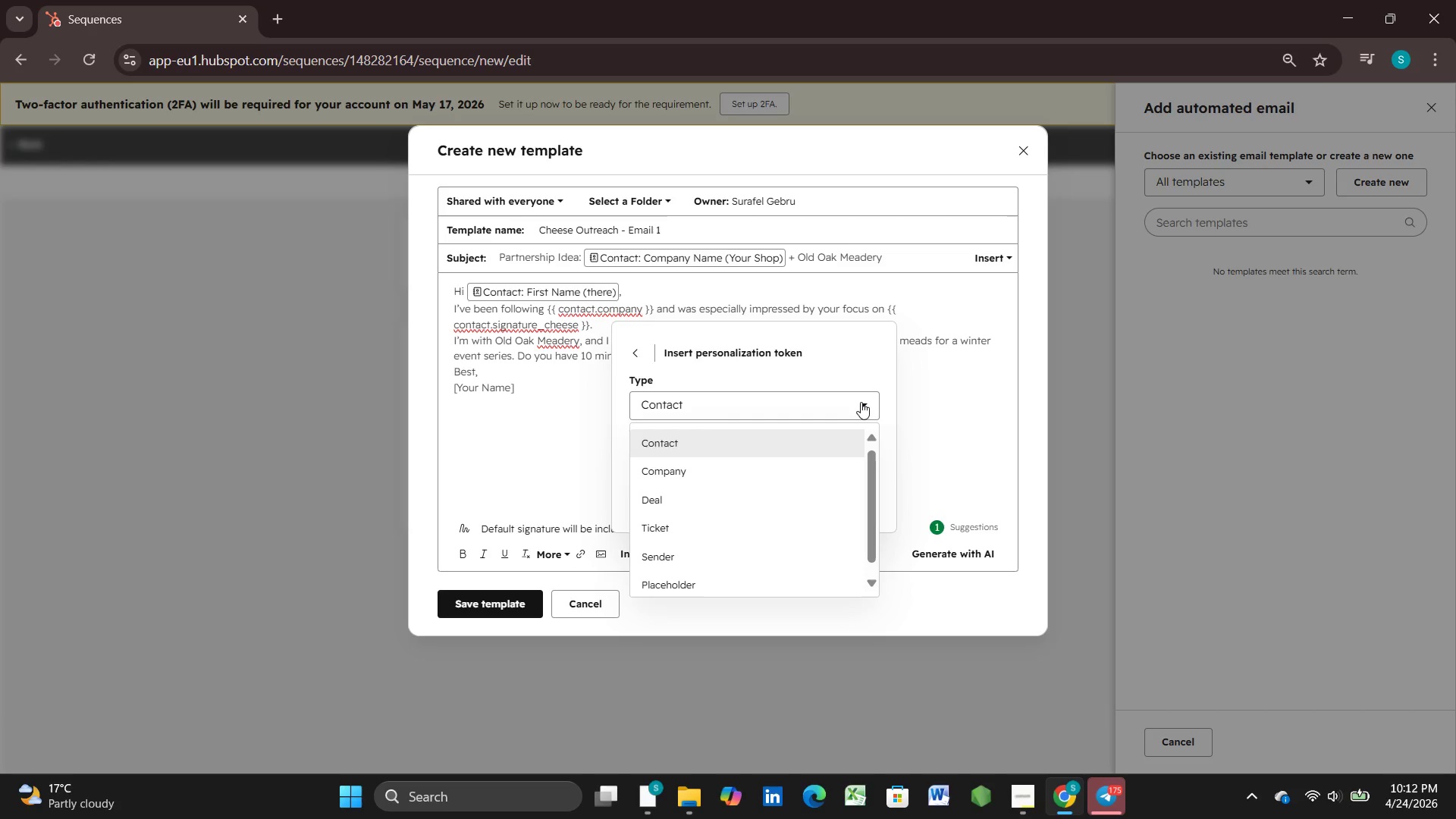 
left_click([939, 399])
 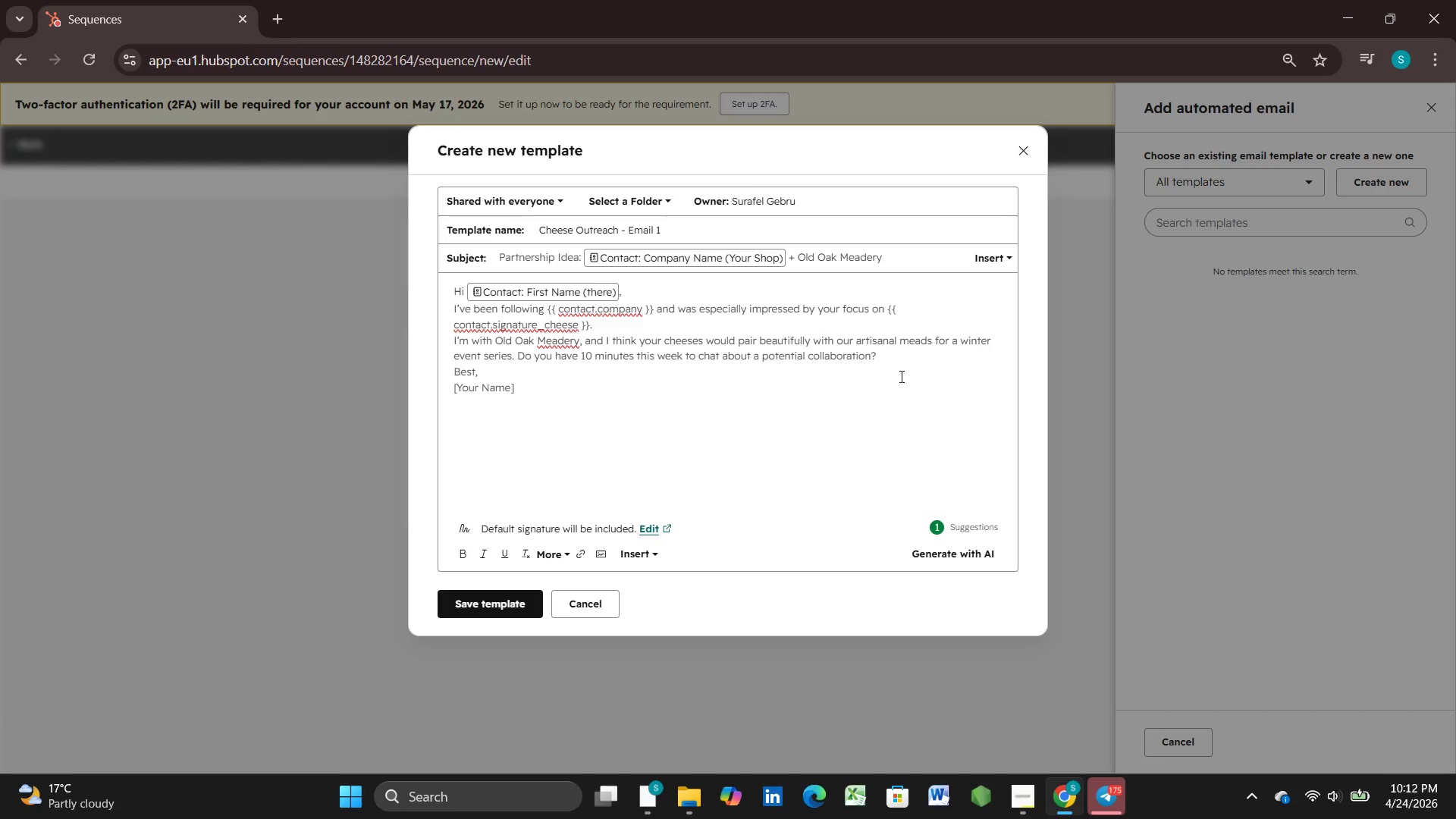 
wait(21.5)
 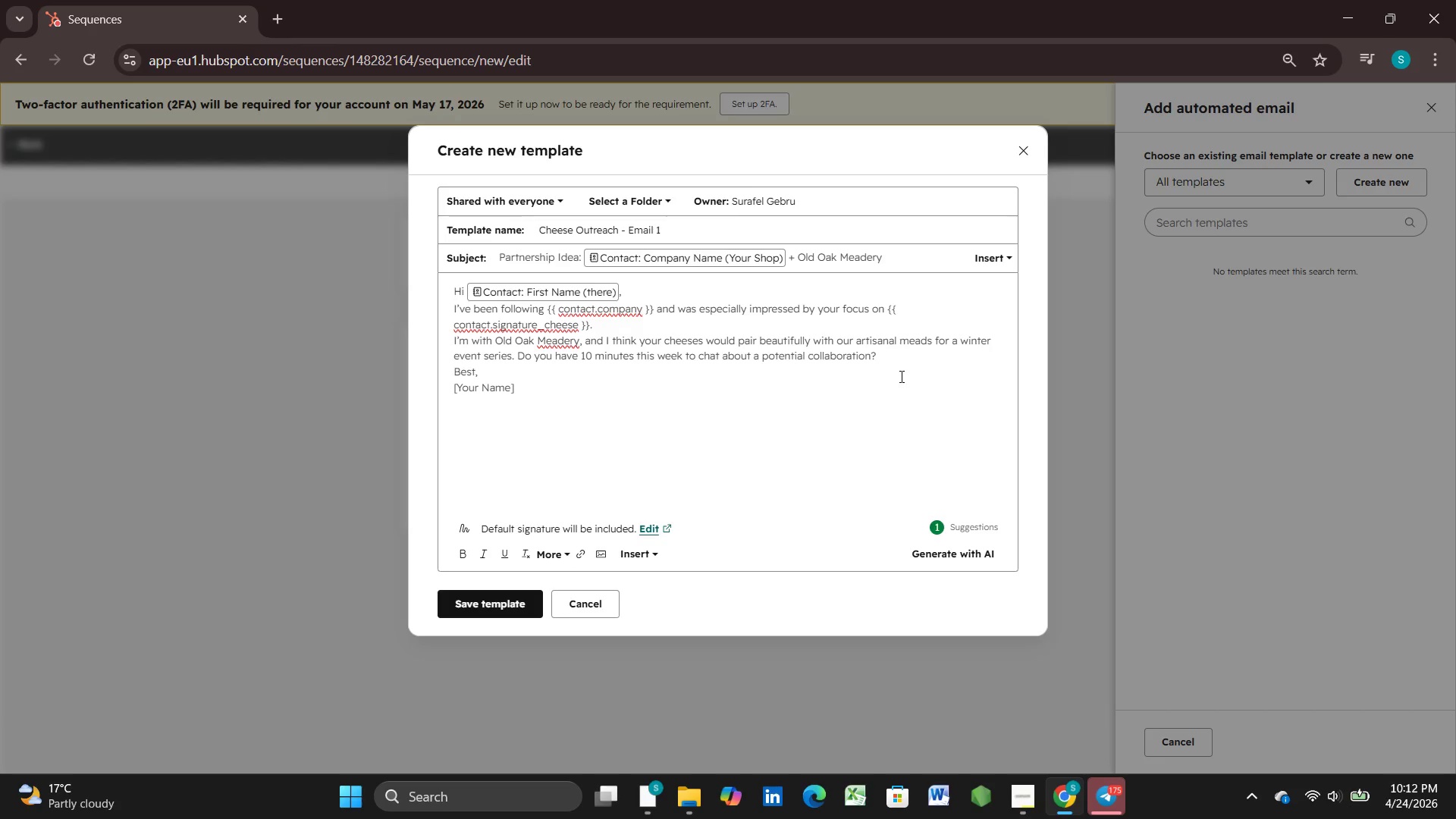 
left_click([633, 319])
 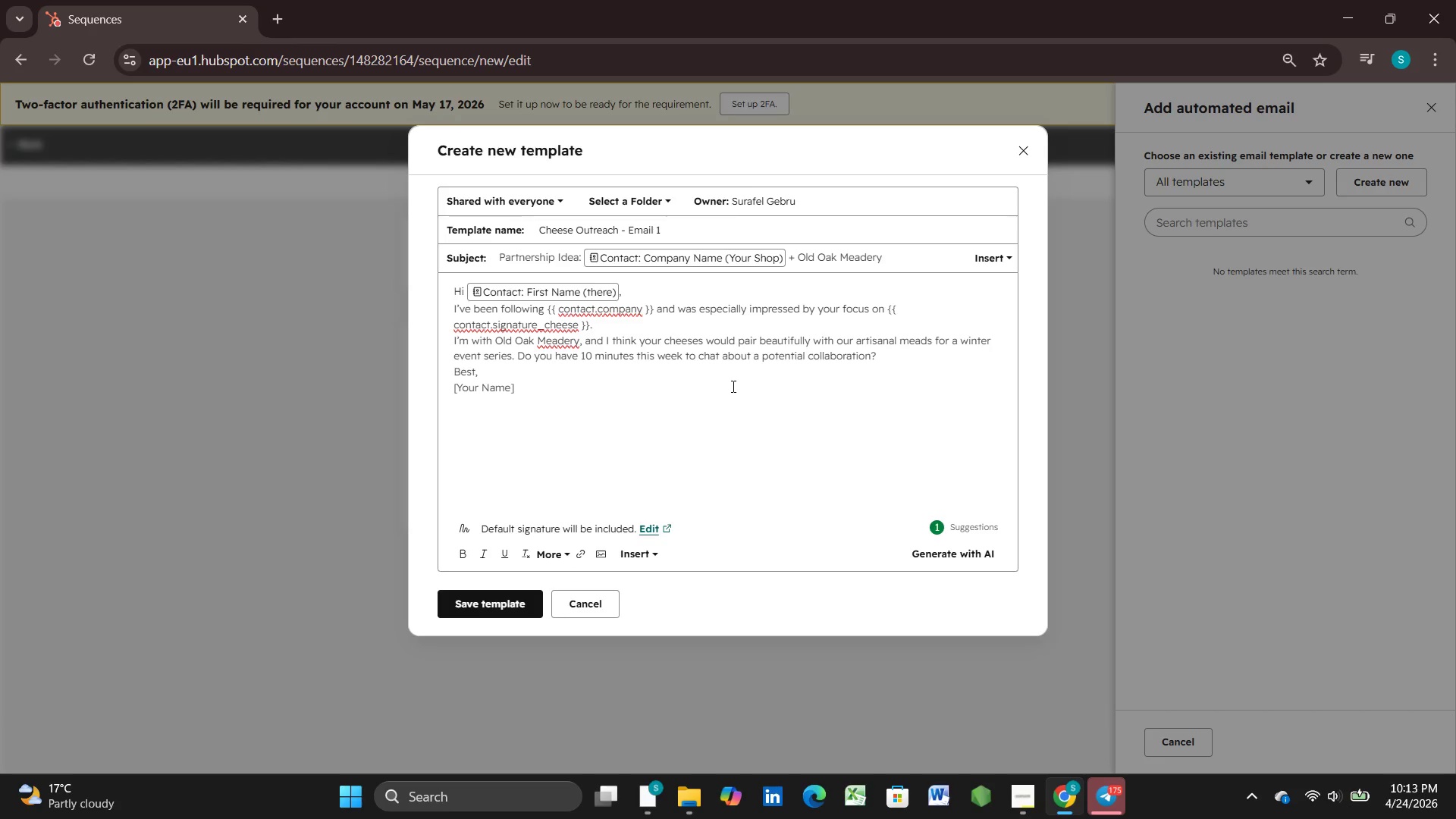 
left_click([732, 386])
 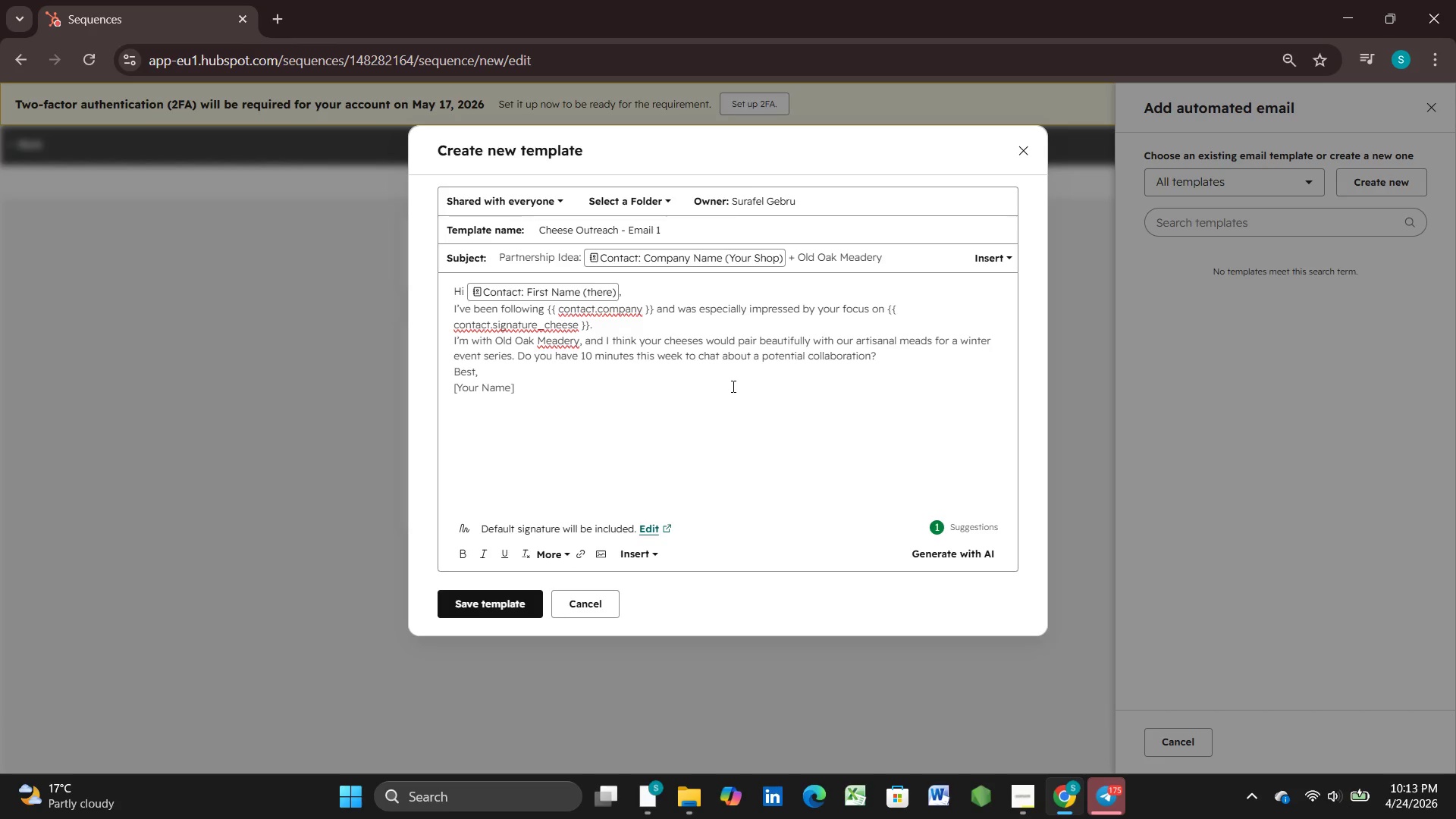 
wait(9.97)
 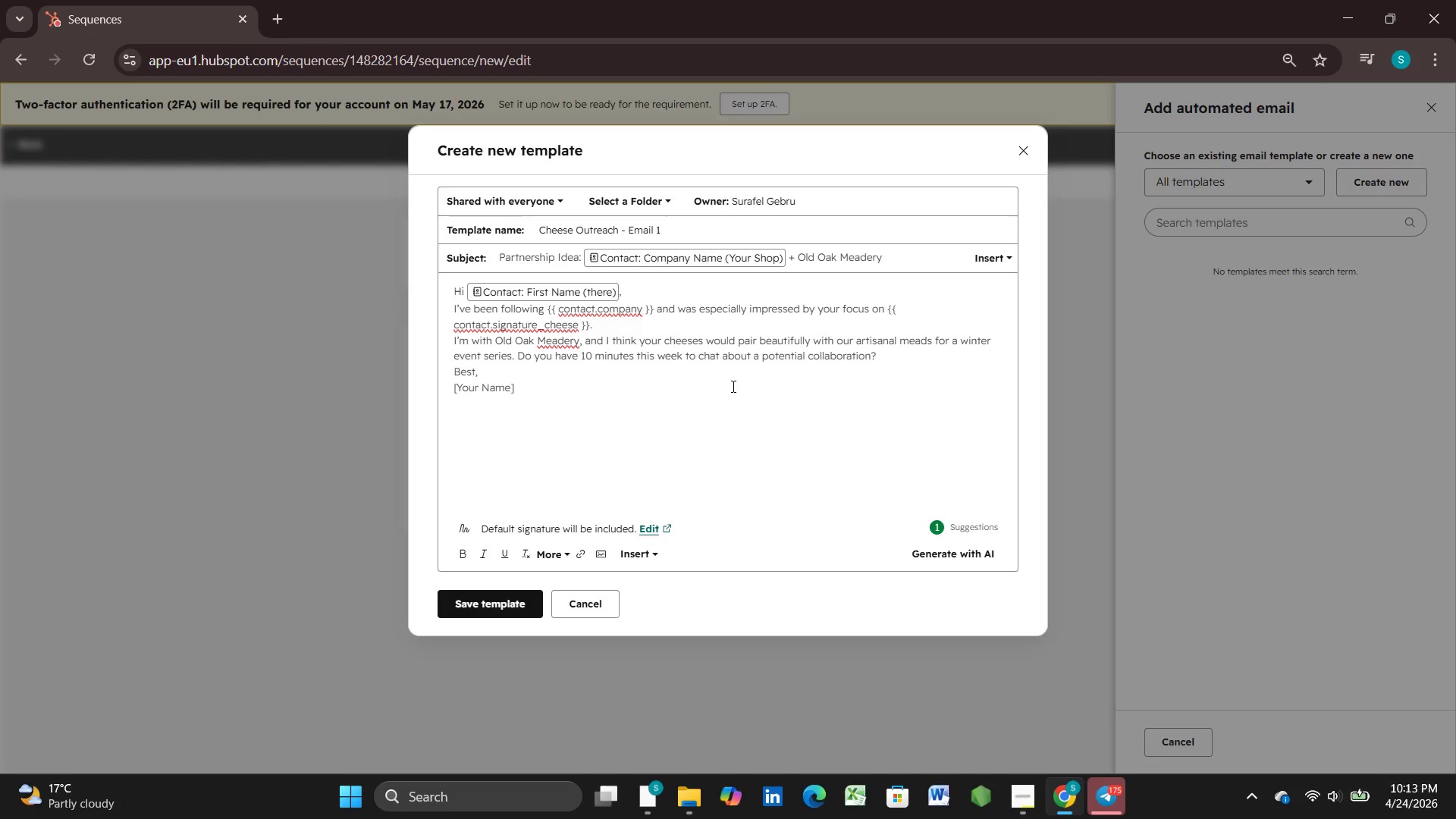 
key(VolumeDown)
 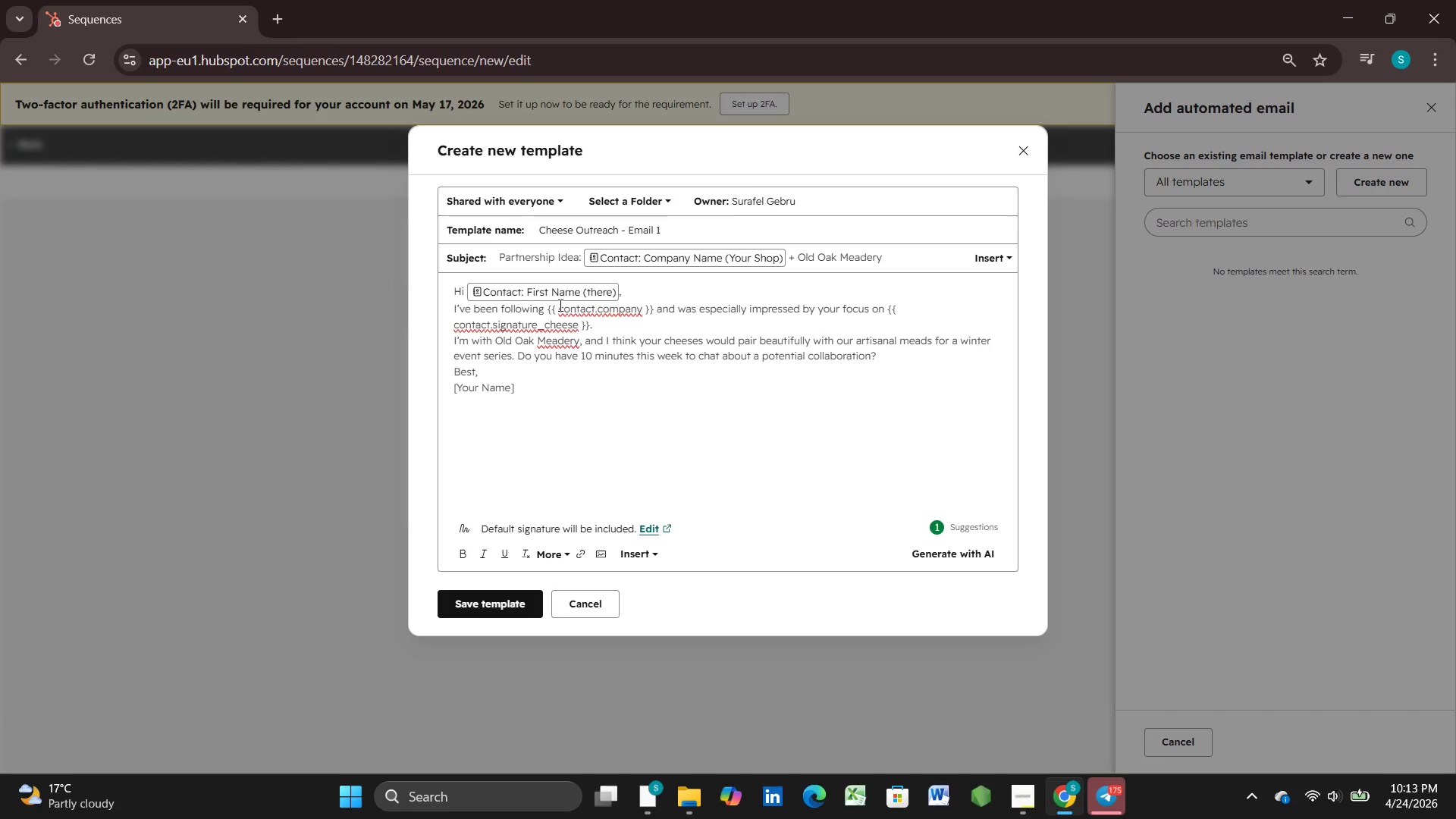 
wait(41.11)
 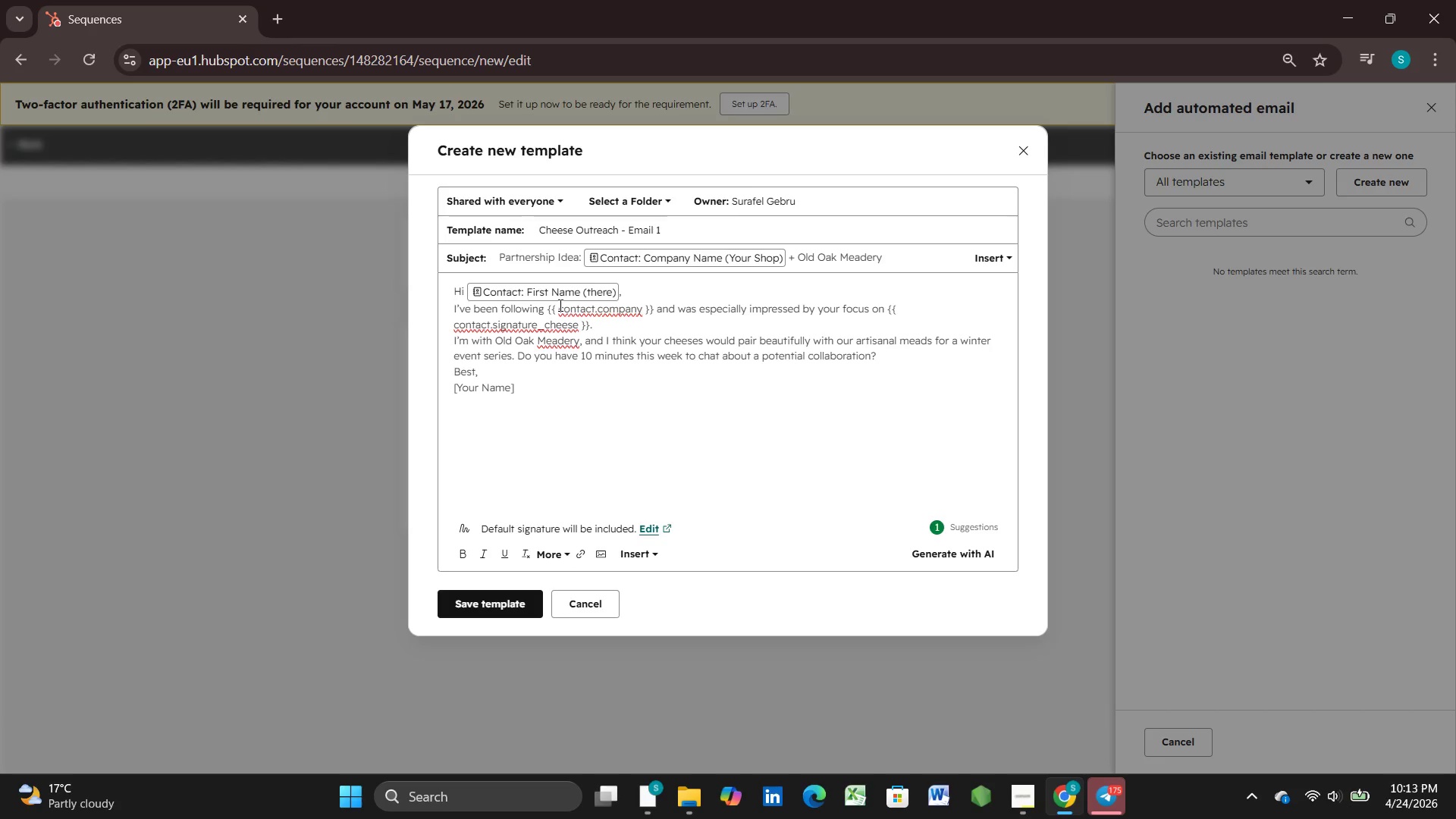 
left_click_drag(start_coordinate=[544, 309], to_coordinate=[652, 303])
 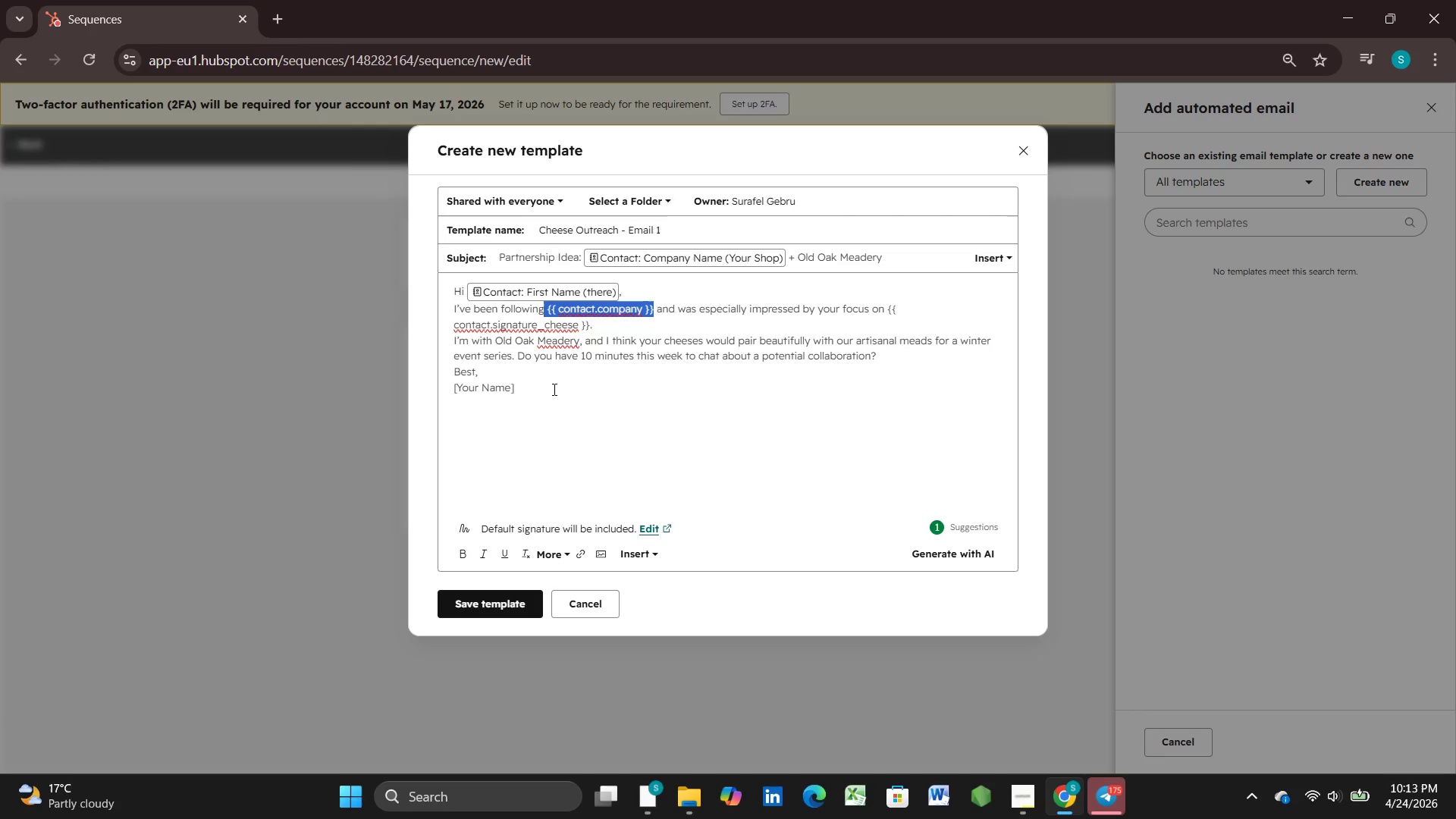 
left_click([635, 555])
 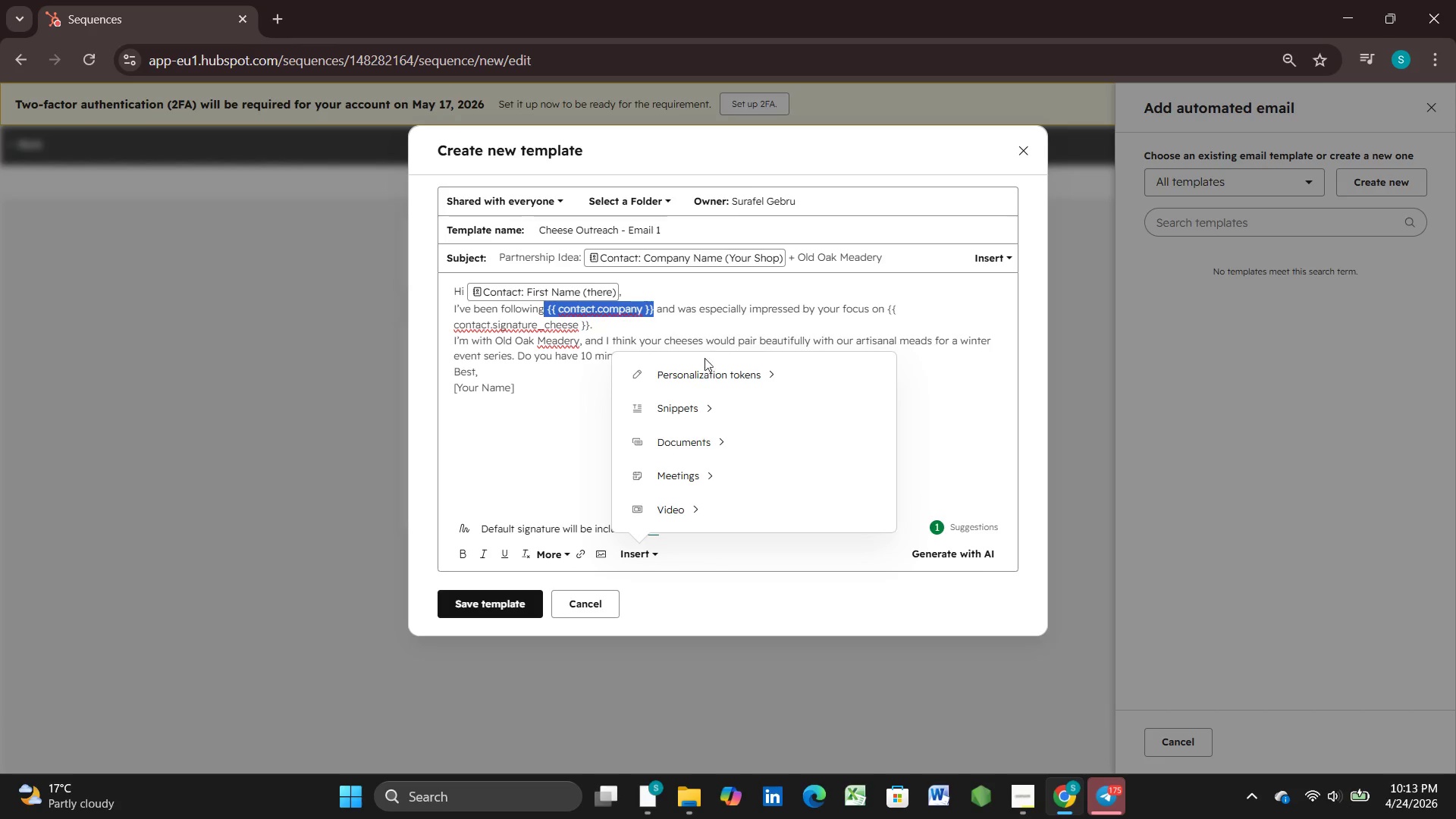 
left_click([695, 379])
 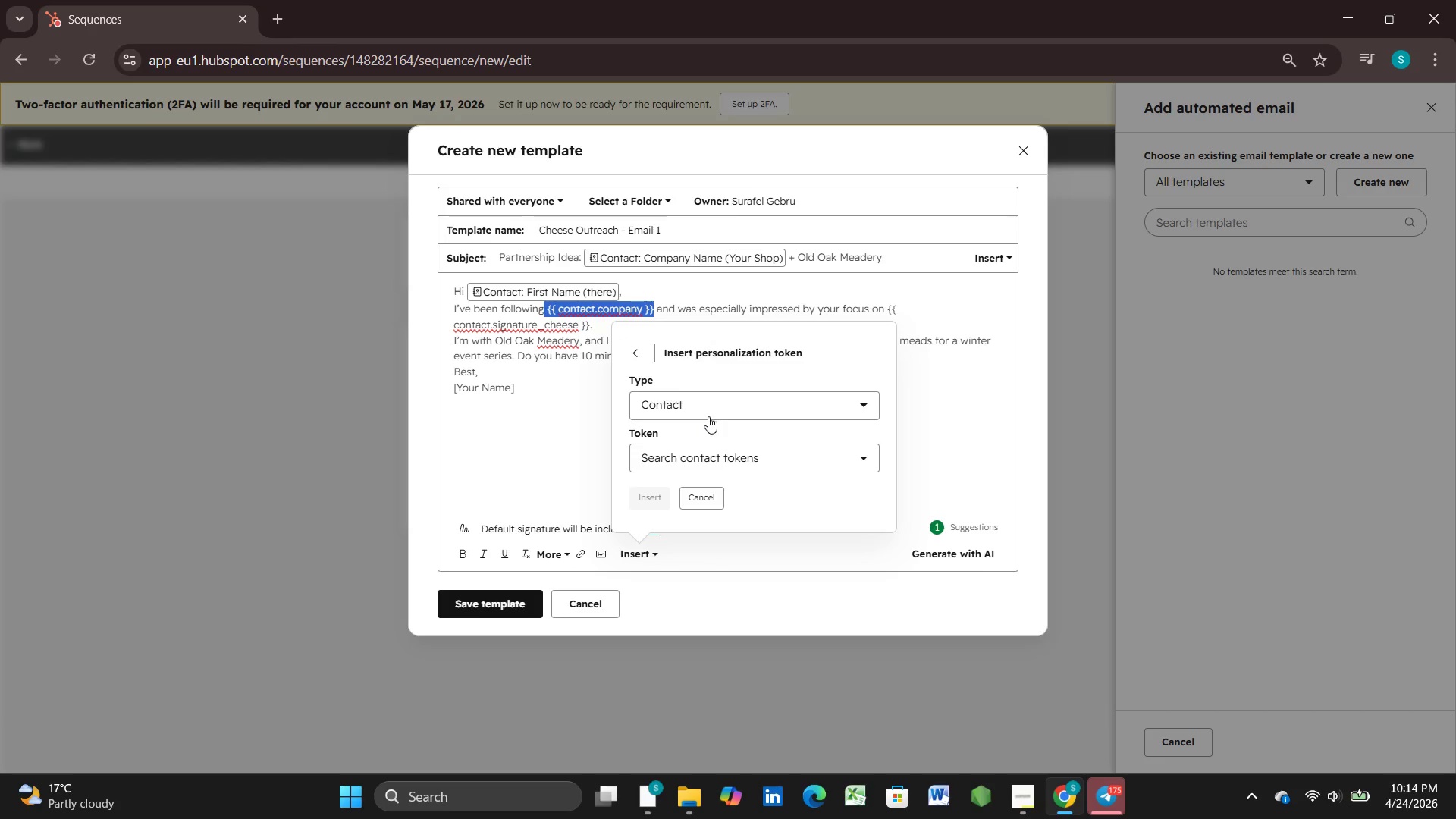 
left_click([720, 411])
 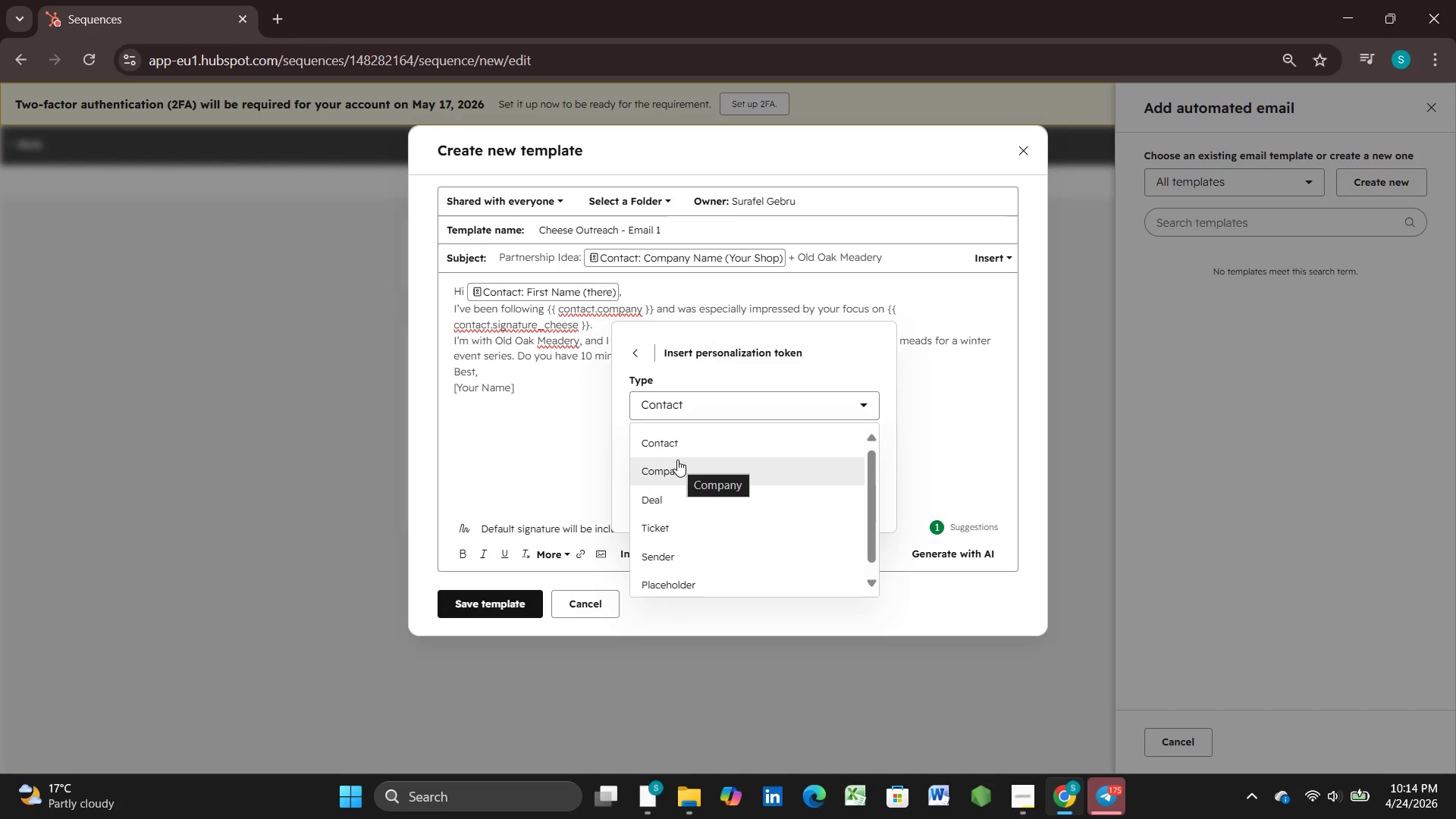 
wait(7.41)
 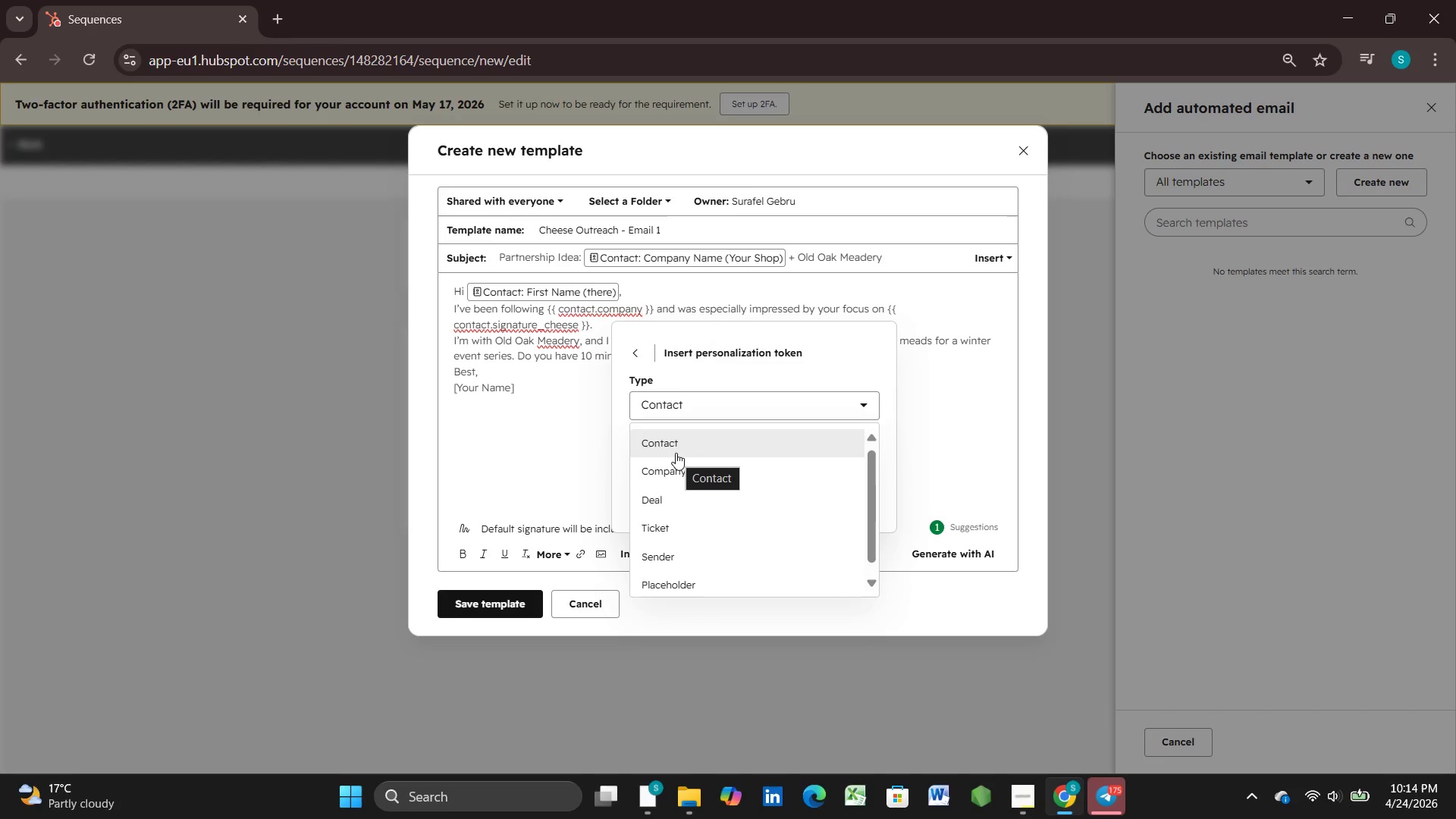 
left_click([678, 460])
 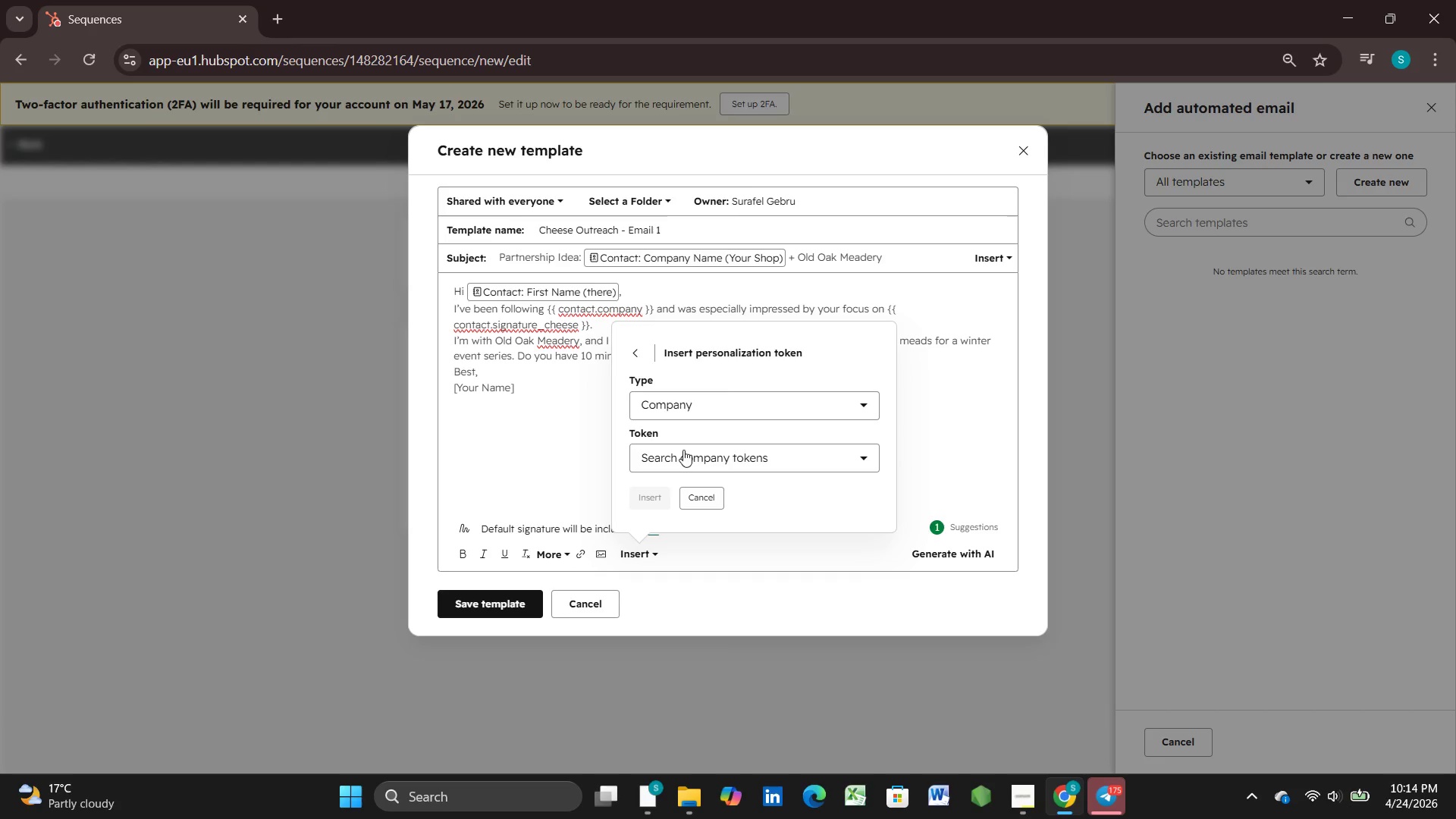 
left_click([689, 456])
 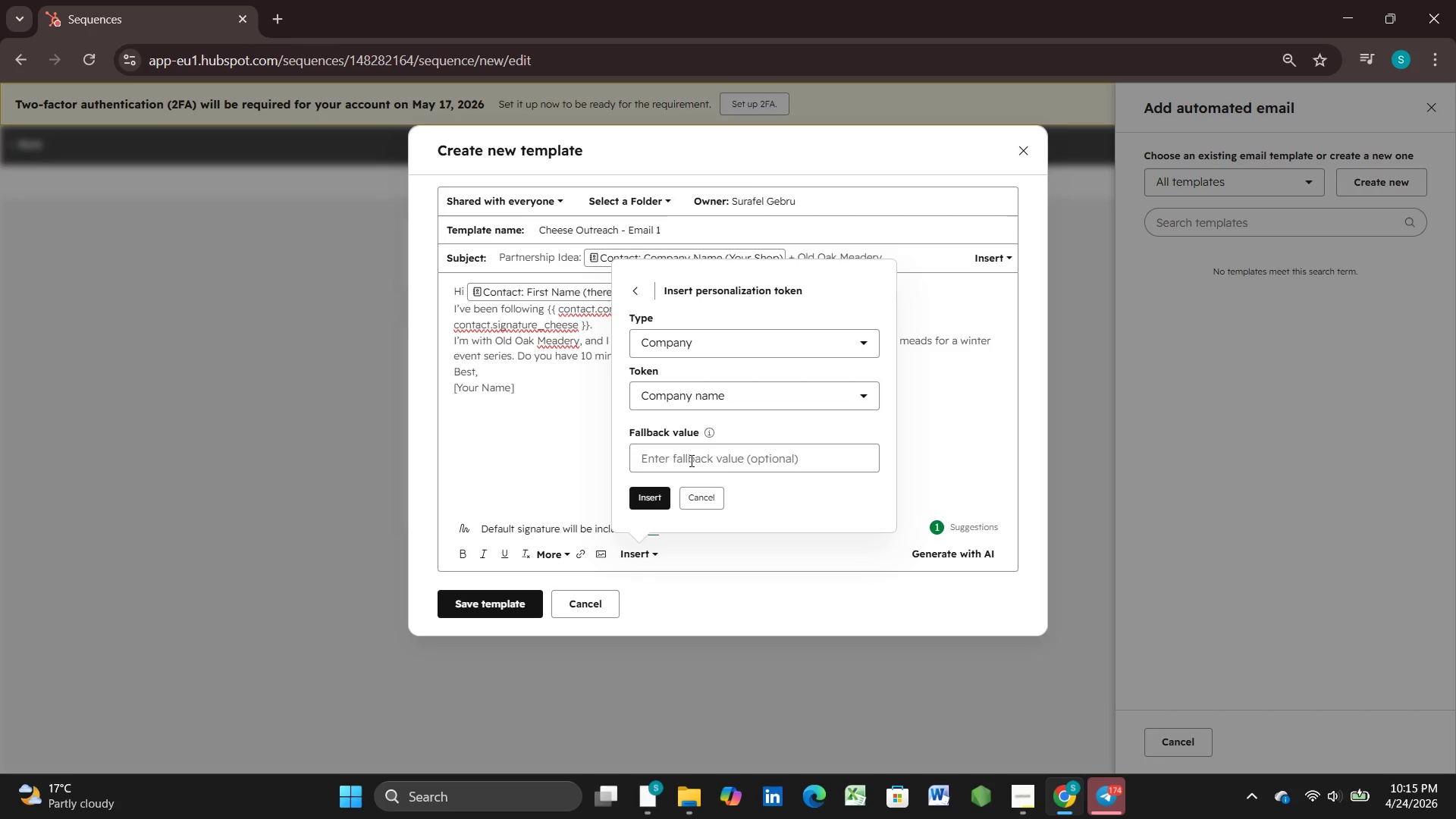 
wait(82.11)
 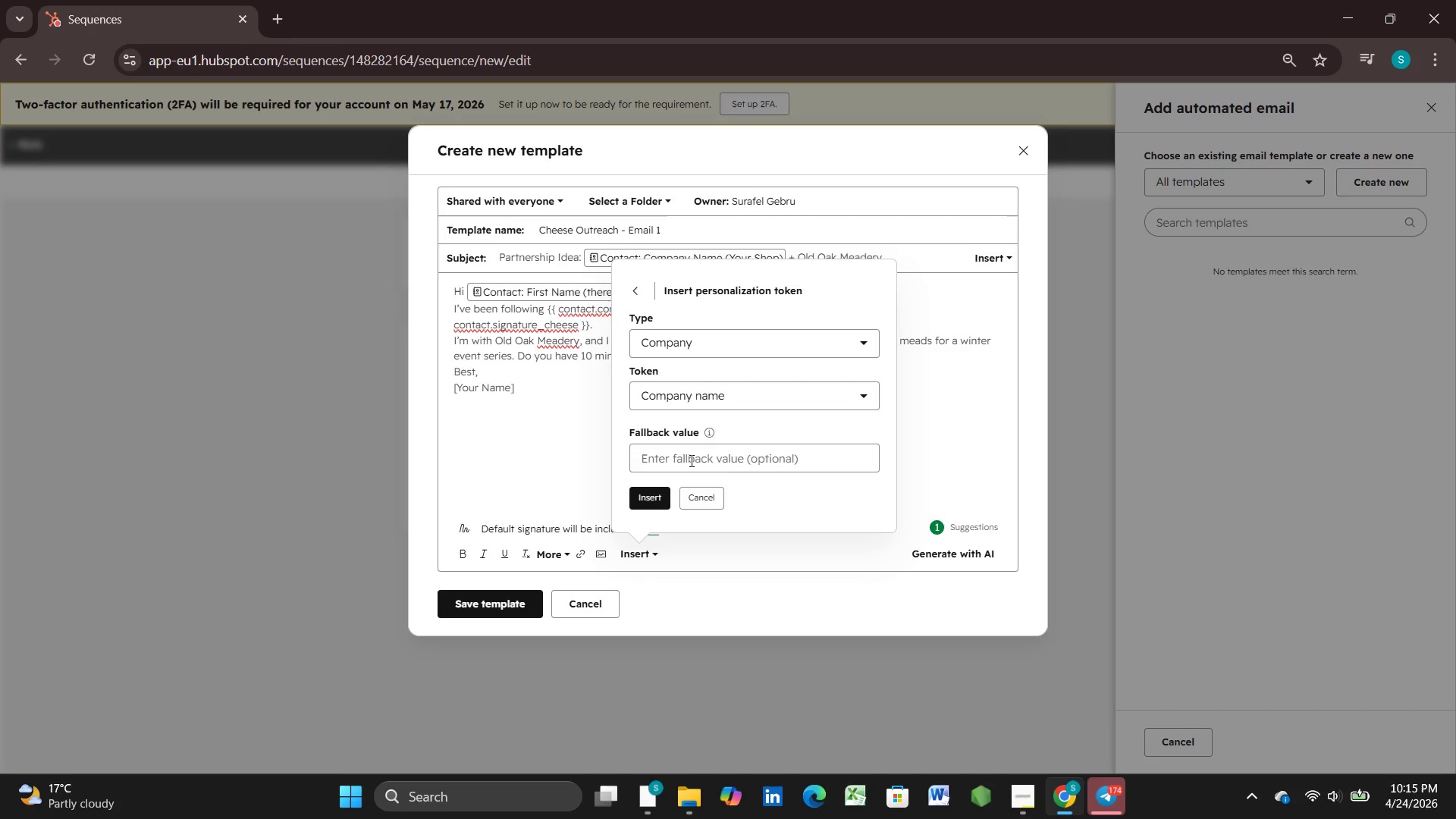 
left_click([749, 458])
 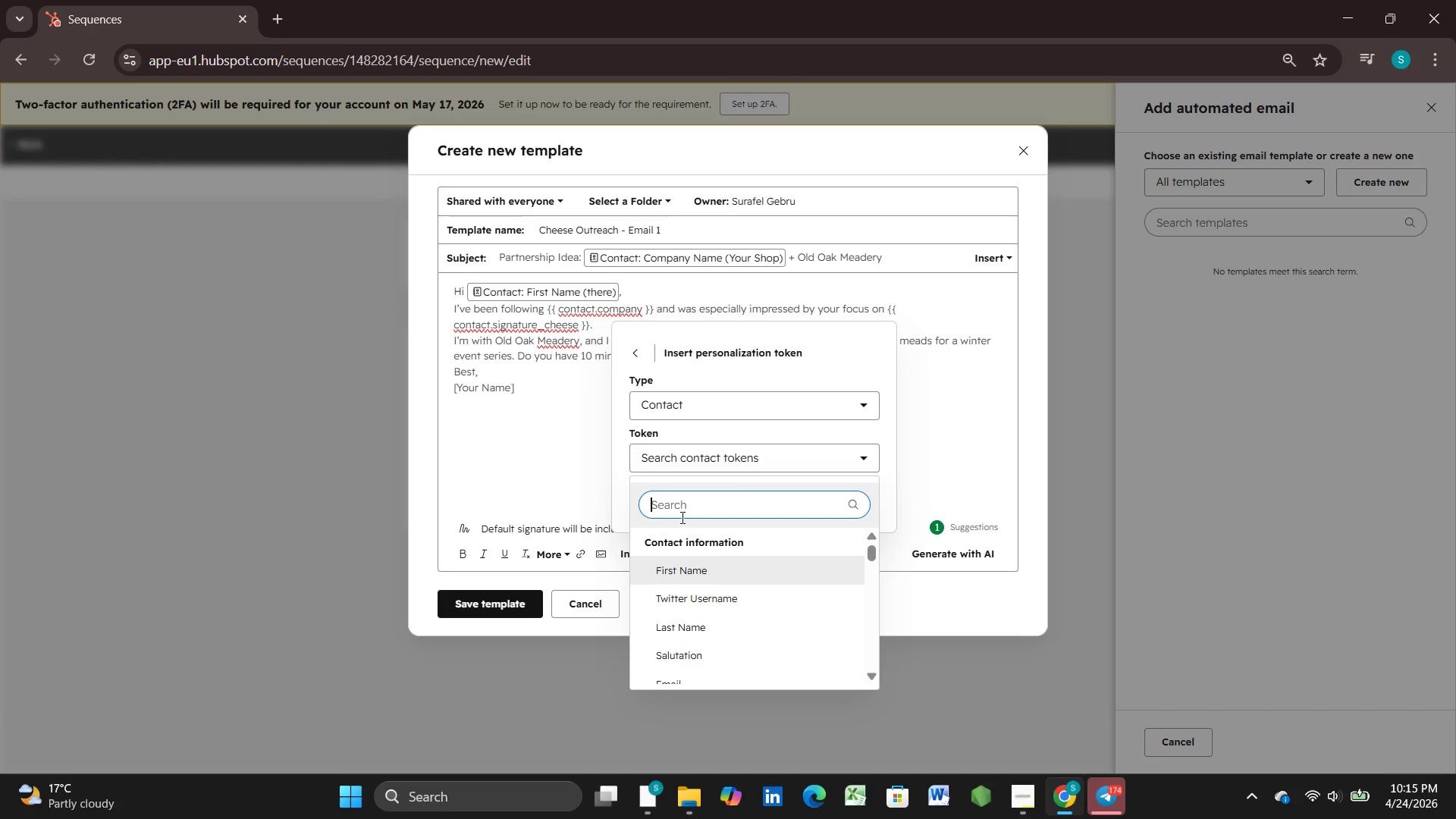 
type(comp)
 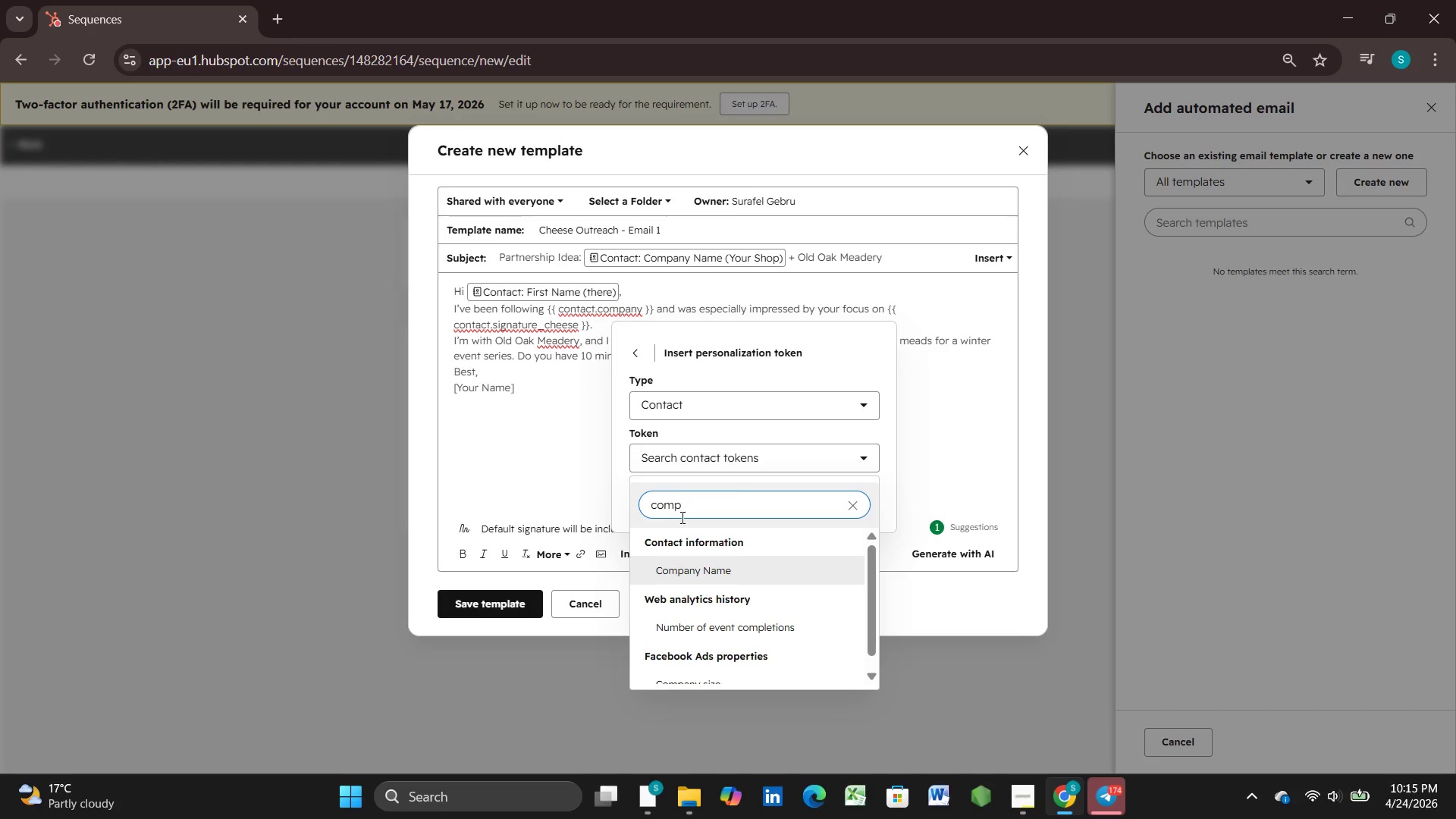 
left_click([711, 560])
 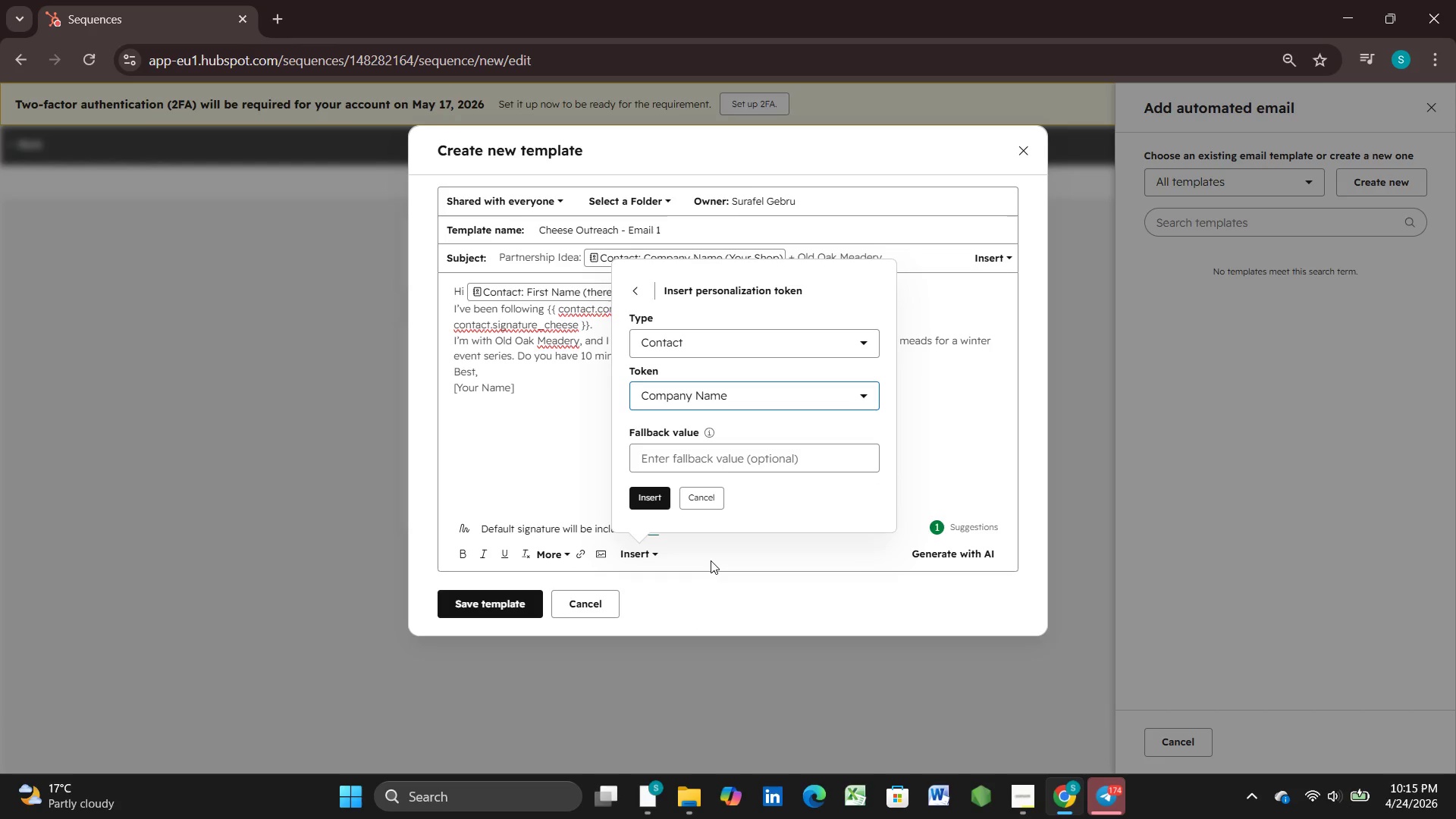 
left_click([730, 466])
 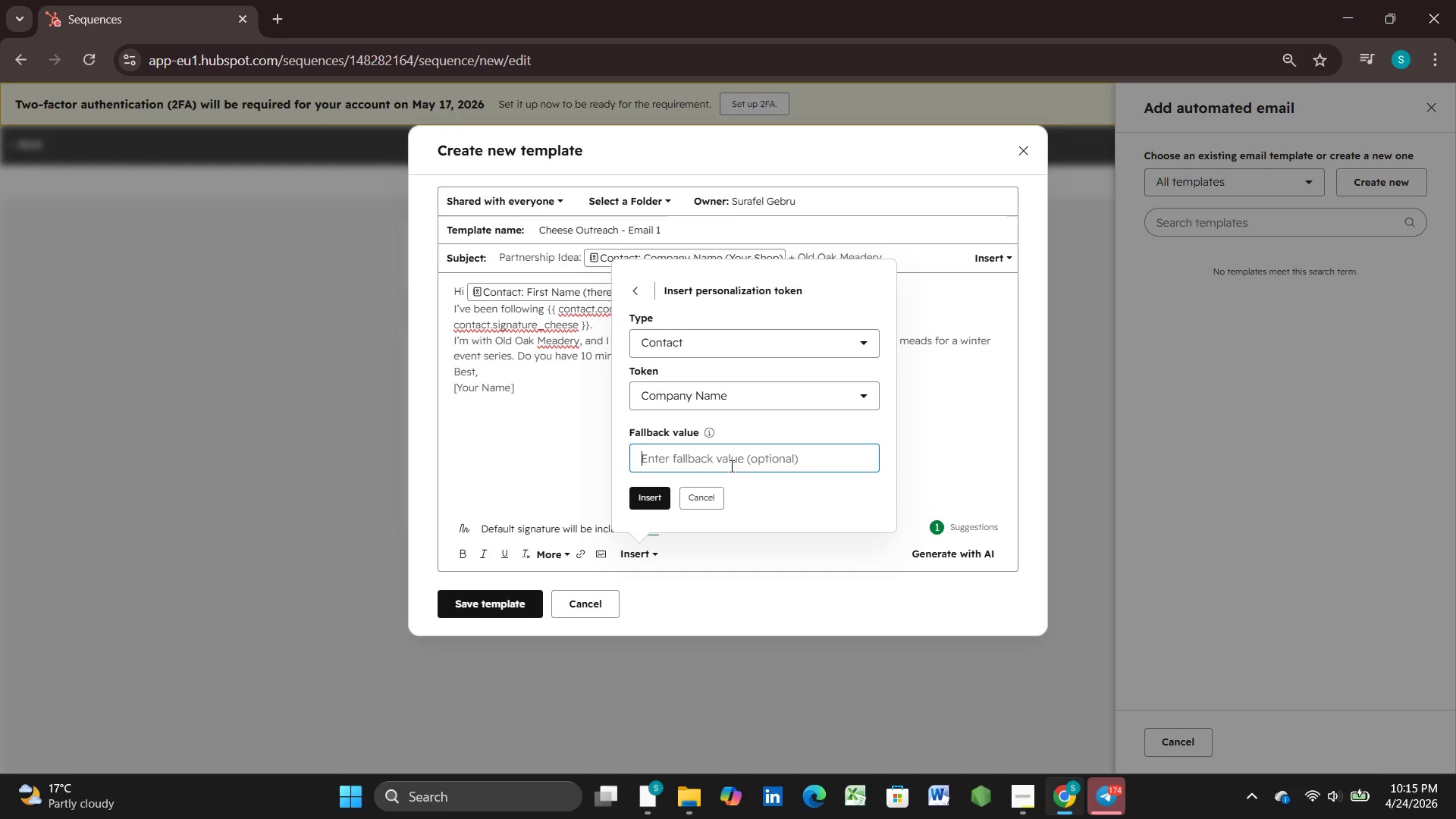 
type(Your Shop)
 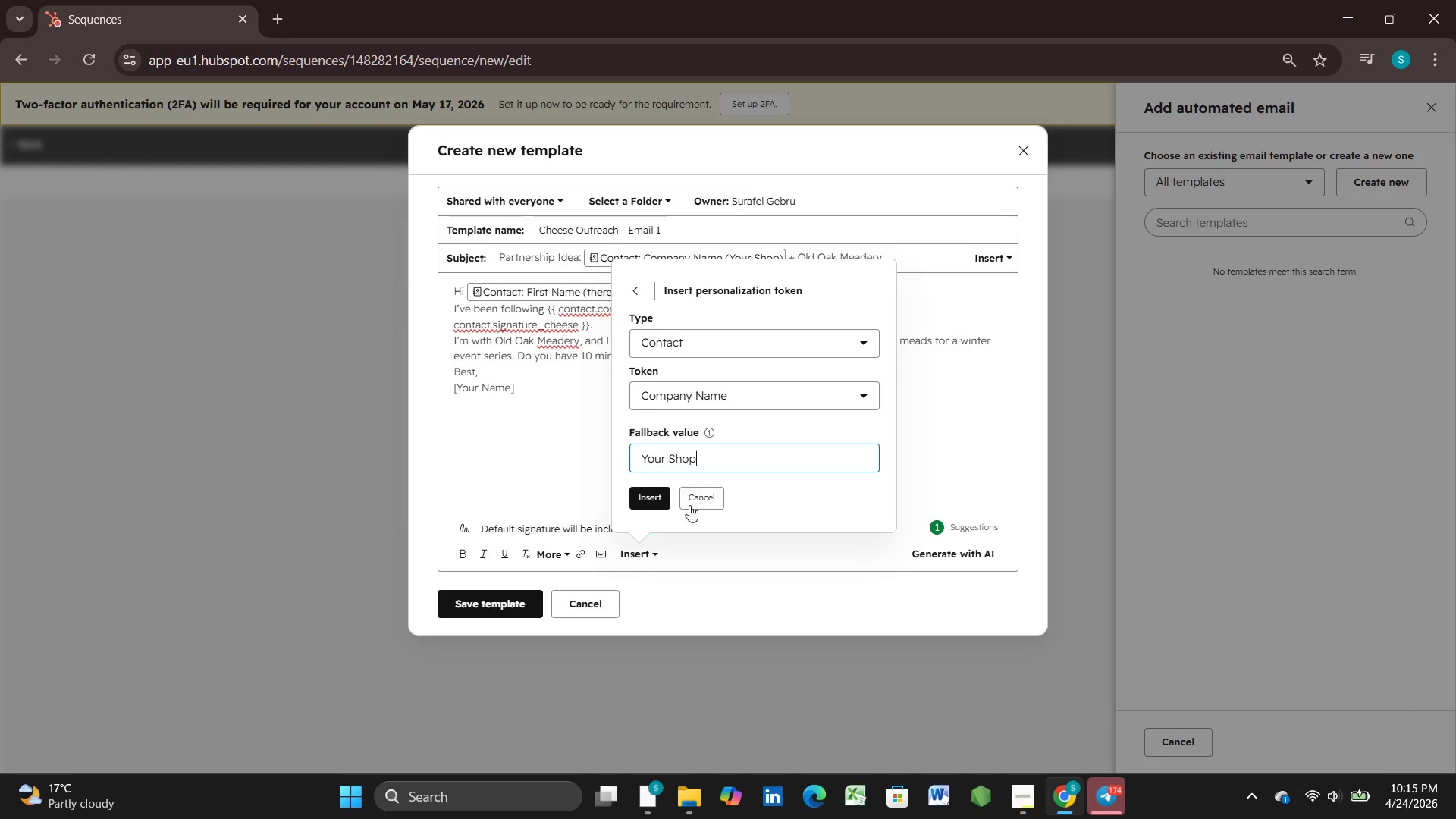 
left_click([657, 497])
 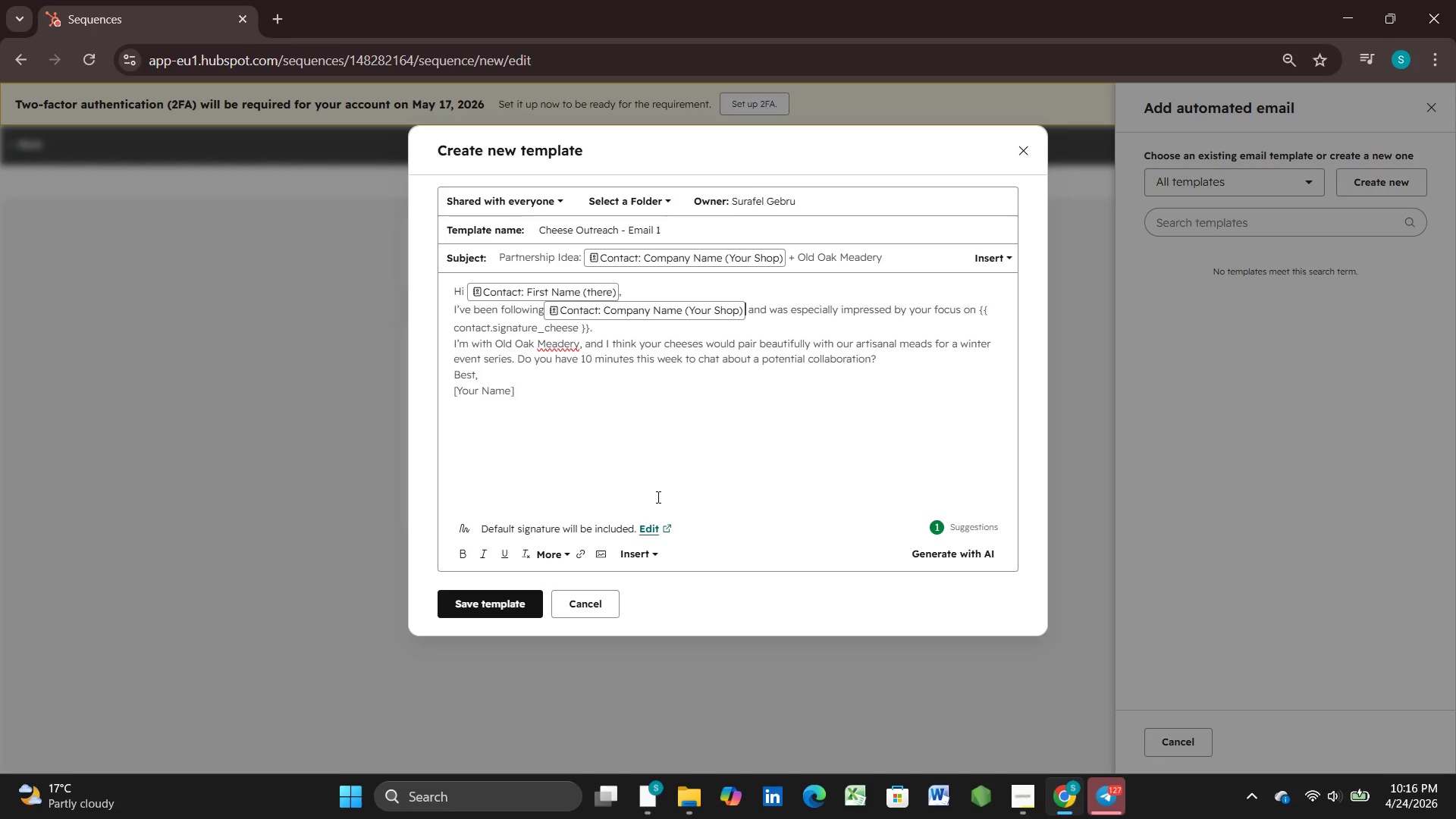 
wait(49.01)
 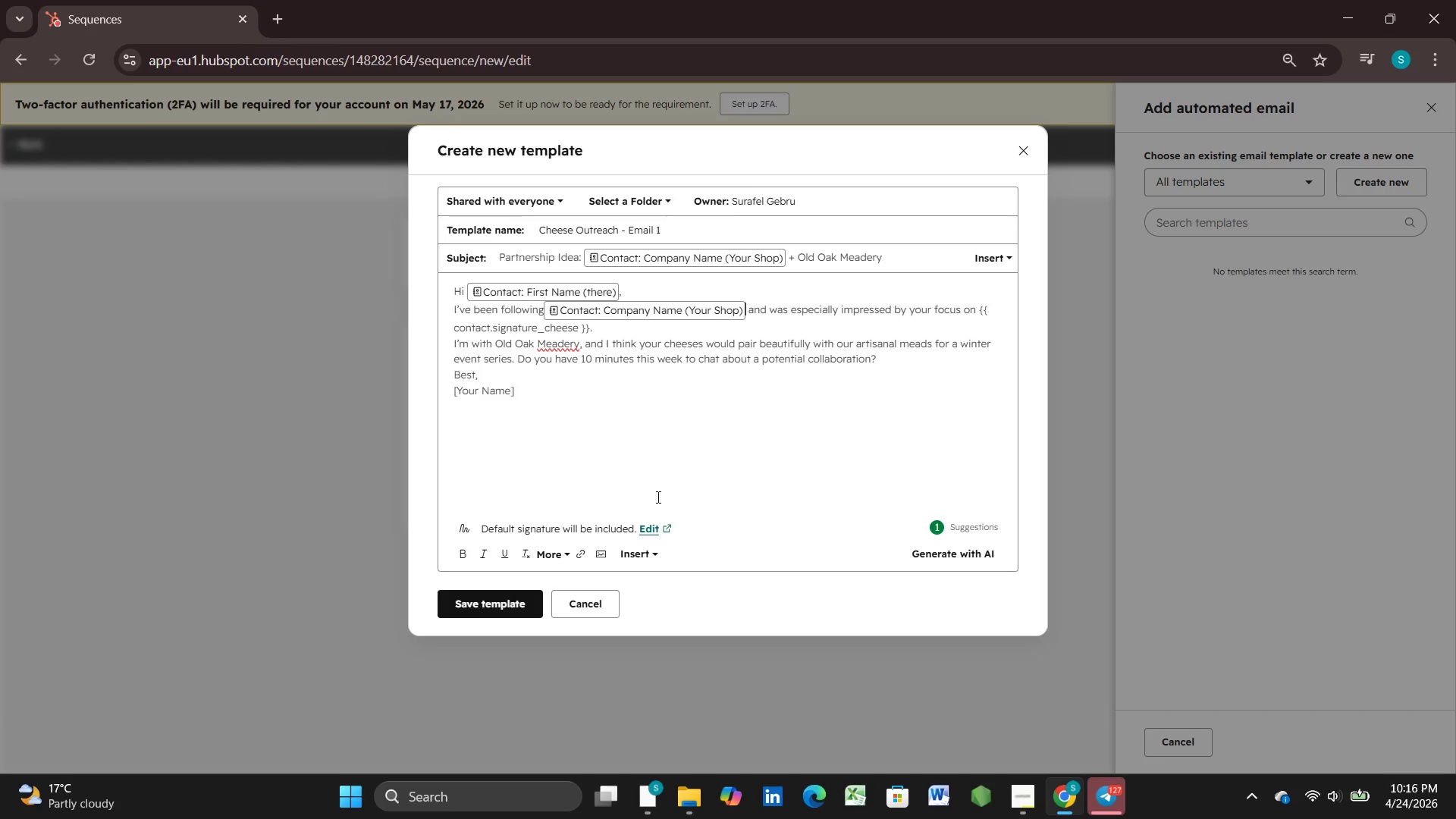 
left_click_drag(start_coordinate=[975, 304], to_coordinate=[986, 333])
 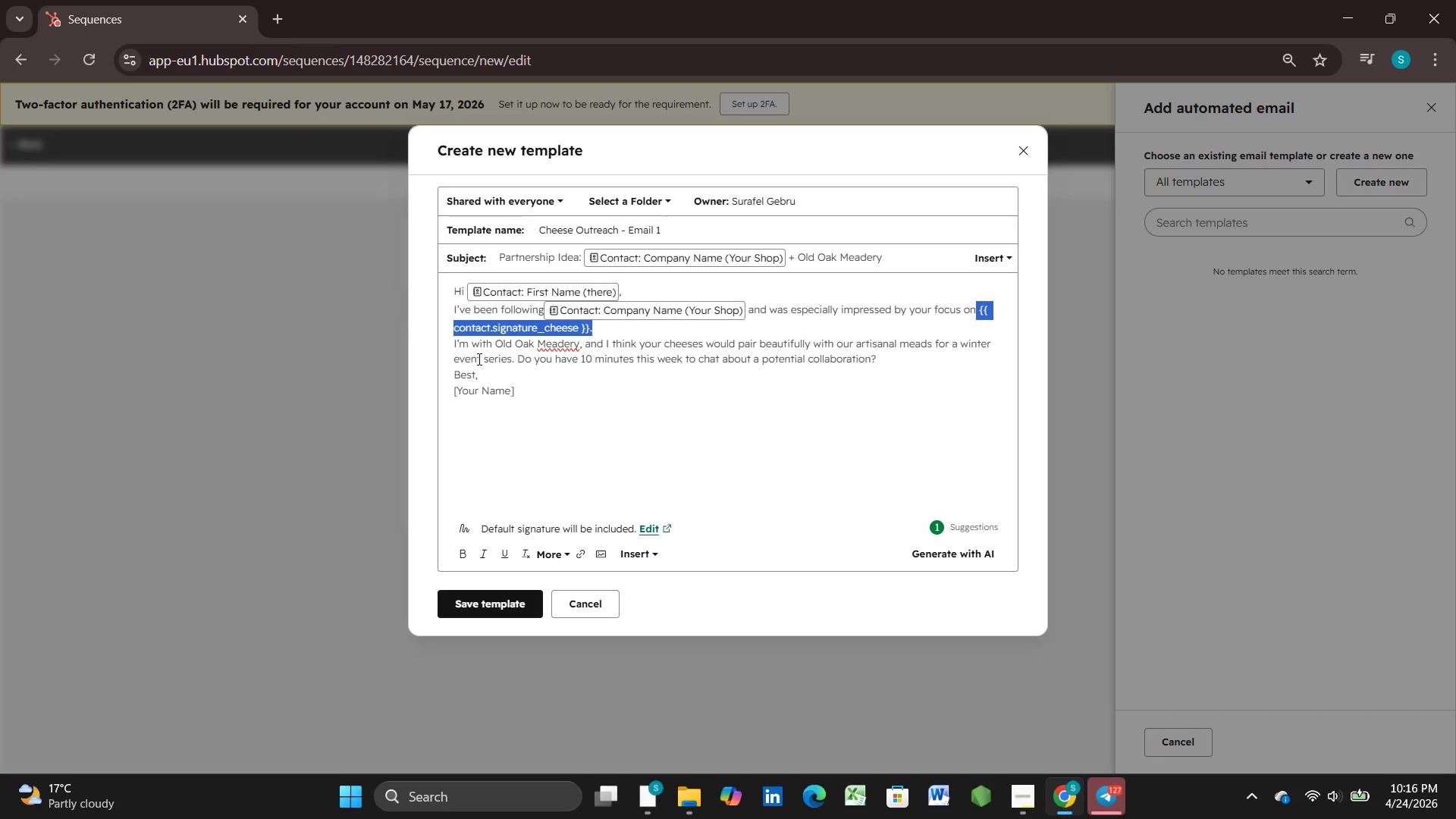 
wait(19.92)
 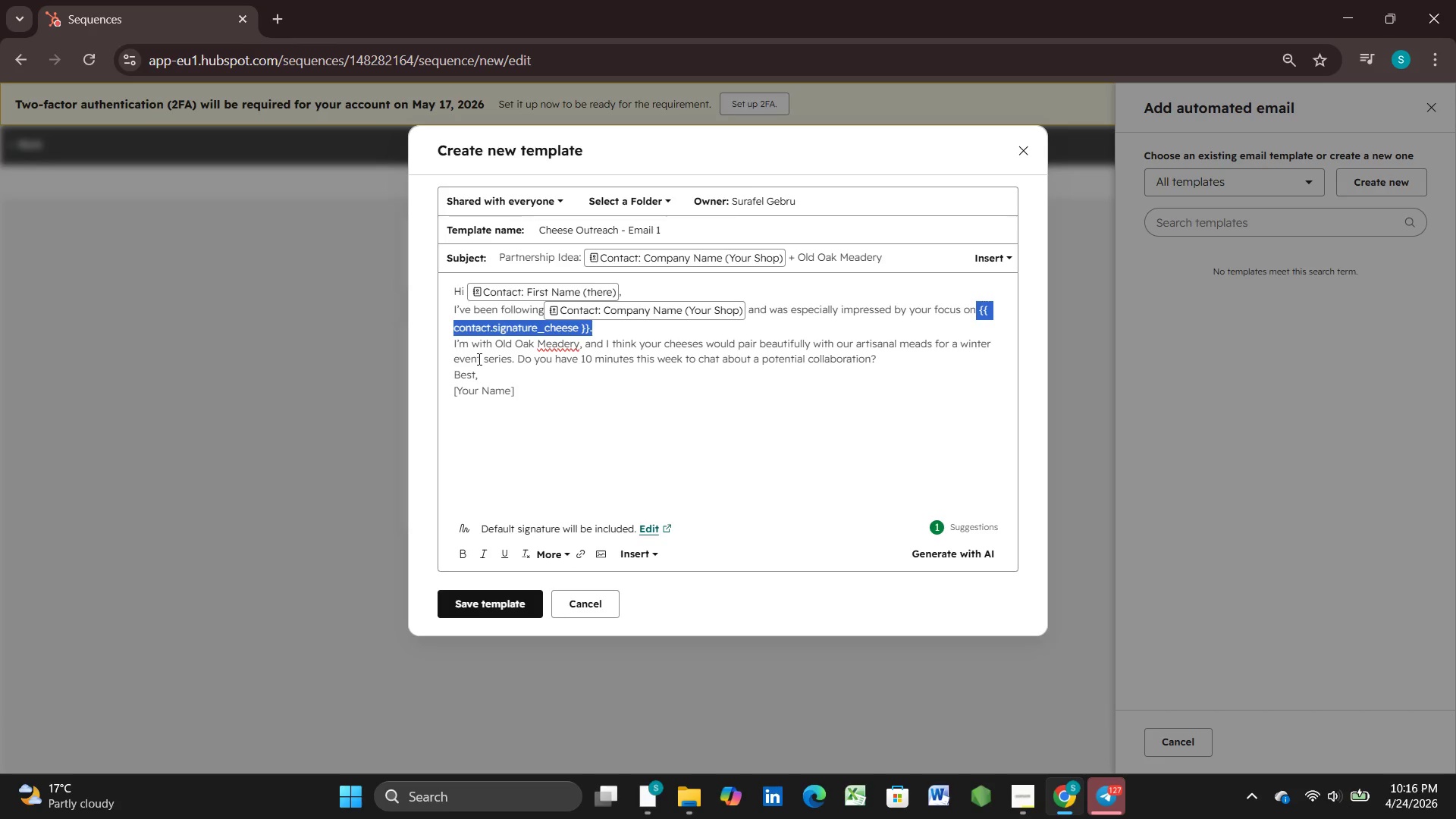 
left_click([645, 549])
 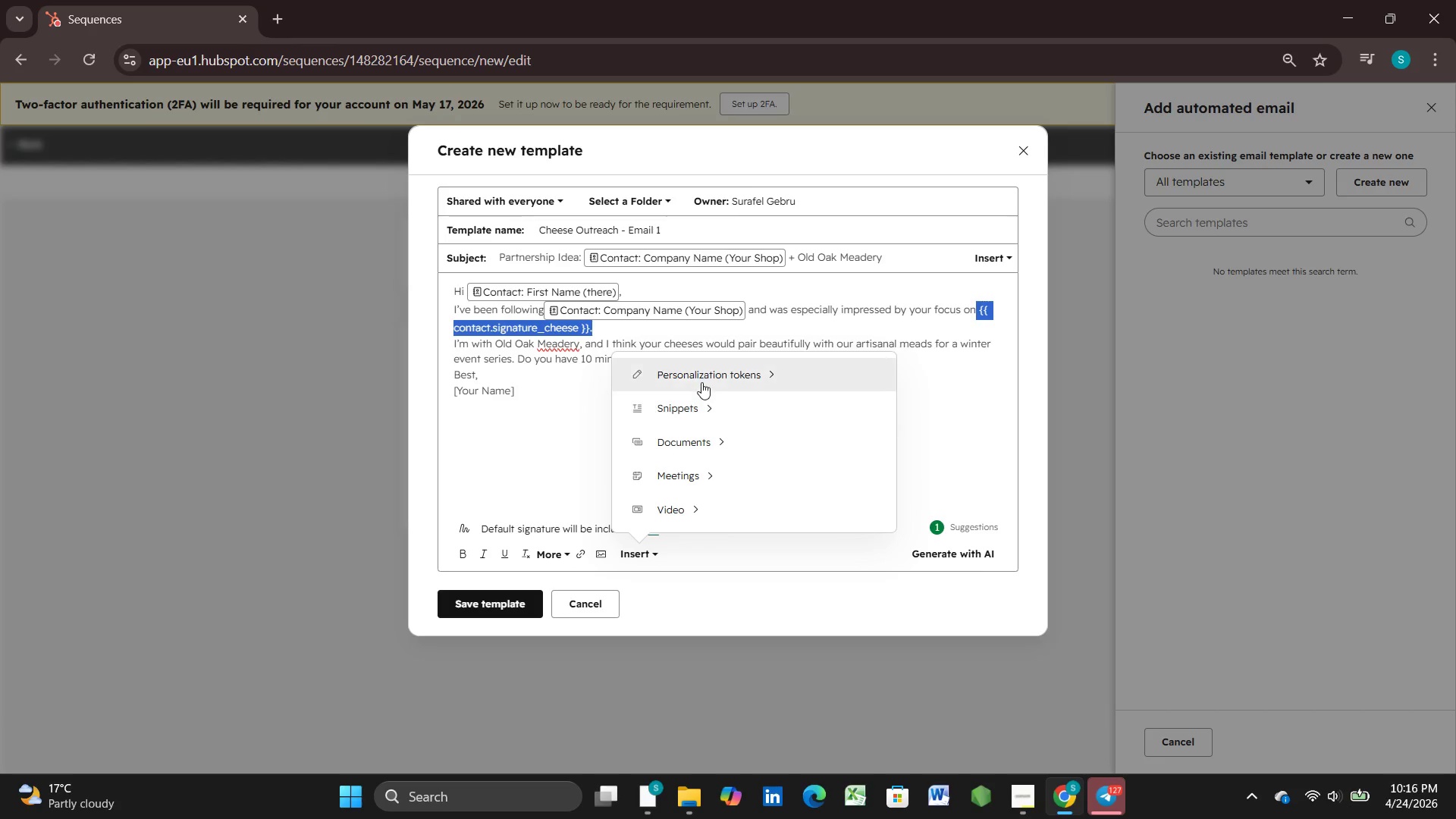 
left_click([700, 381])
 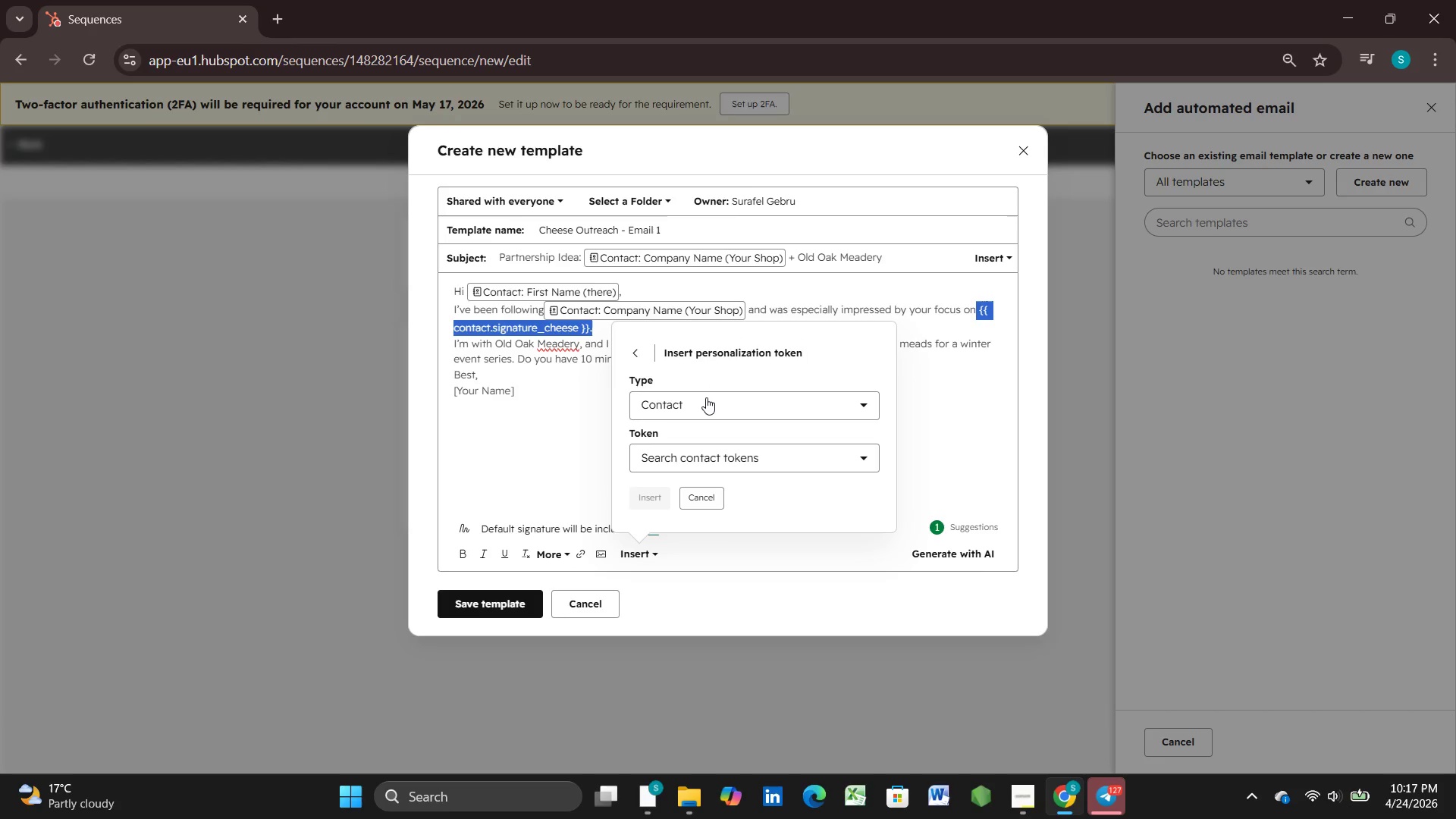 
left_click([706, 397])
 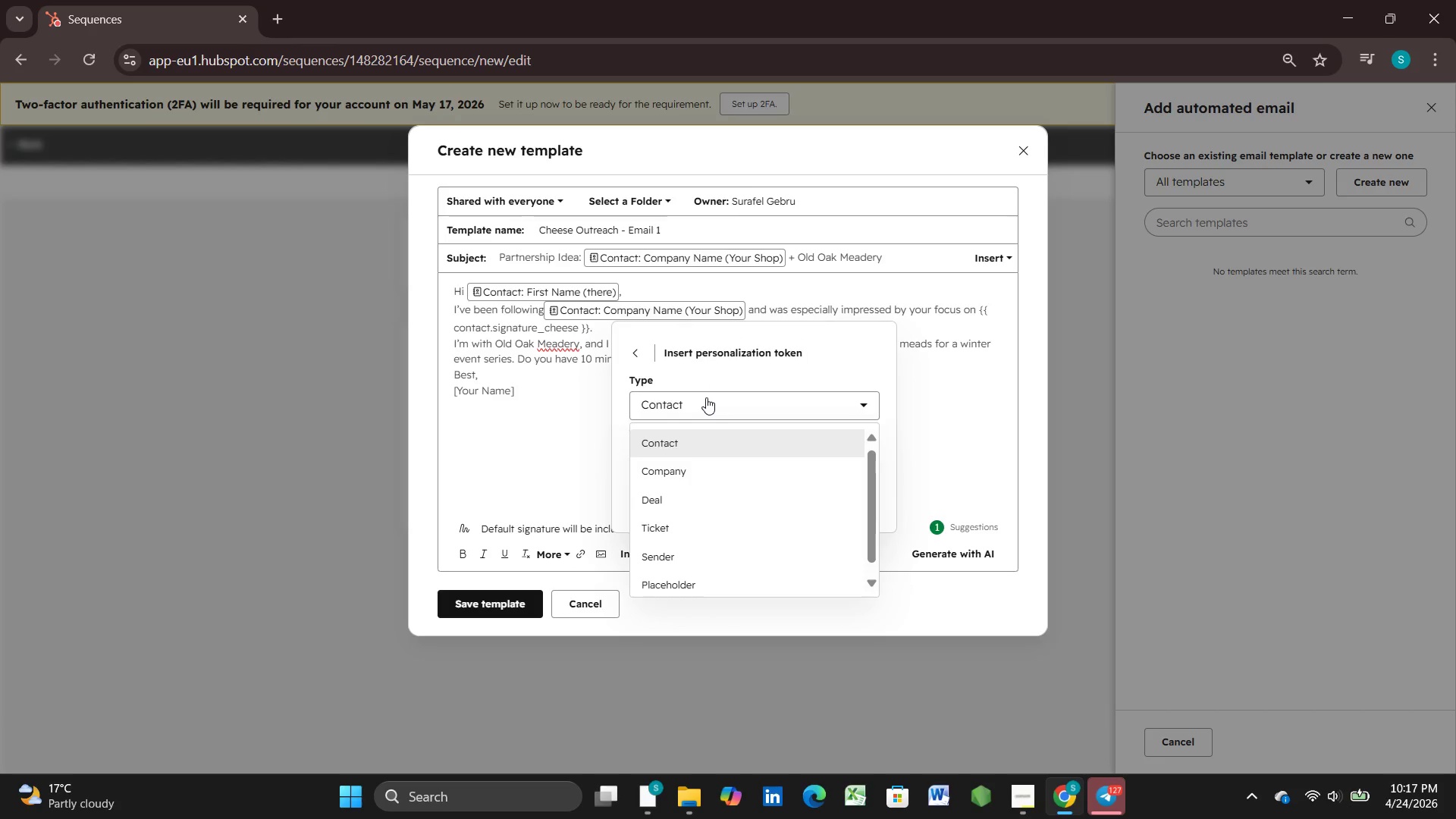 
left_click([706, 397])
 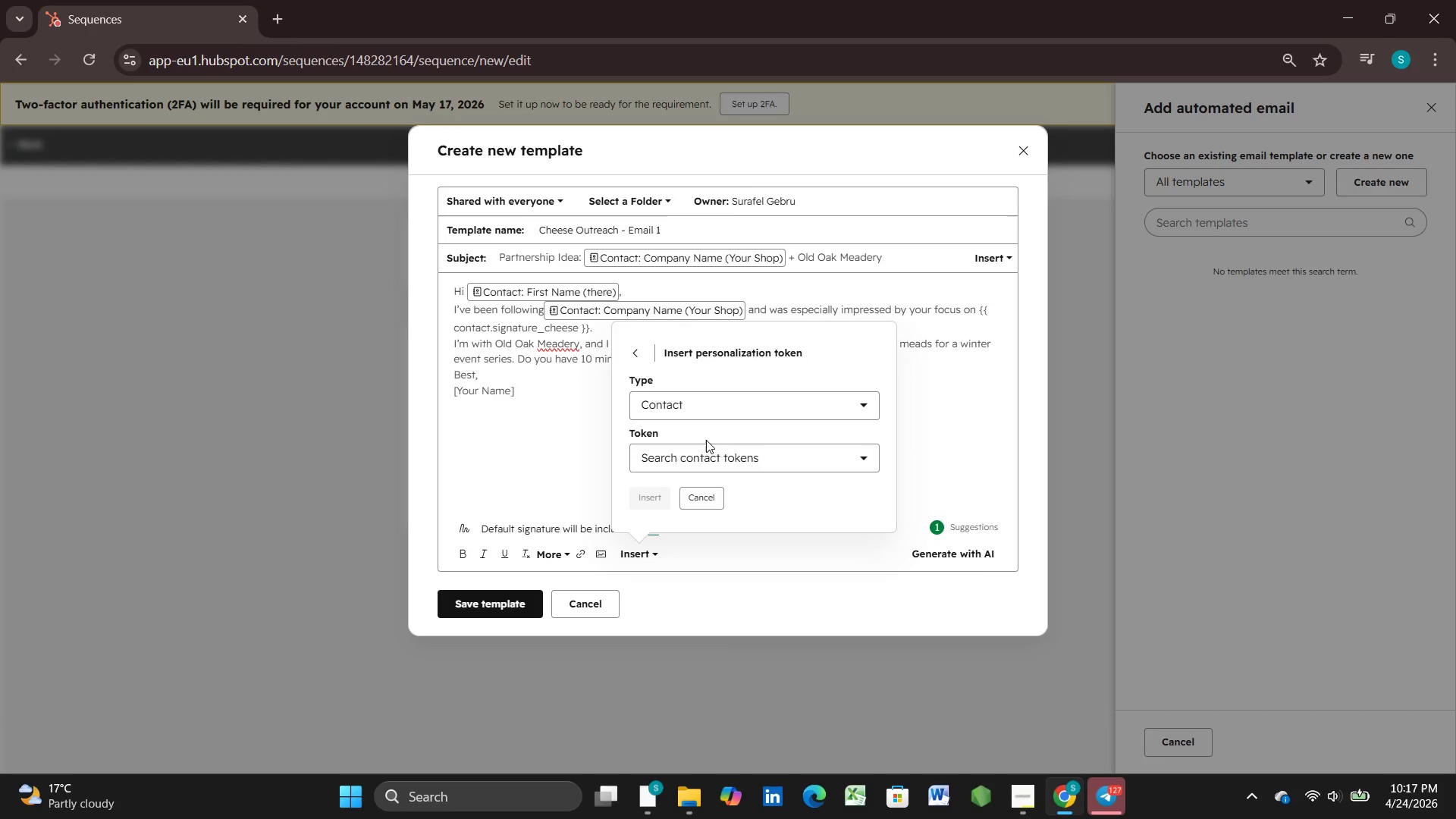 
left_click([706, 456])
 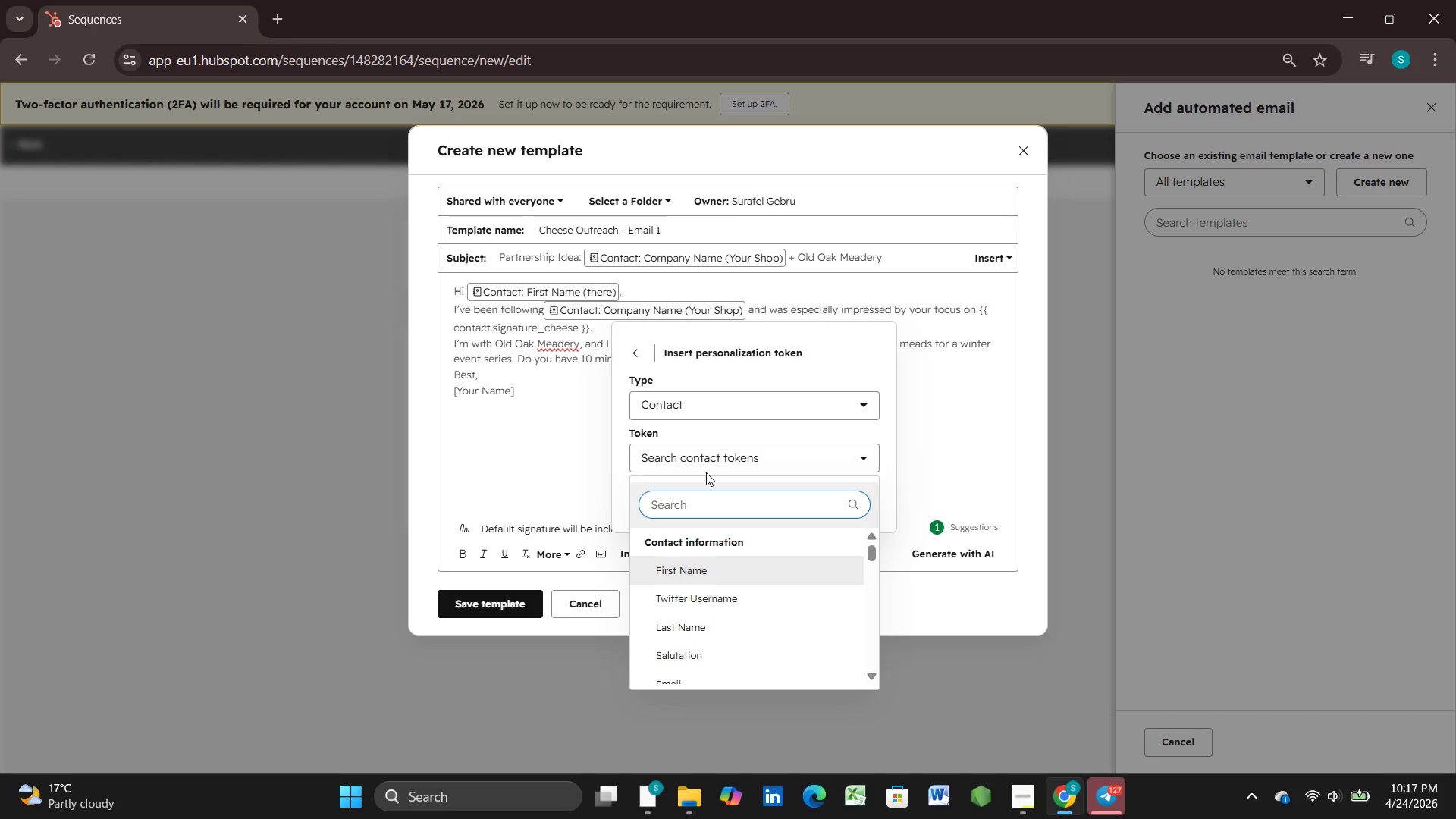 
type(sign)
 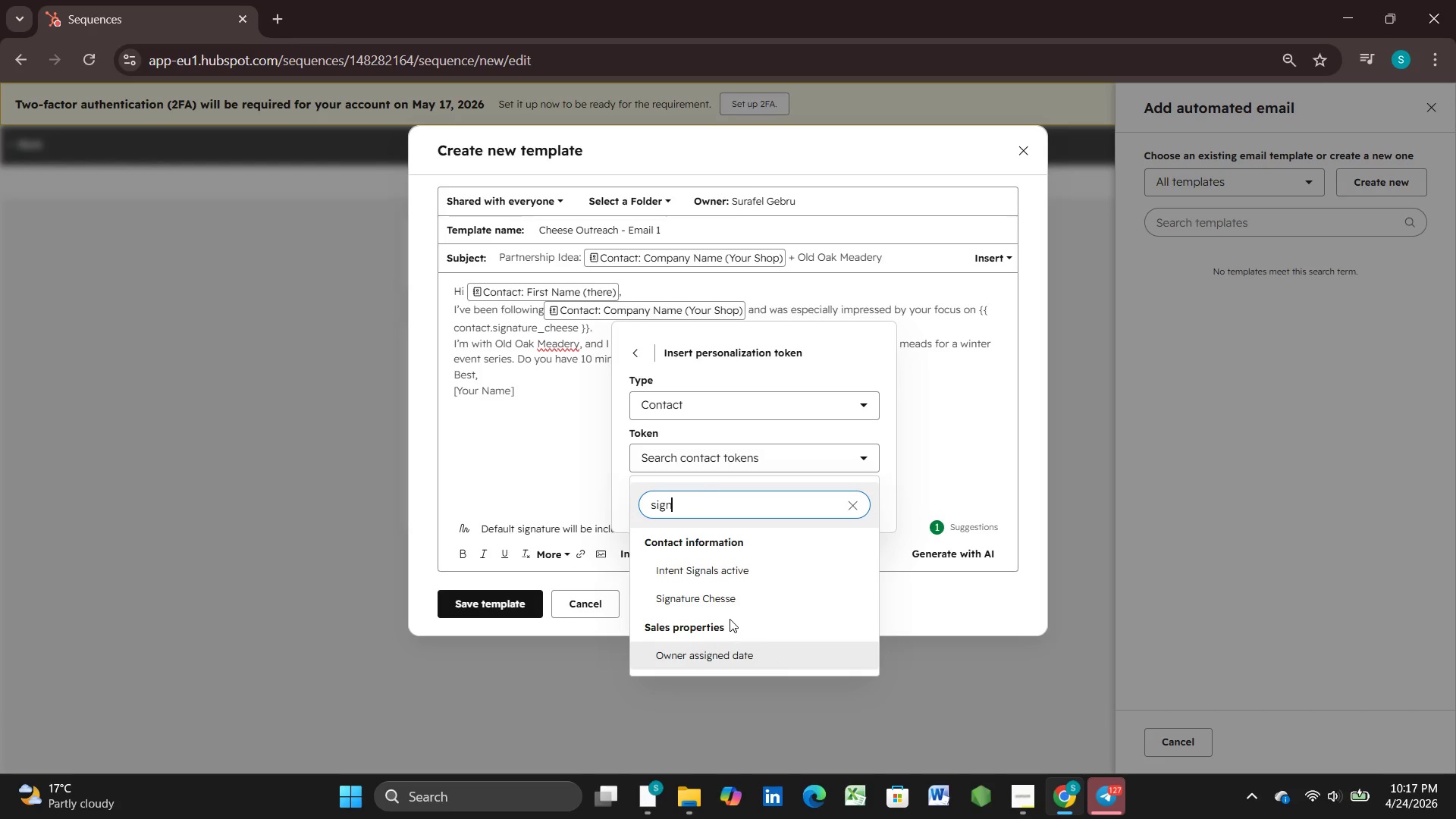 
left_click([721, 607])
 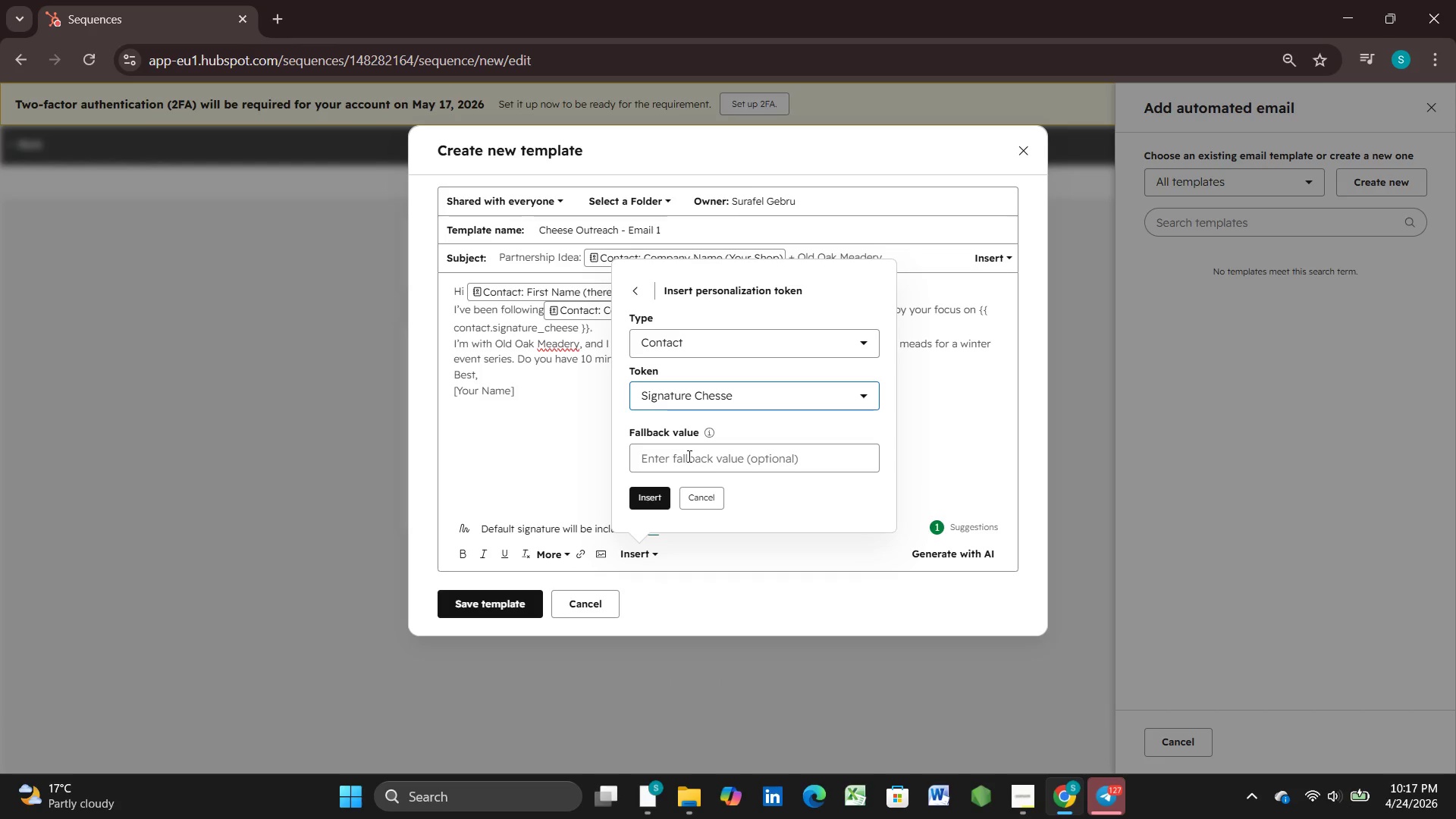 
left_click([688, 456])
 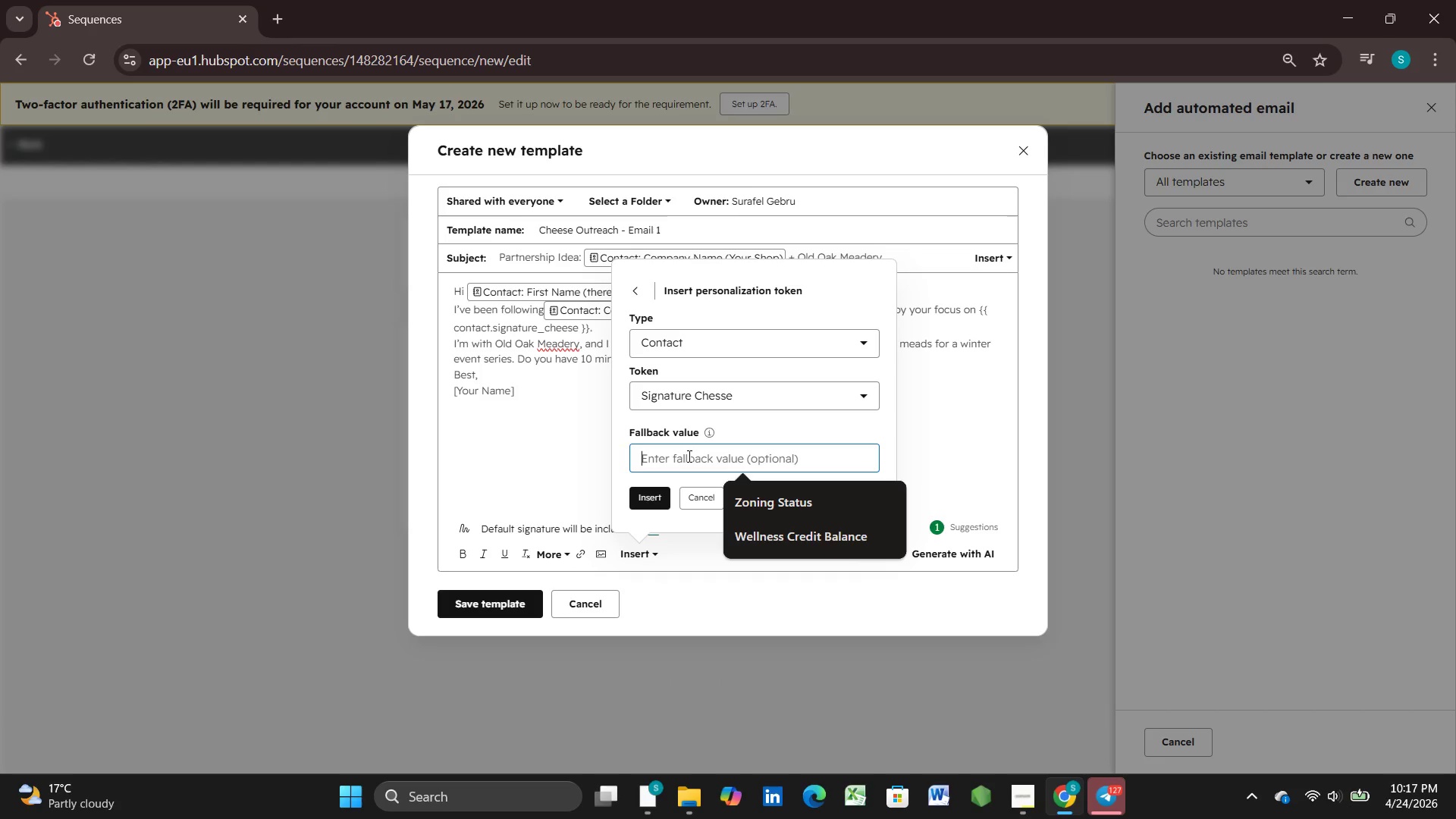 
wait(5.81)
 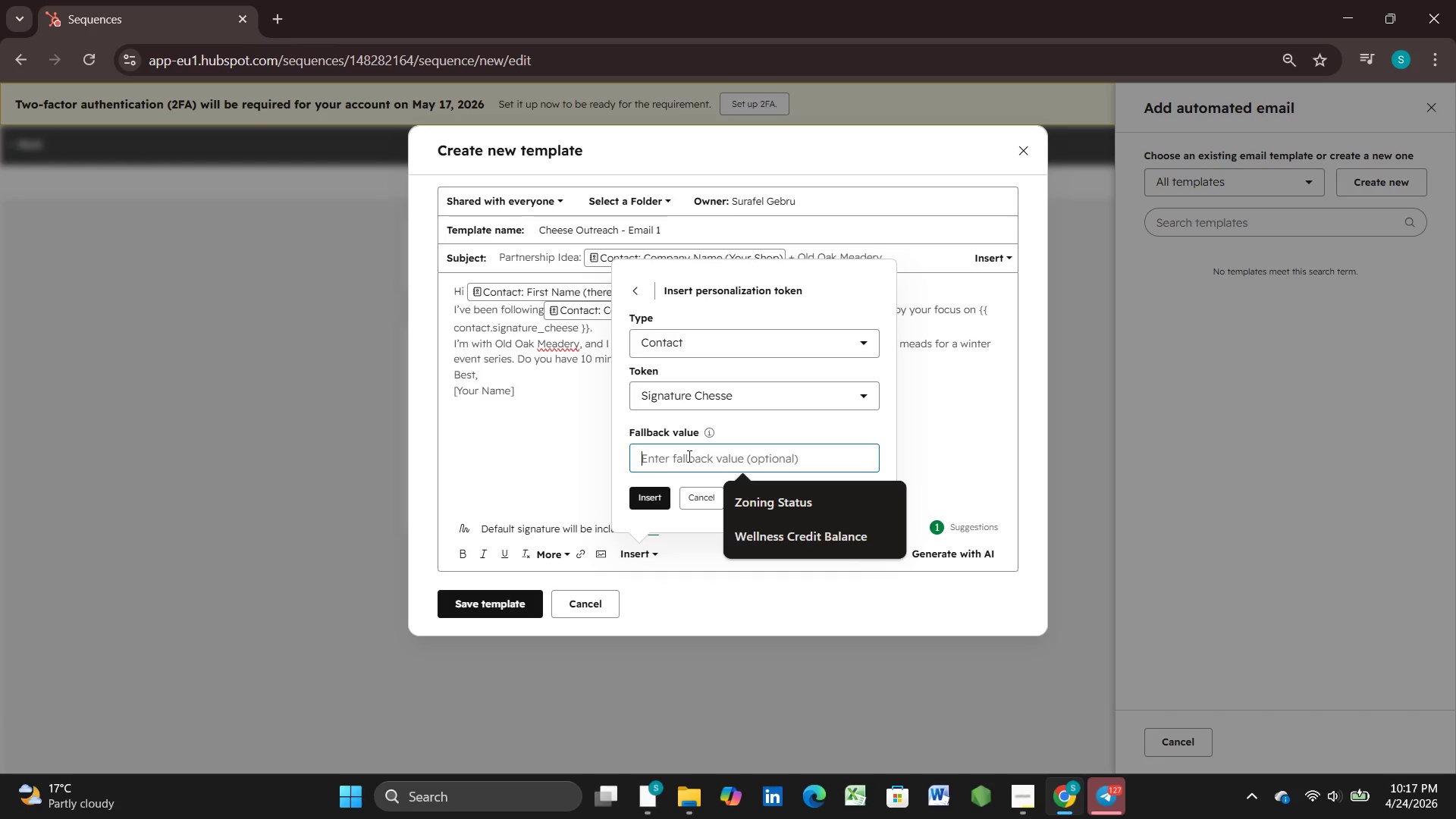 
type(artiss)
key(Backspace)
type(anal cheeses)
 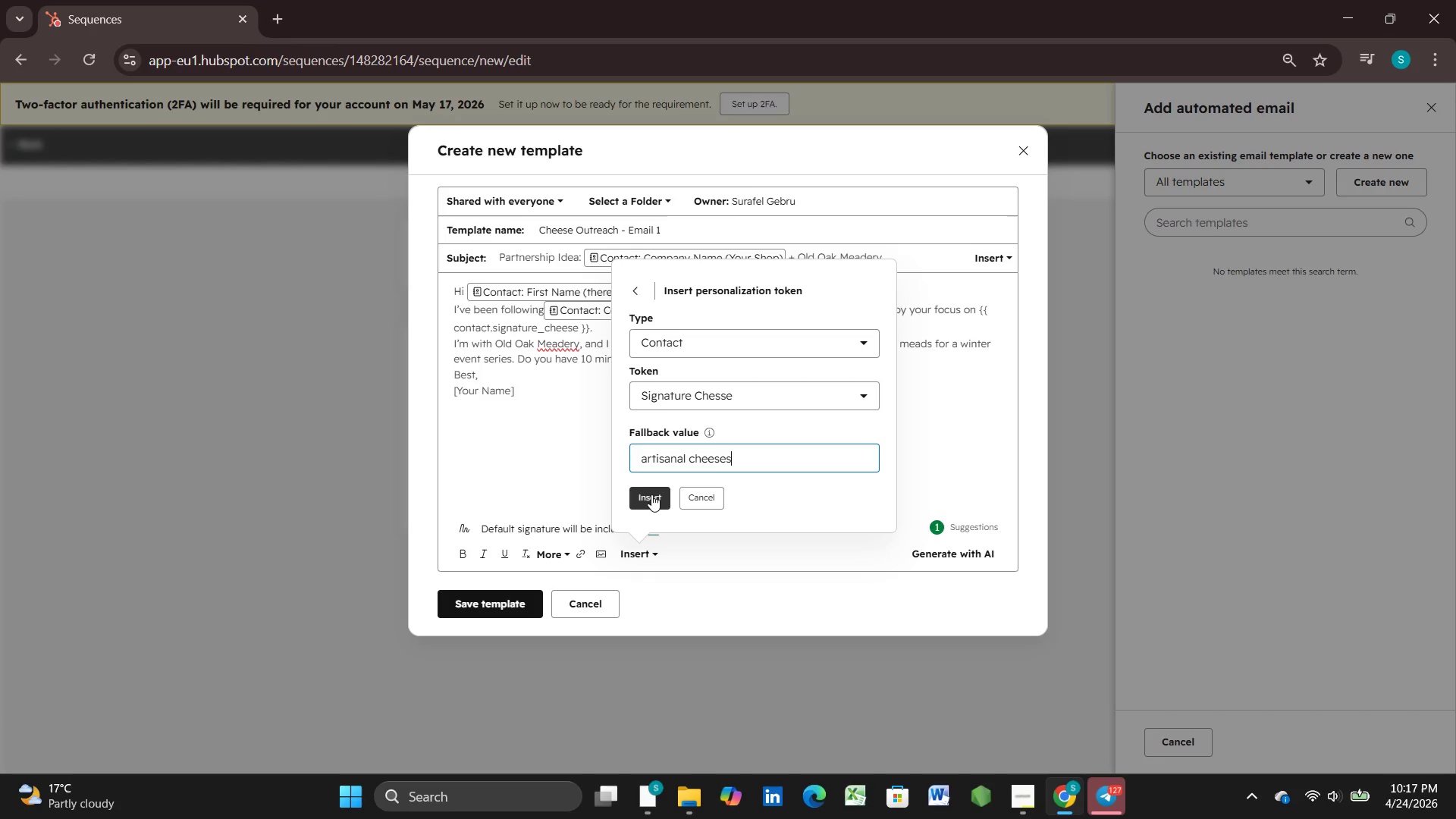 
key(Space)
 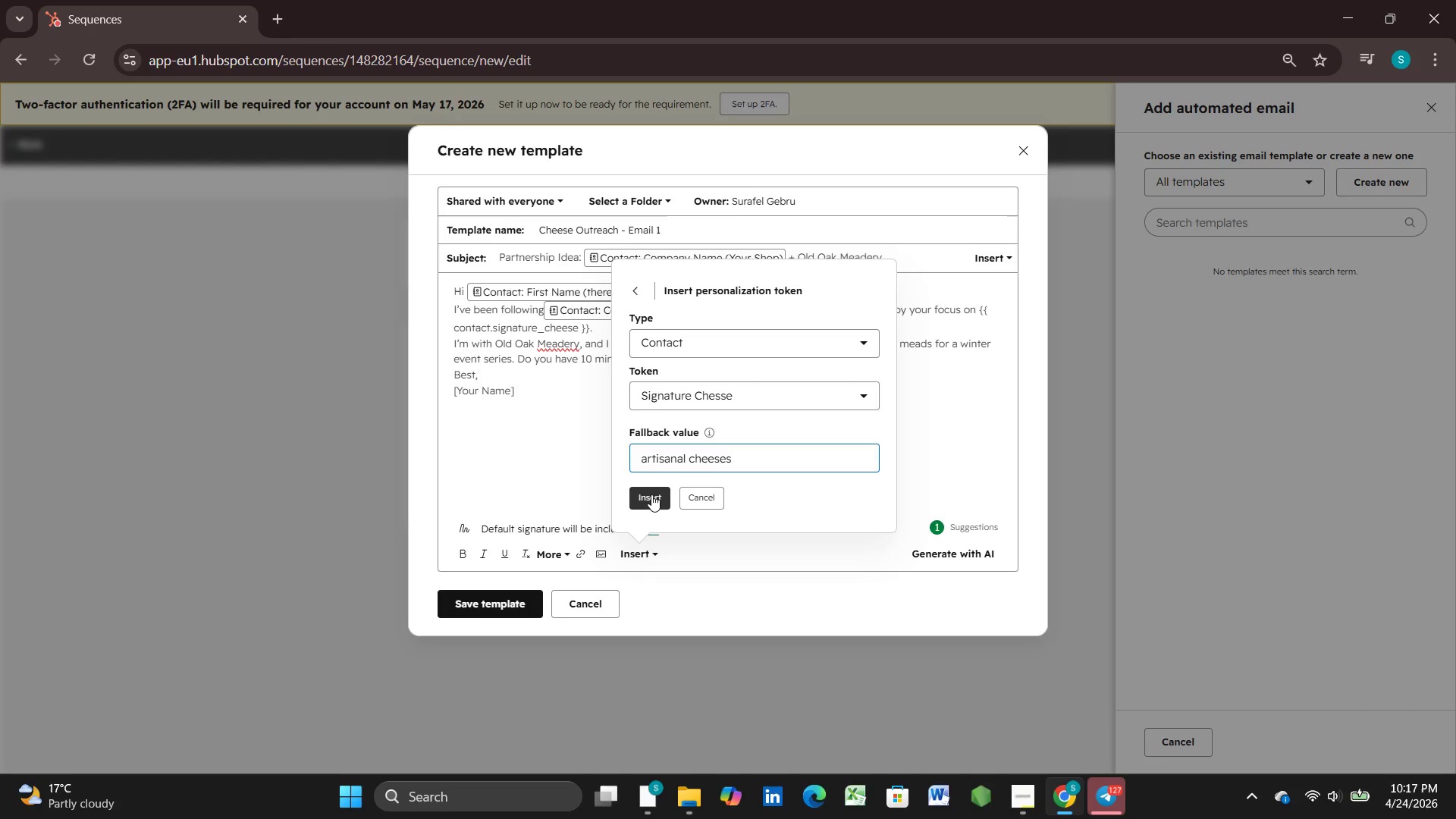 
left_click([651, 494])
 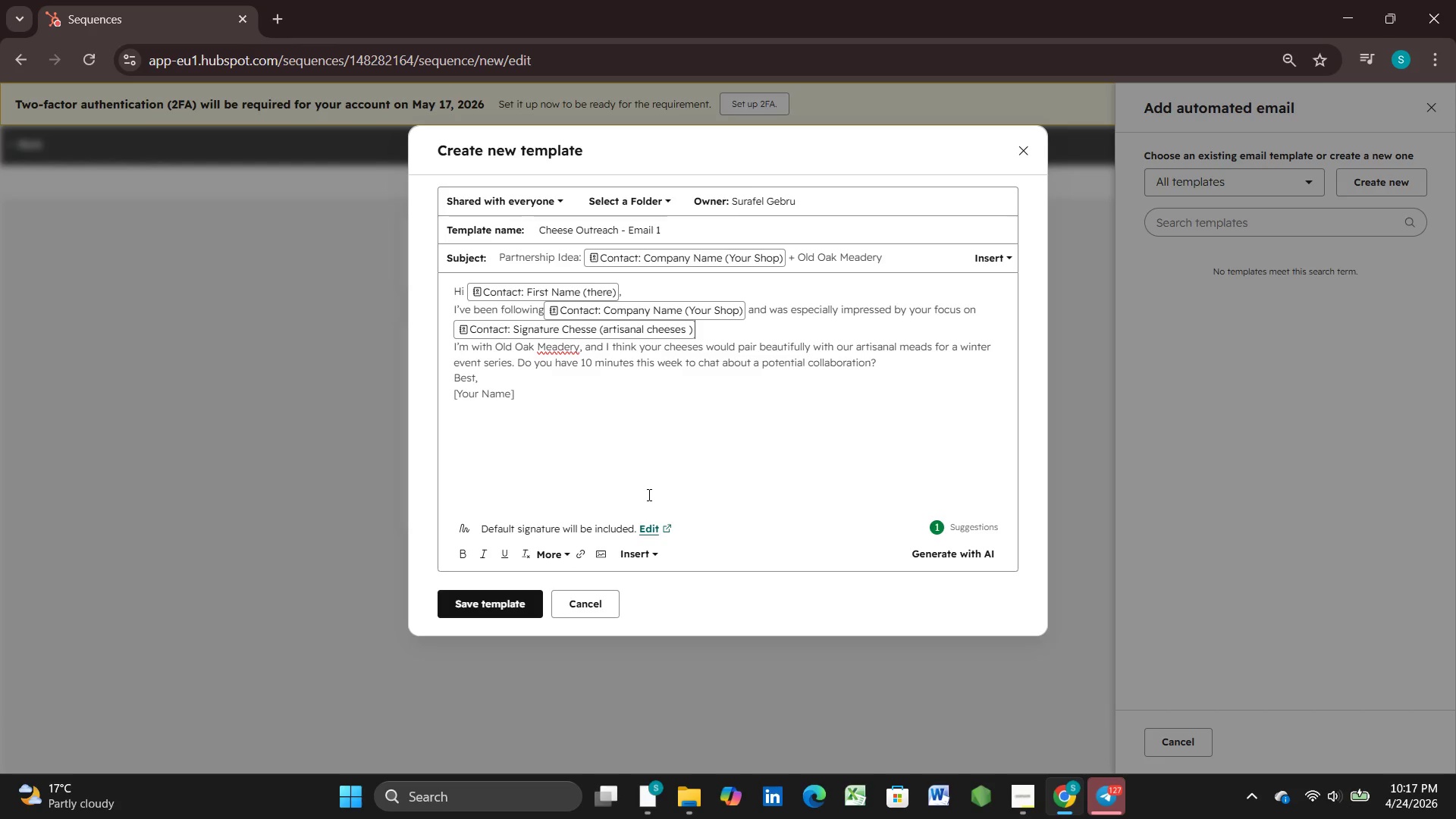 
wait(14.89)
 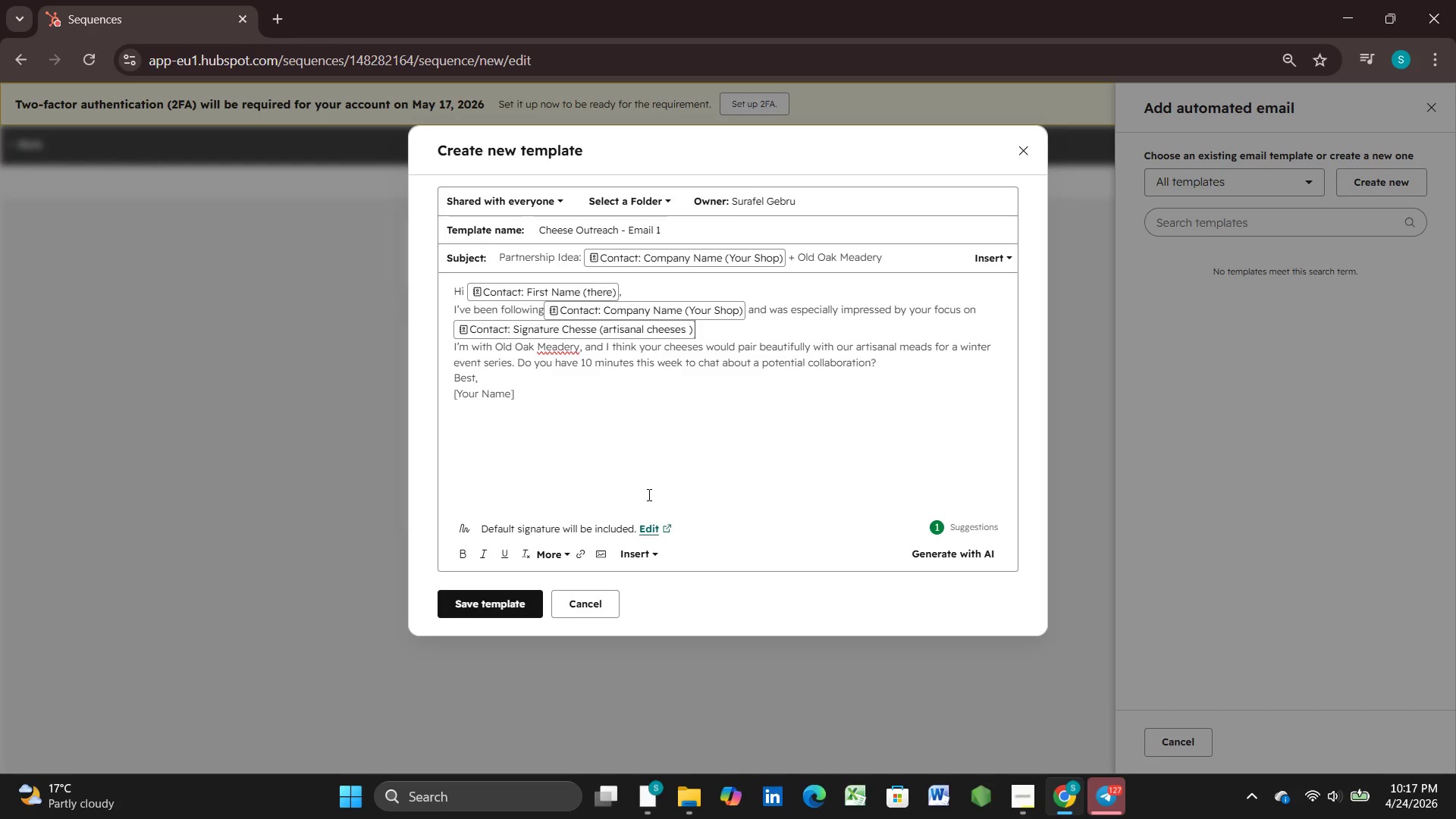 
left_click_drag(start_coordinate=[514, 401], to_coordinate=[454, 394])
 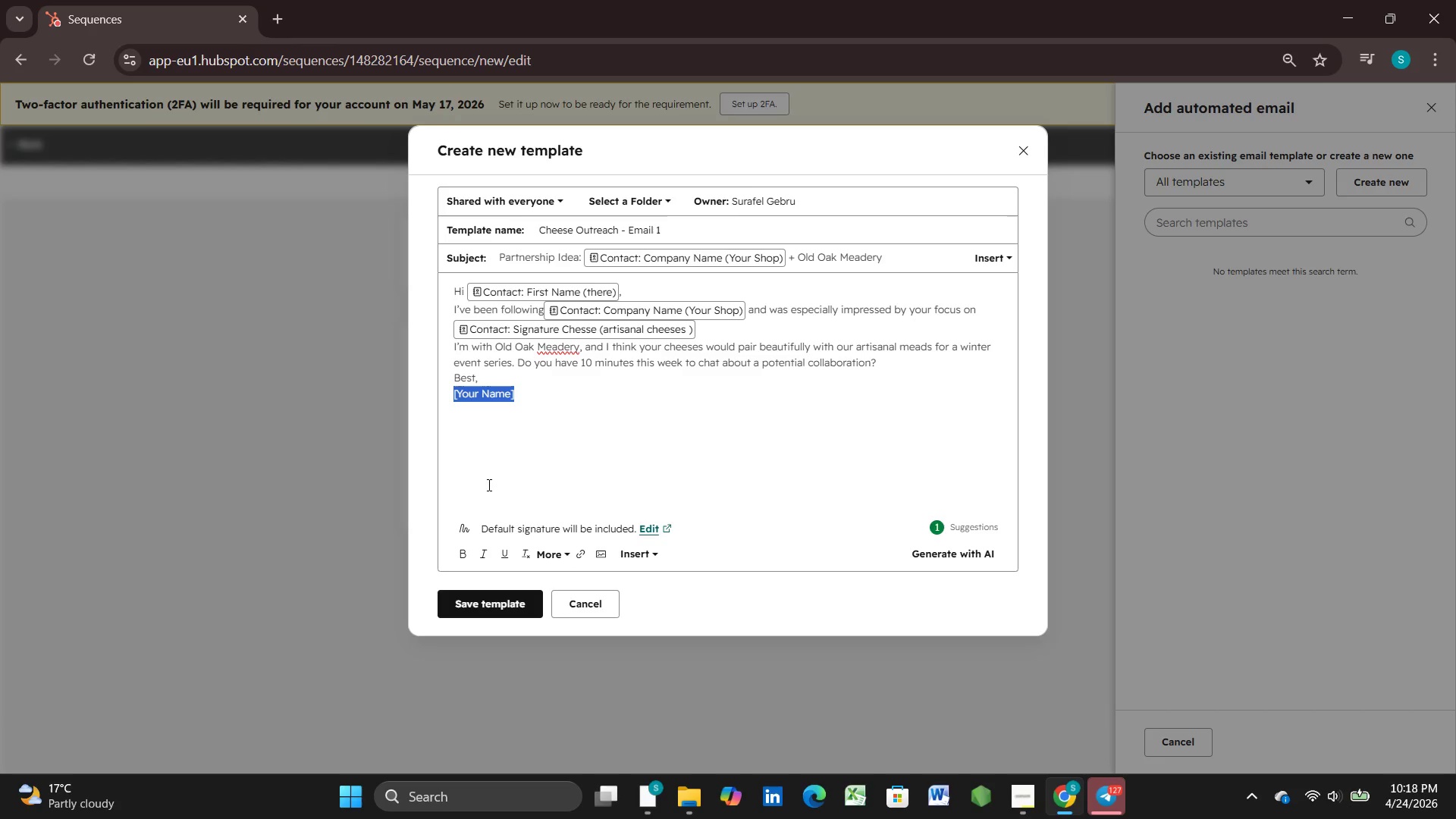 
wait(35.83)
 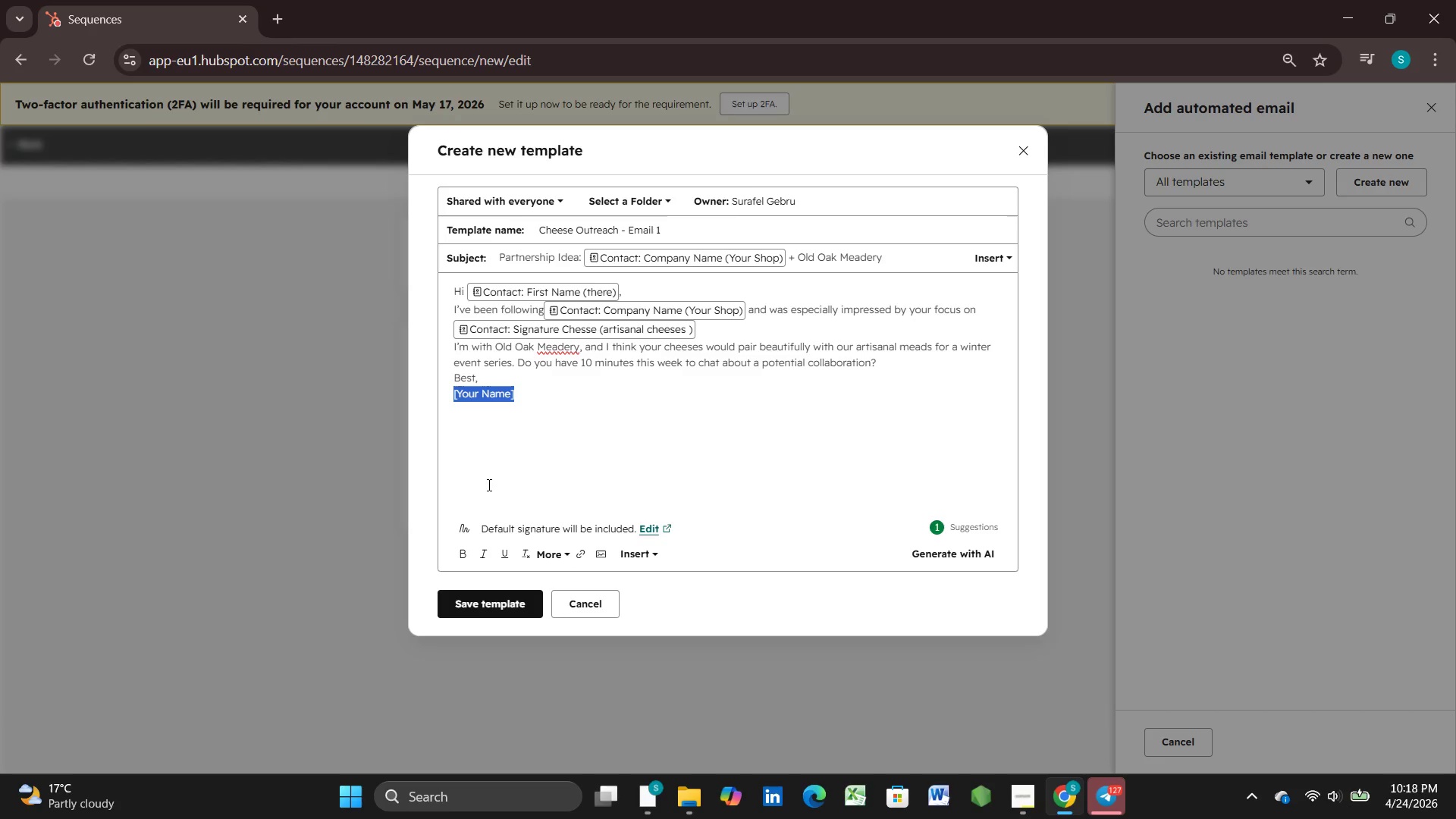 
left_click([505, 402])
 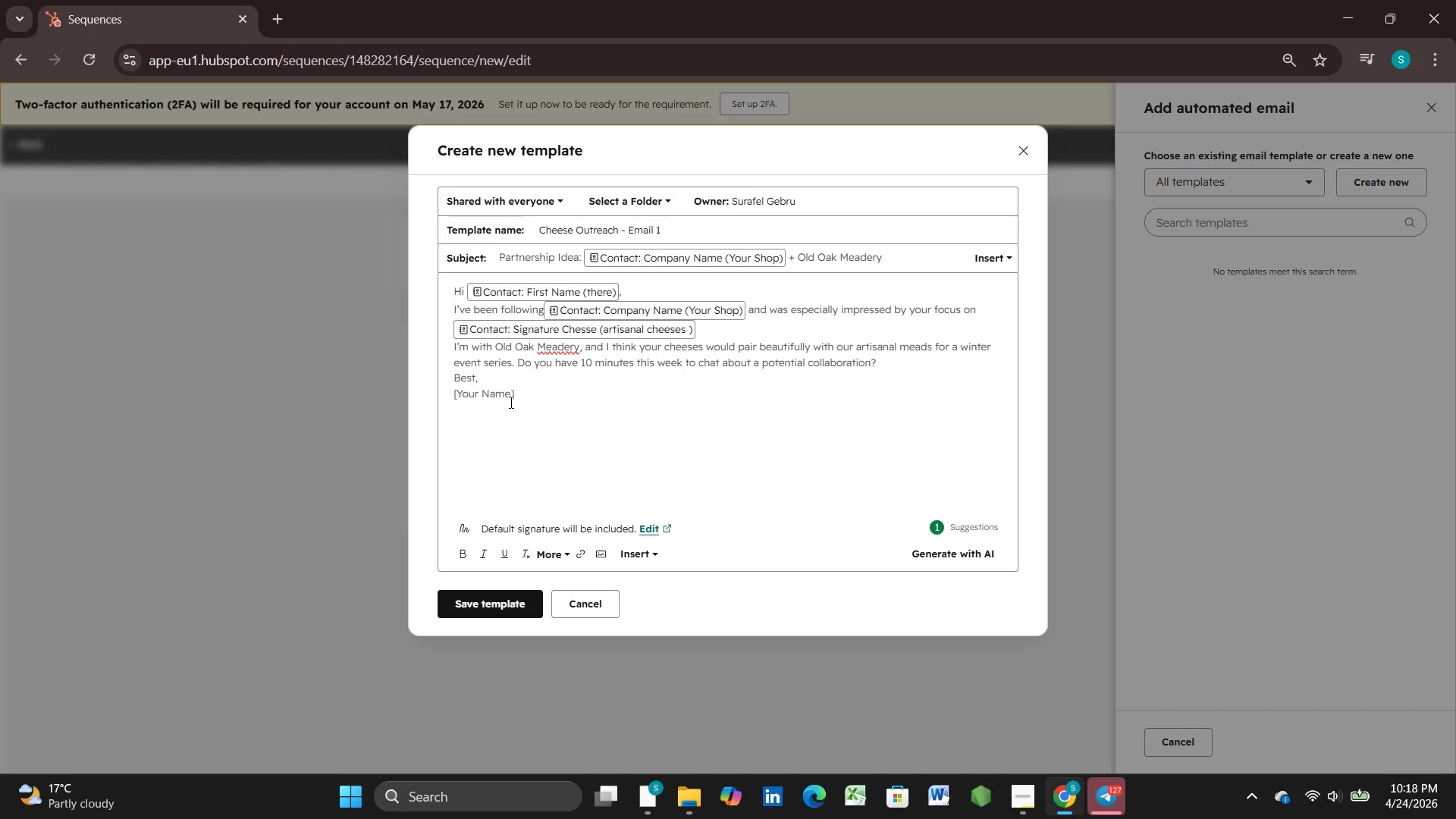 
left_click_drag(start_coordinate=[509, 400], to_coordinate=[459, 404])
 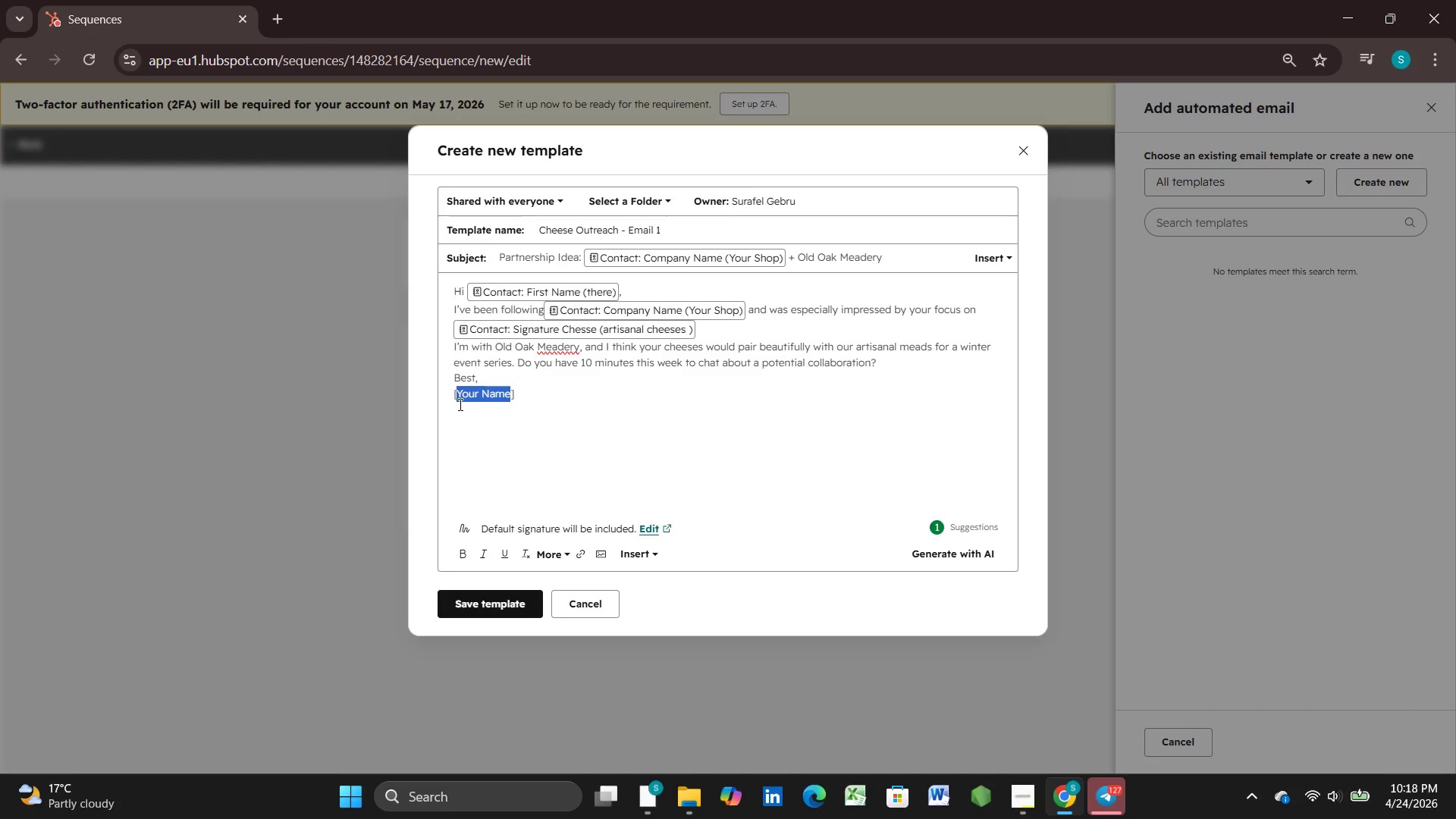 
type(Surafel)
 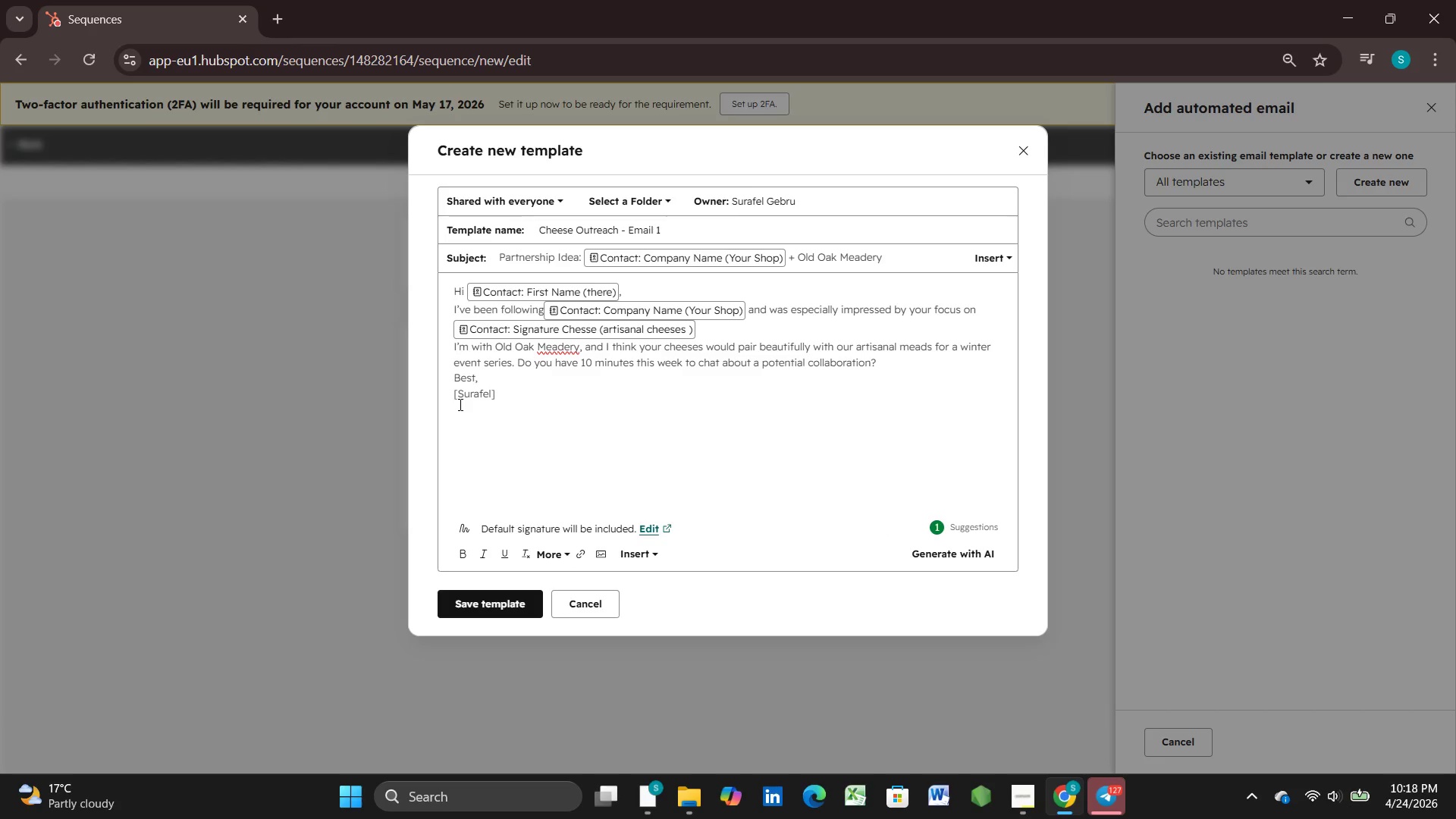 
wait(7.88)
 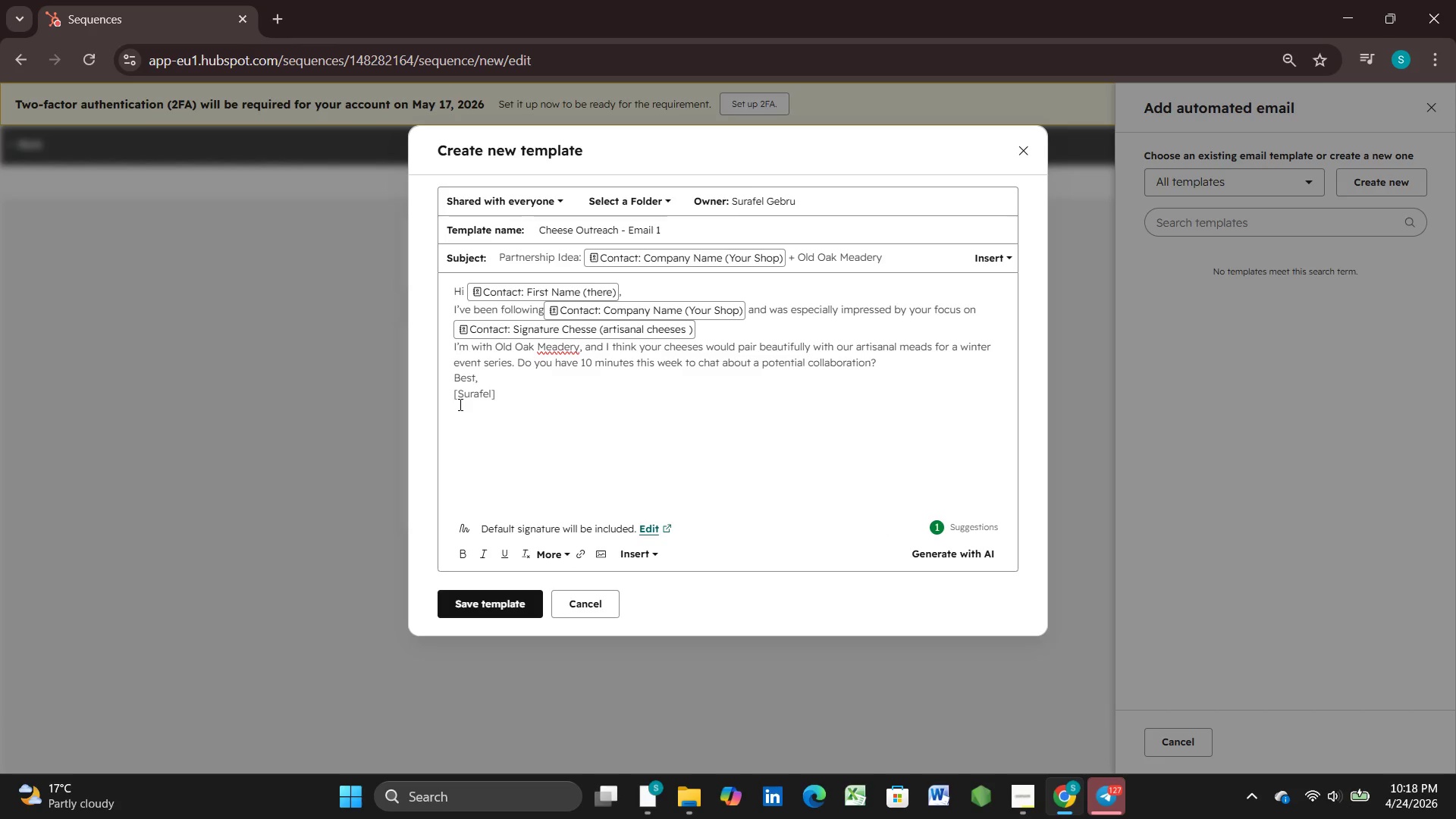 
left_click([573, 438])
 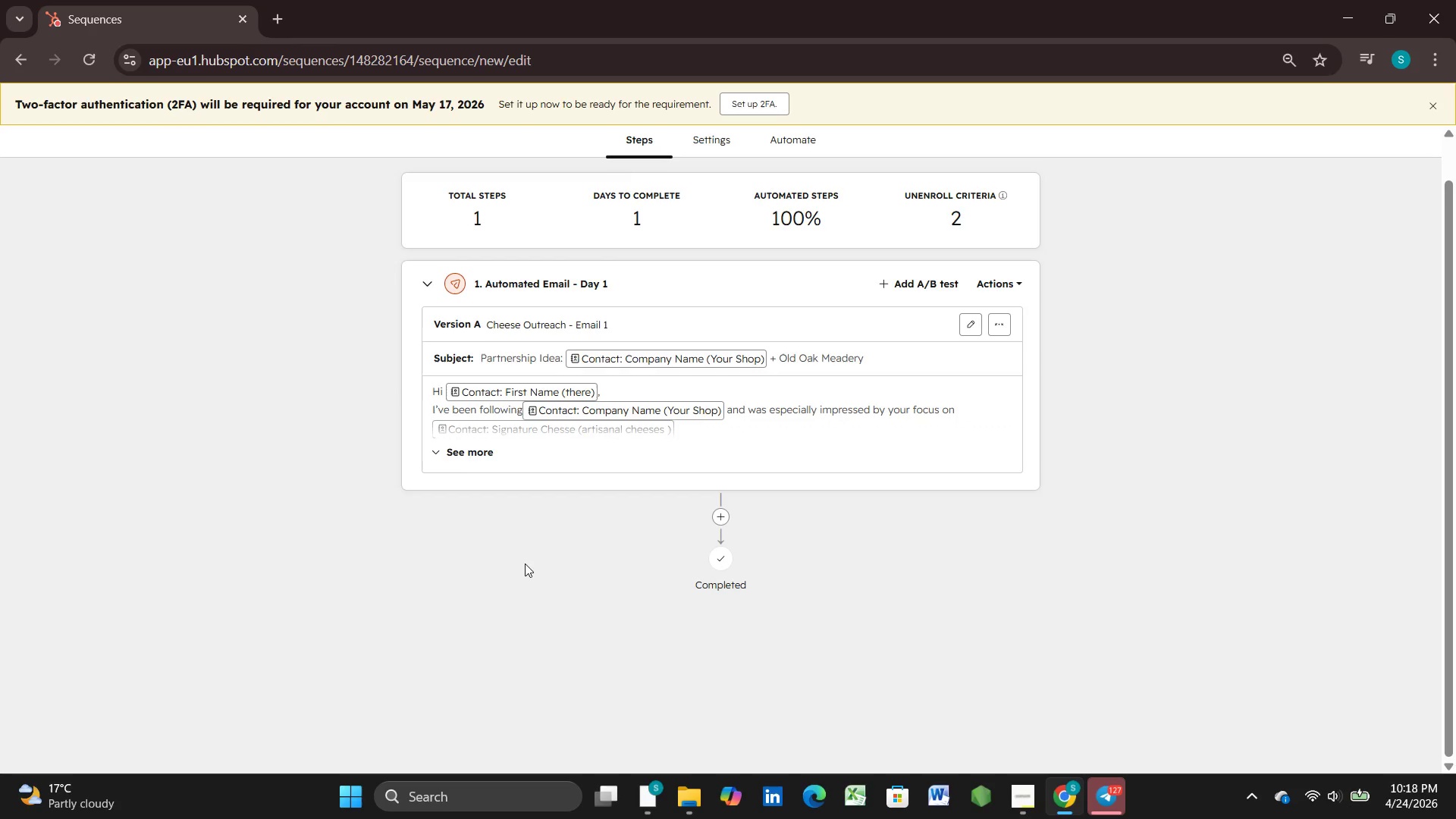 
wait(21.92)
 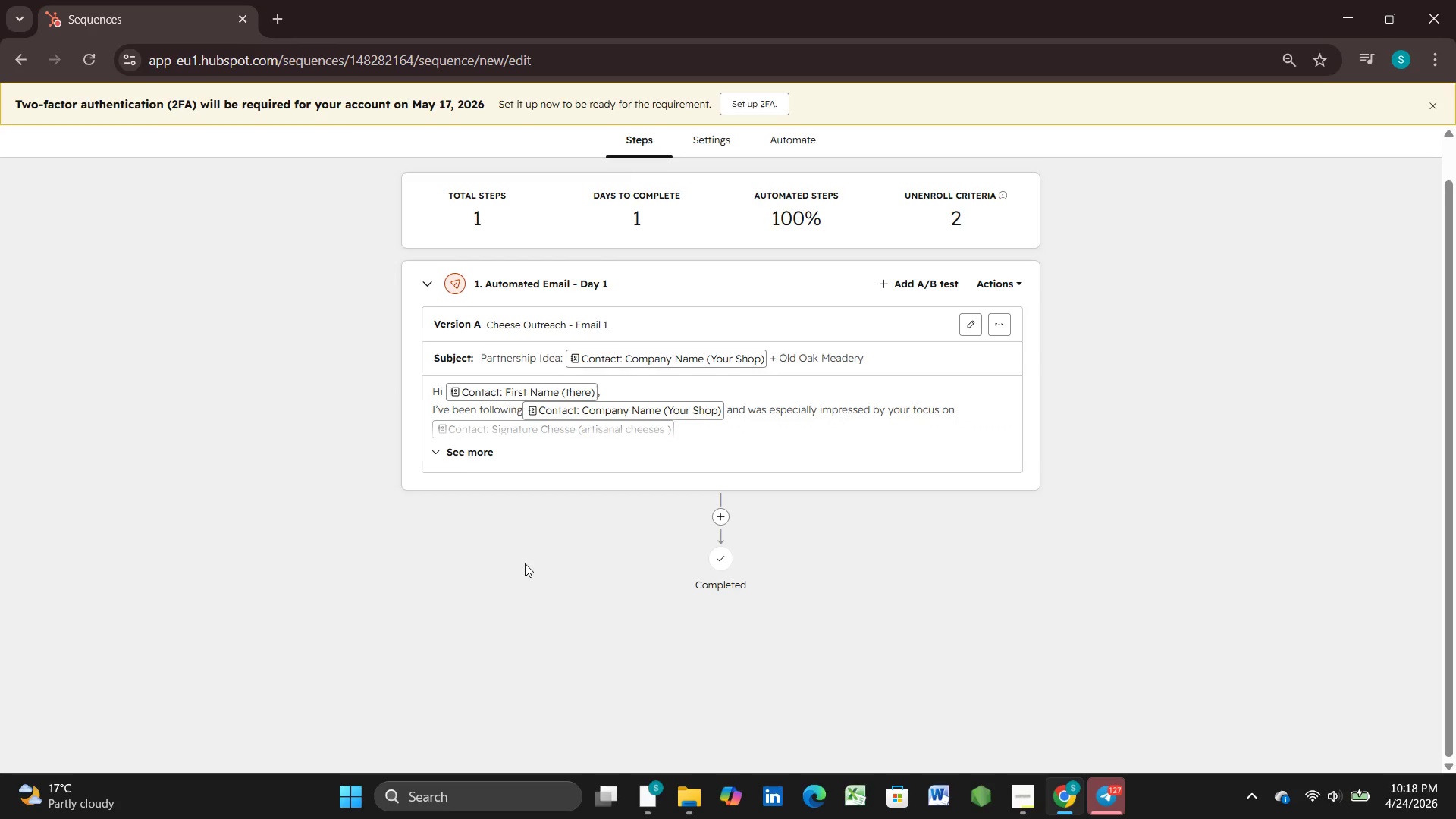 
left_click([445, 450])
 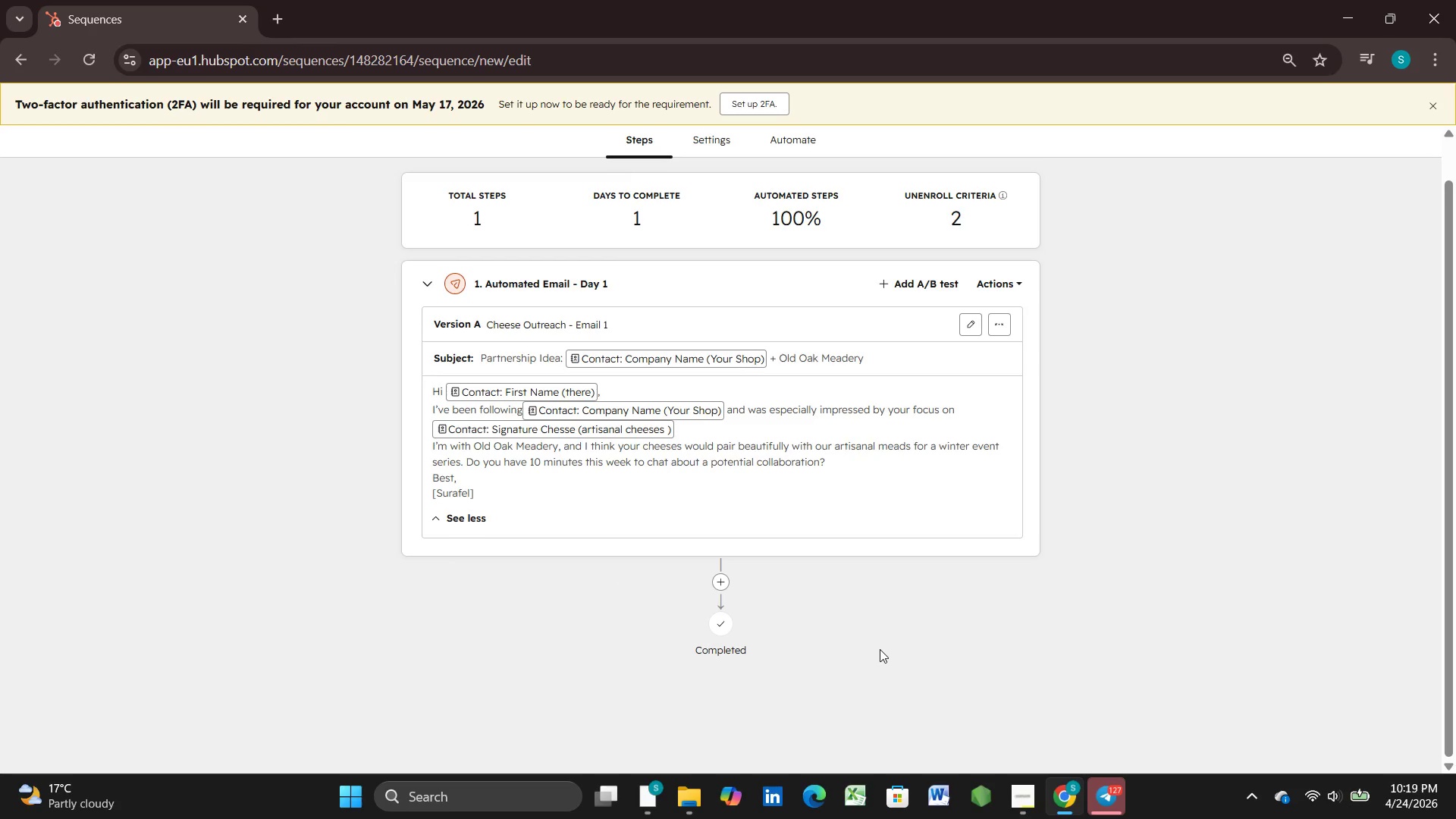 
wait(35.94)
 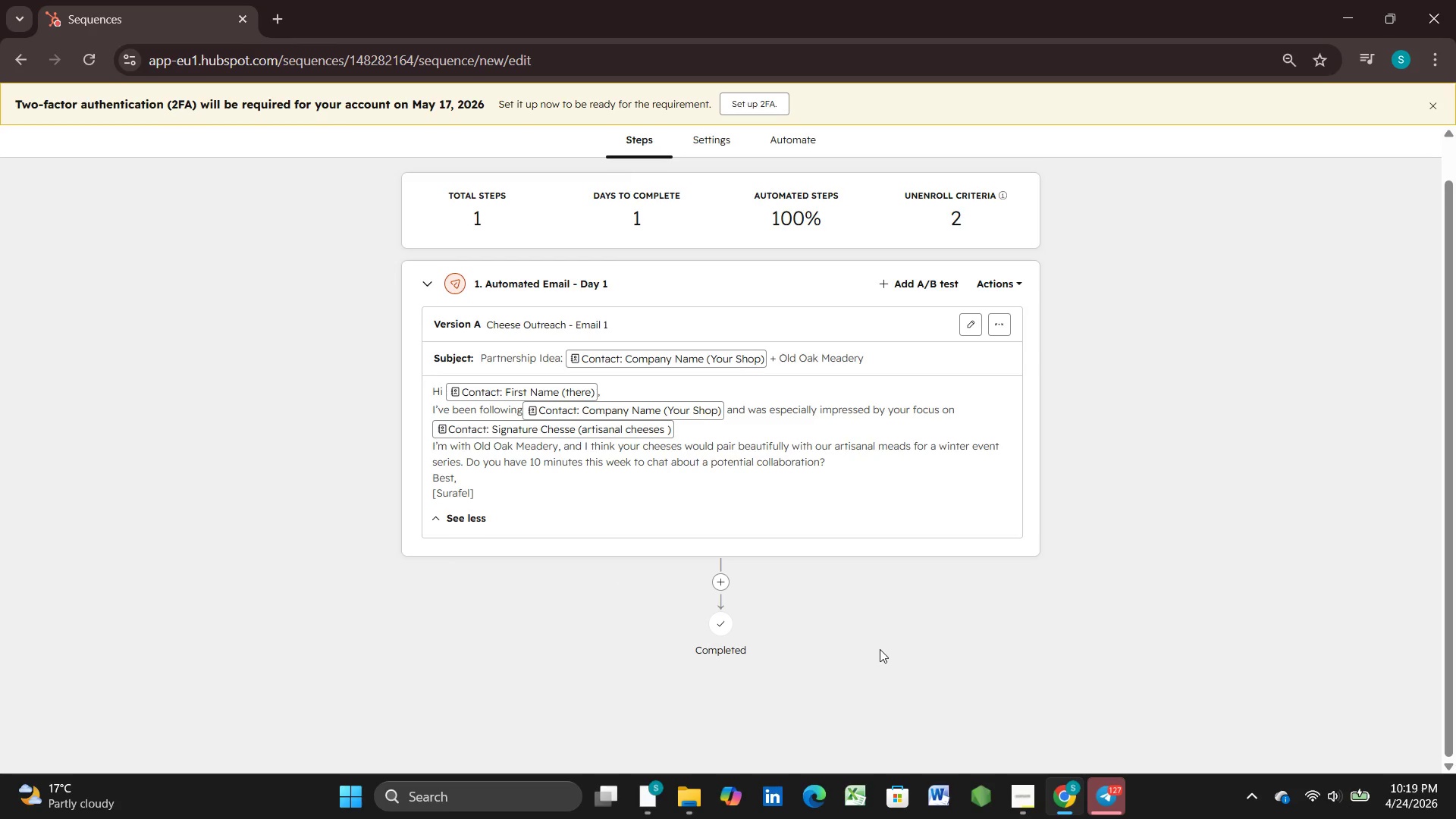 
left_click([722, 576])
 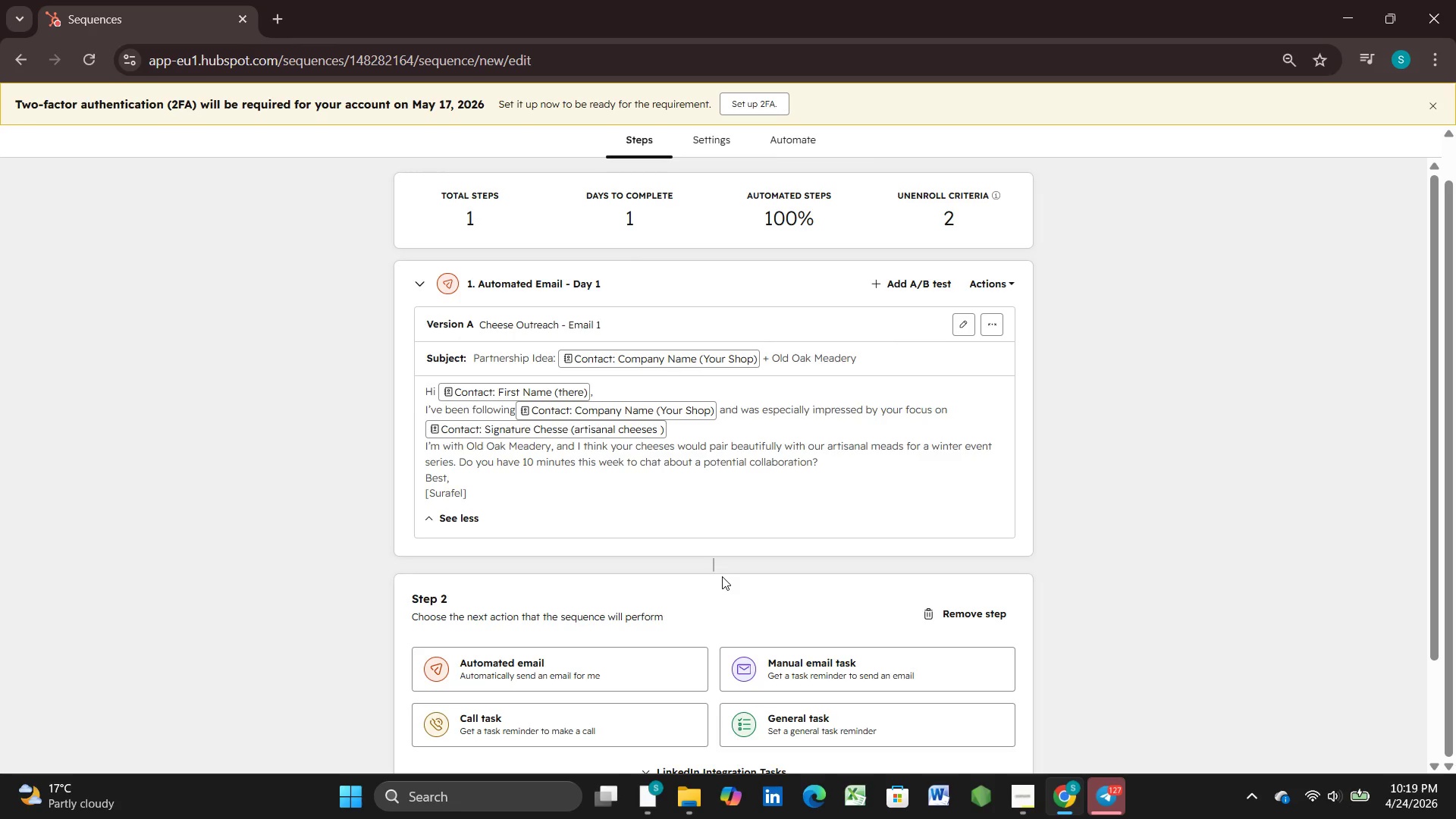 
scroll: coordinate [722, 576], scroll_direction: down, amount: 3.0
 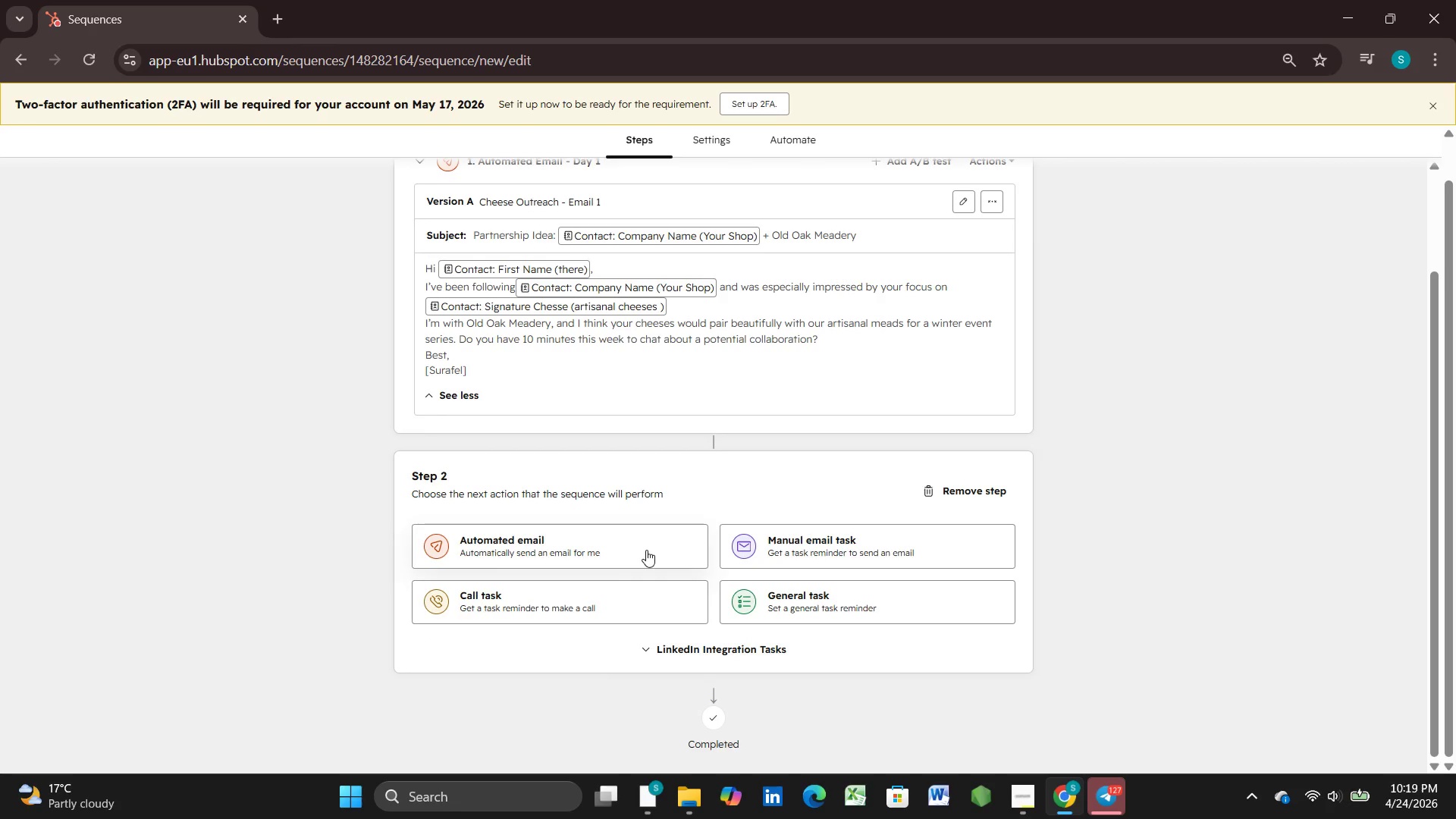 
left_click([625, 544])
 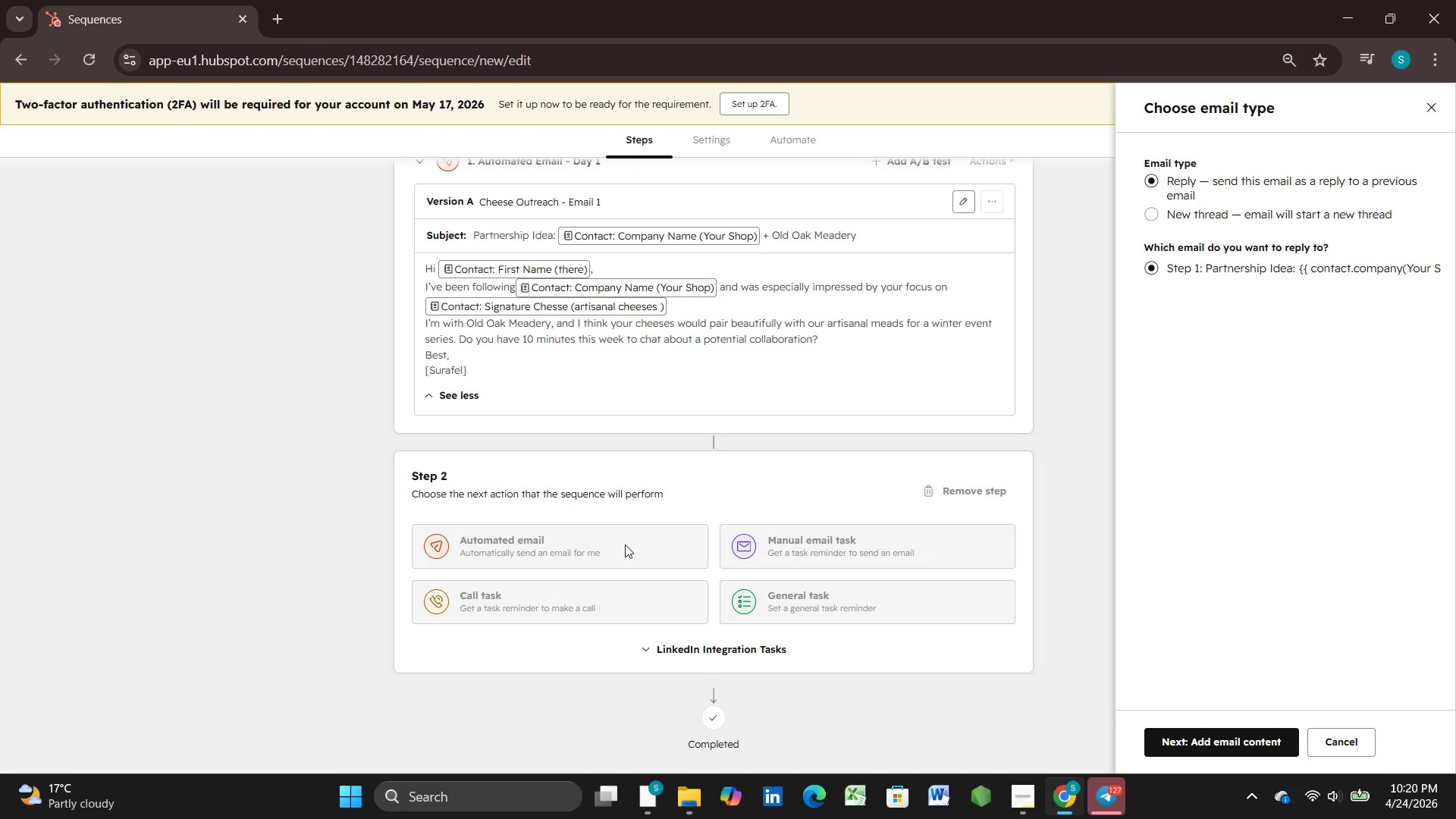 
wait(46.28)
 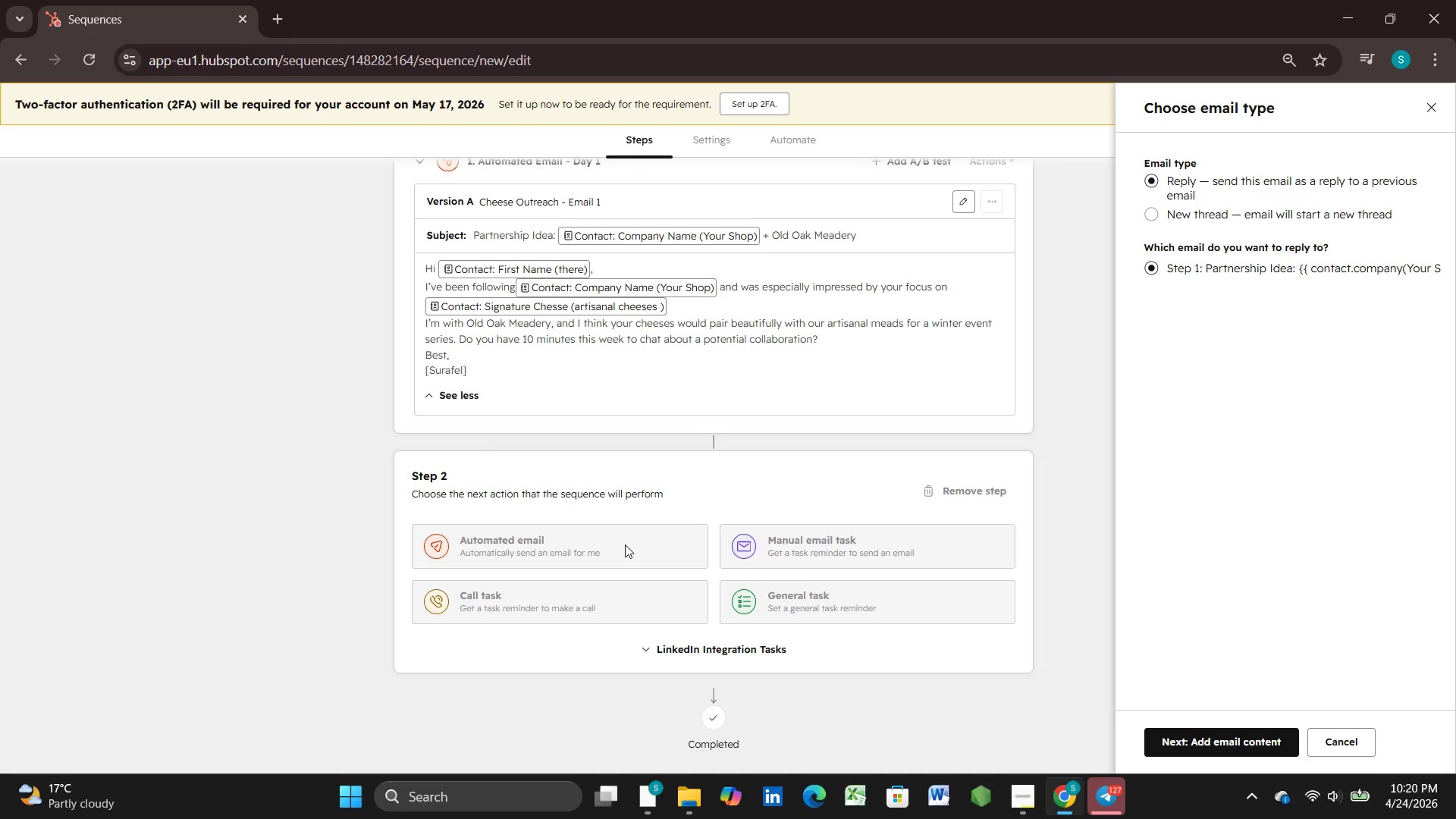 
left_click([1179, 741])
 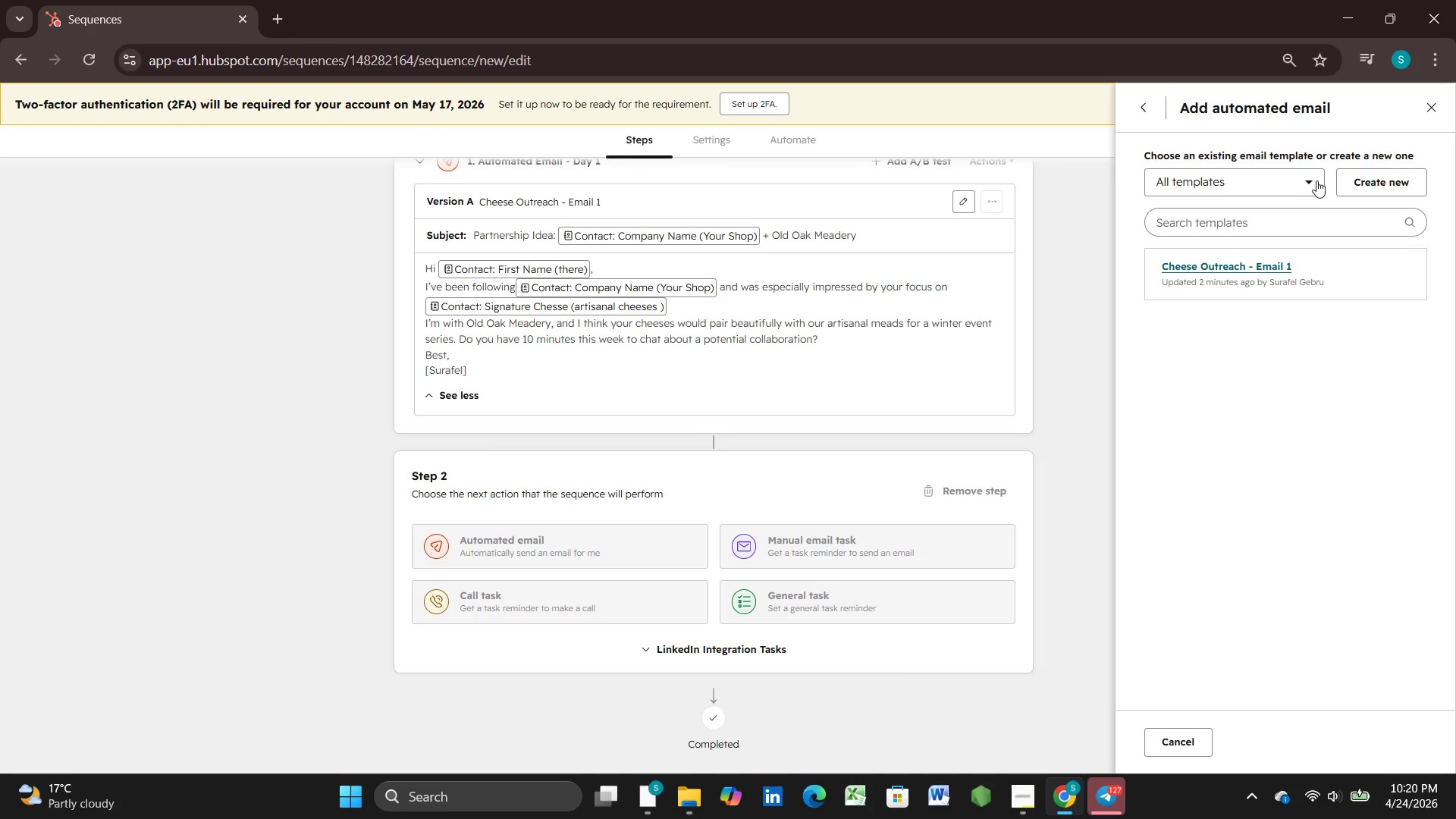 
wait(6.11)
 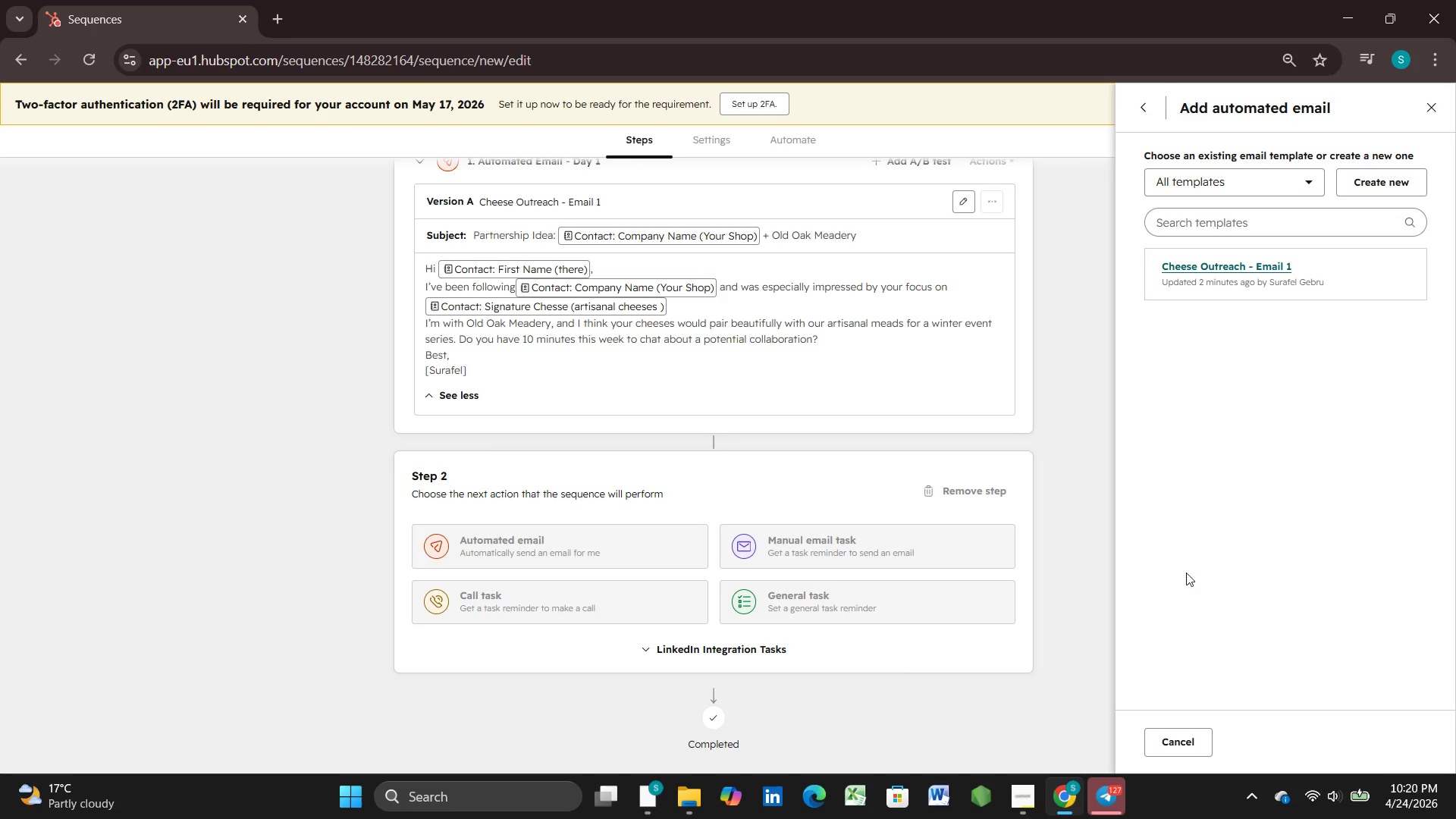 
left_click([1360, 171])
 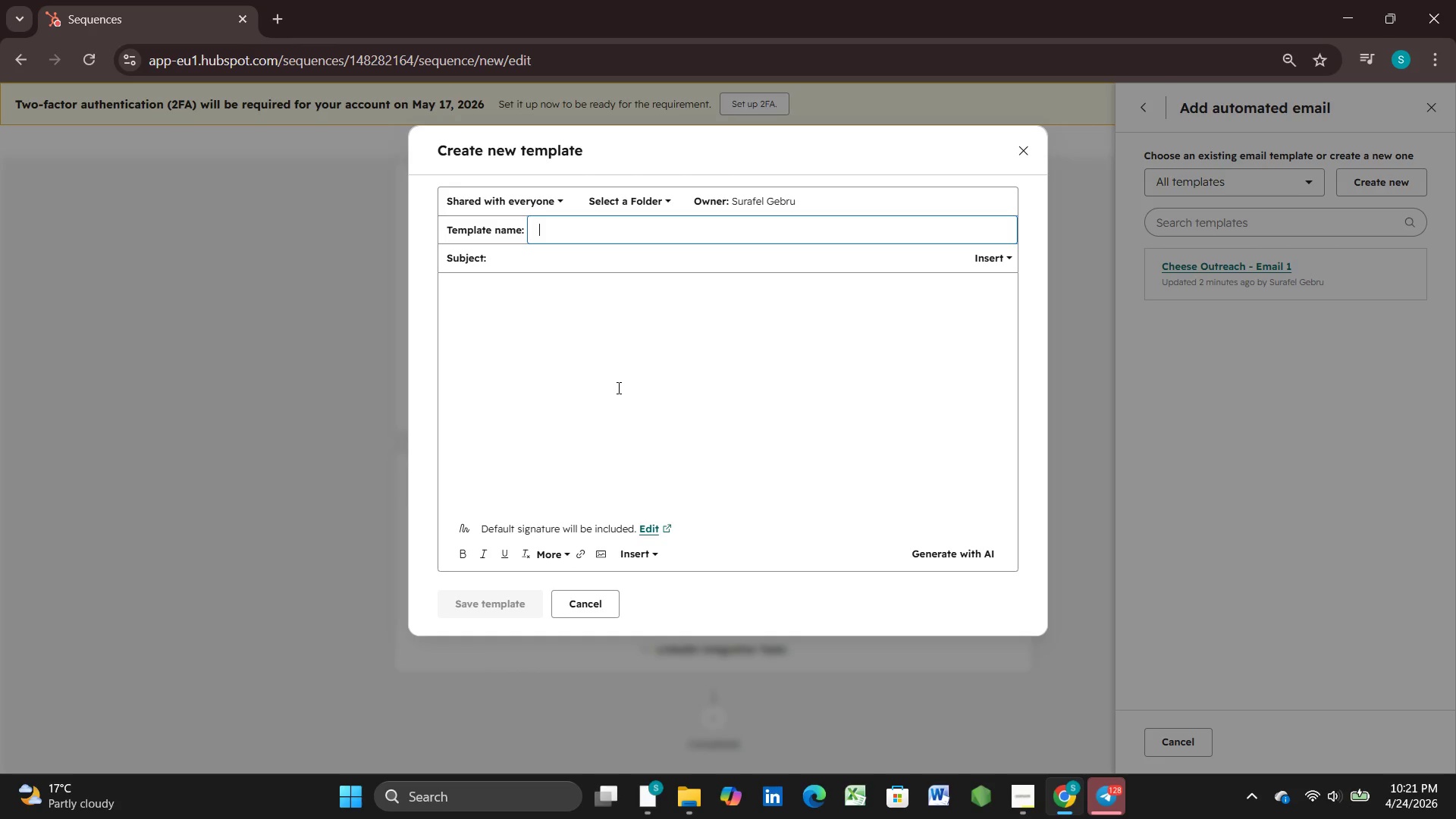 
wait(39.73)
 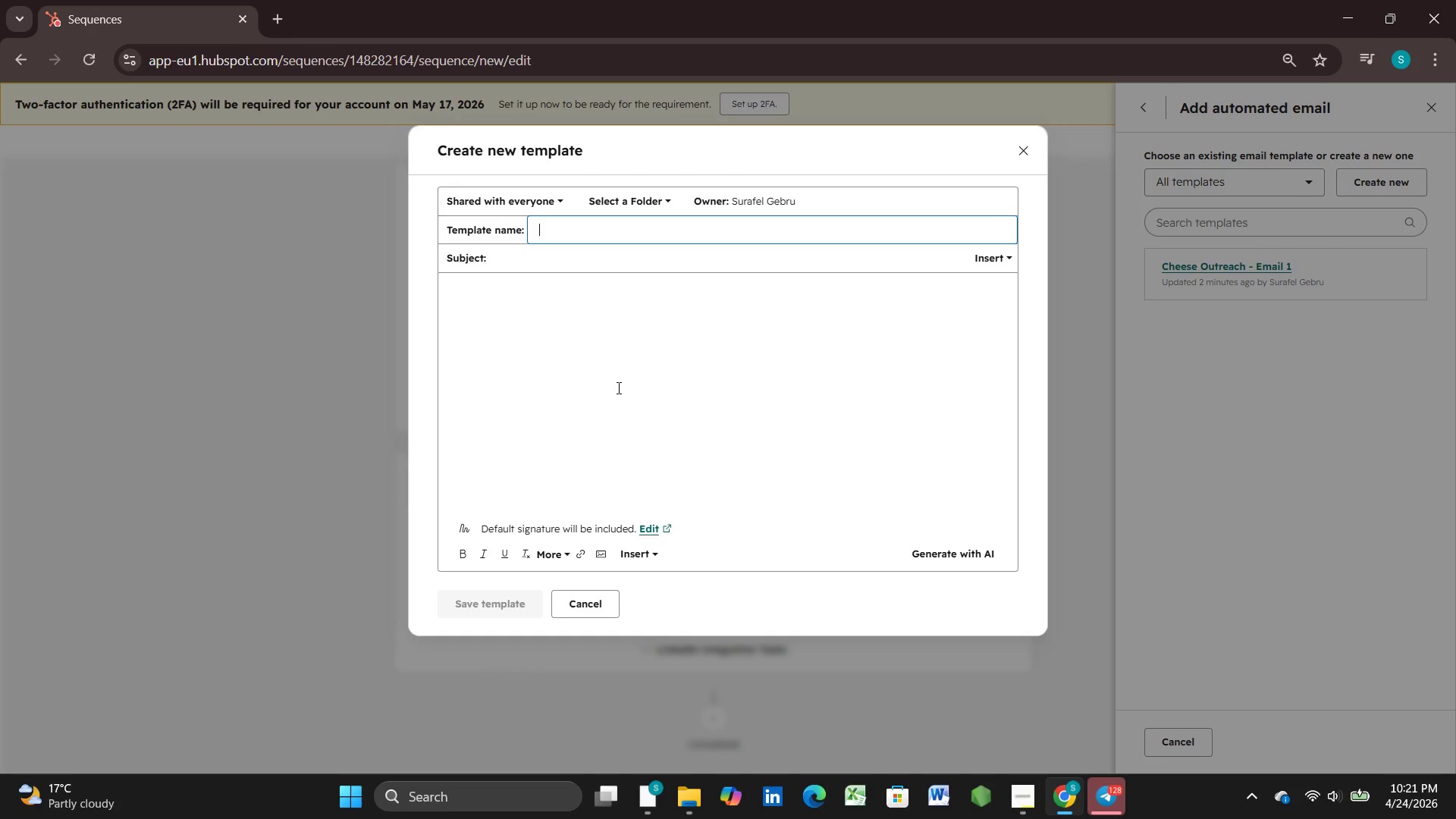 
key(Numpad1)
 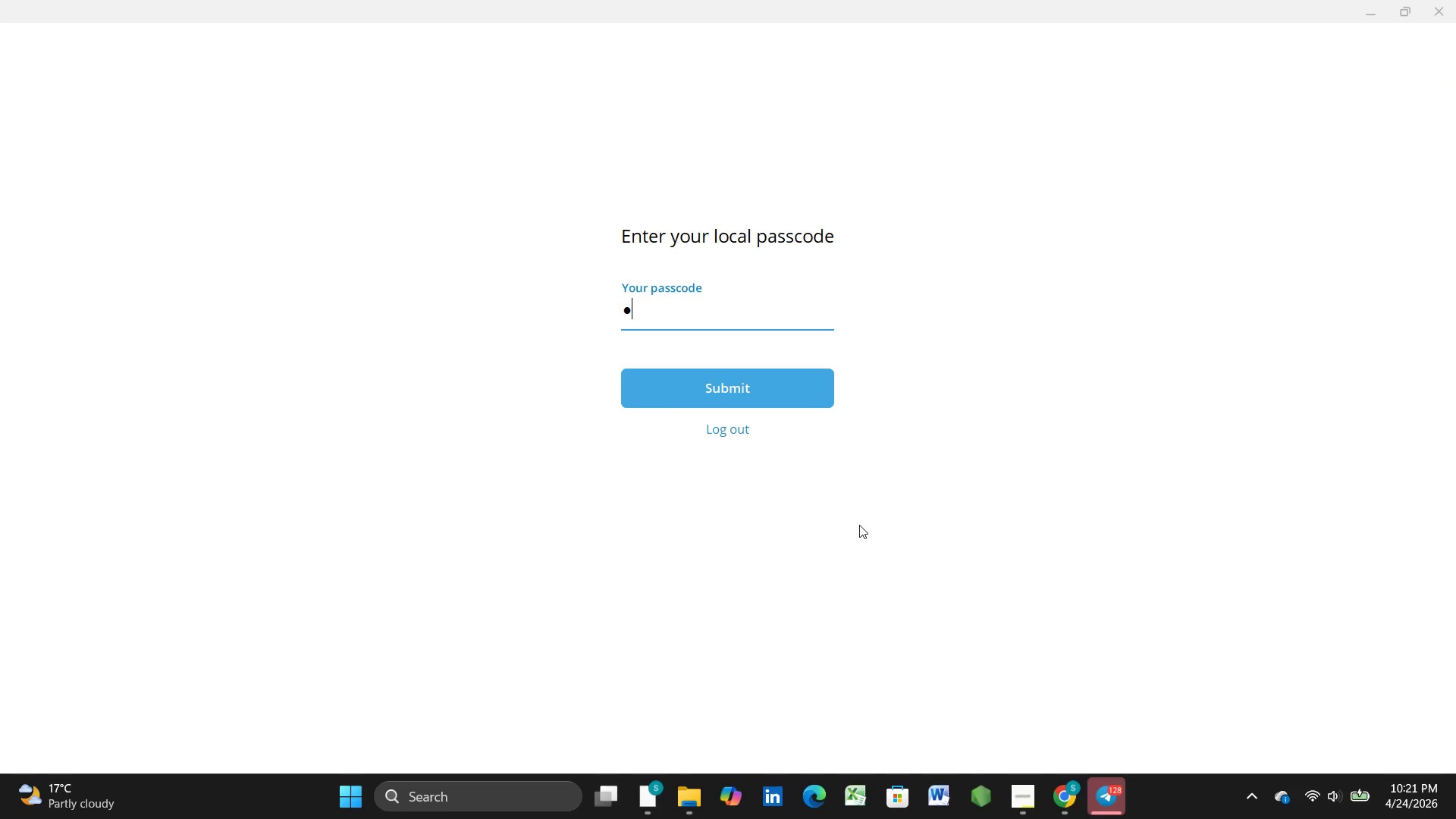 
key(Numpad5)
 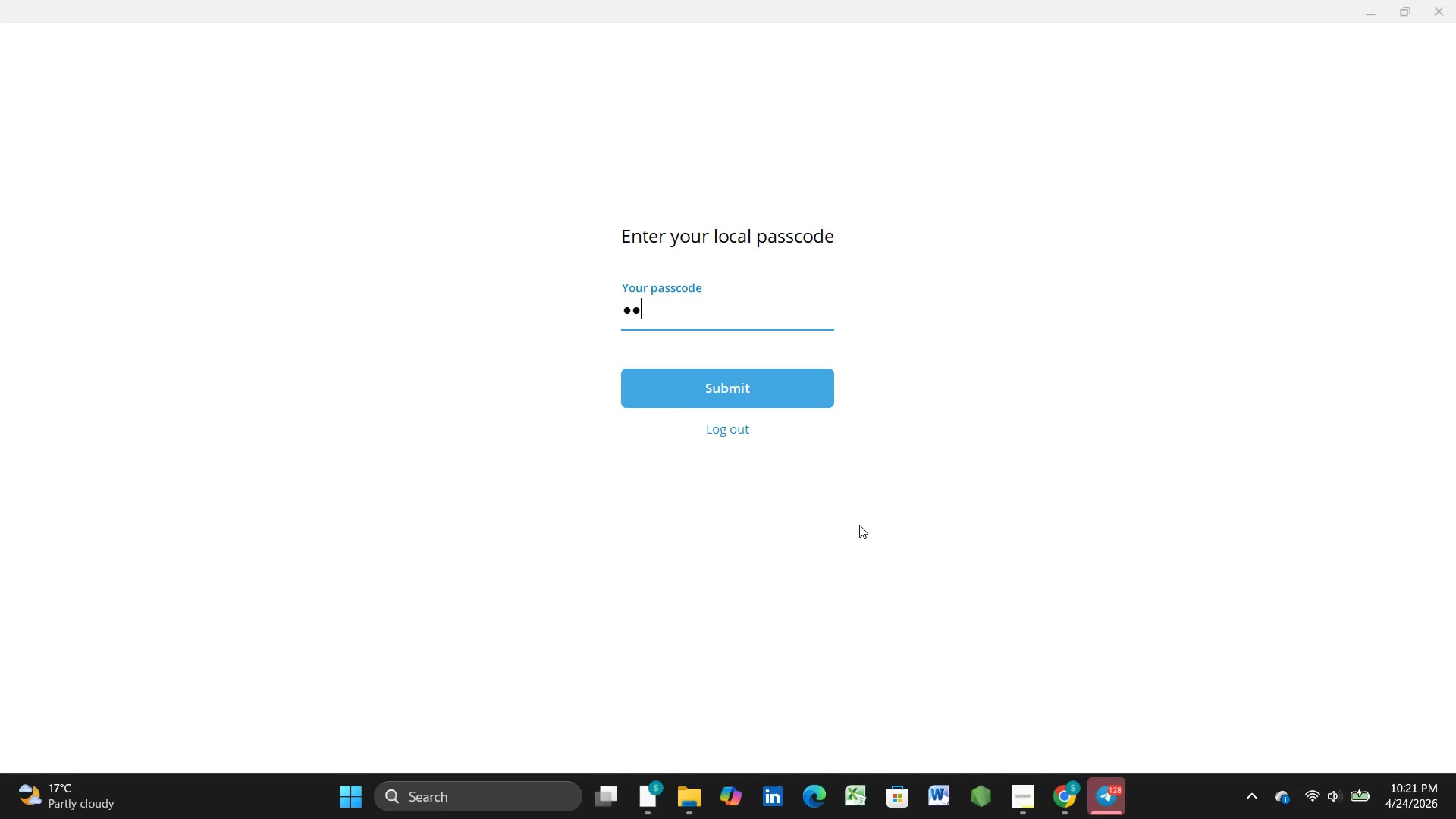 
key(Numpad9)
 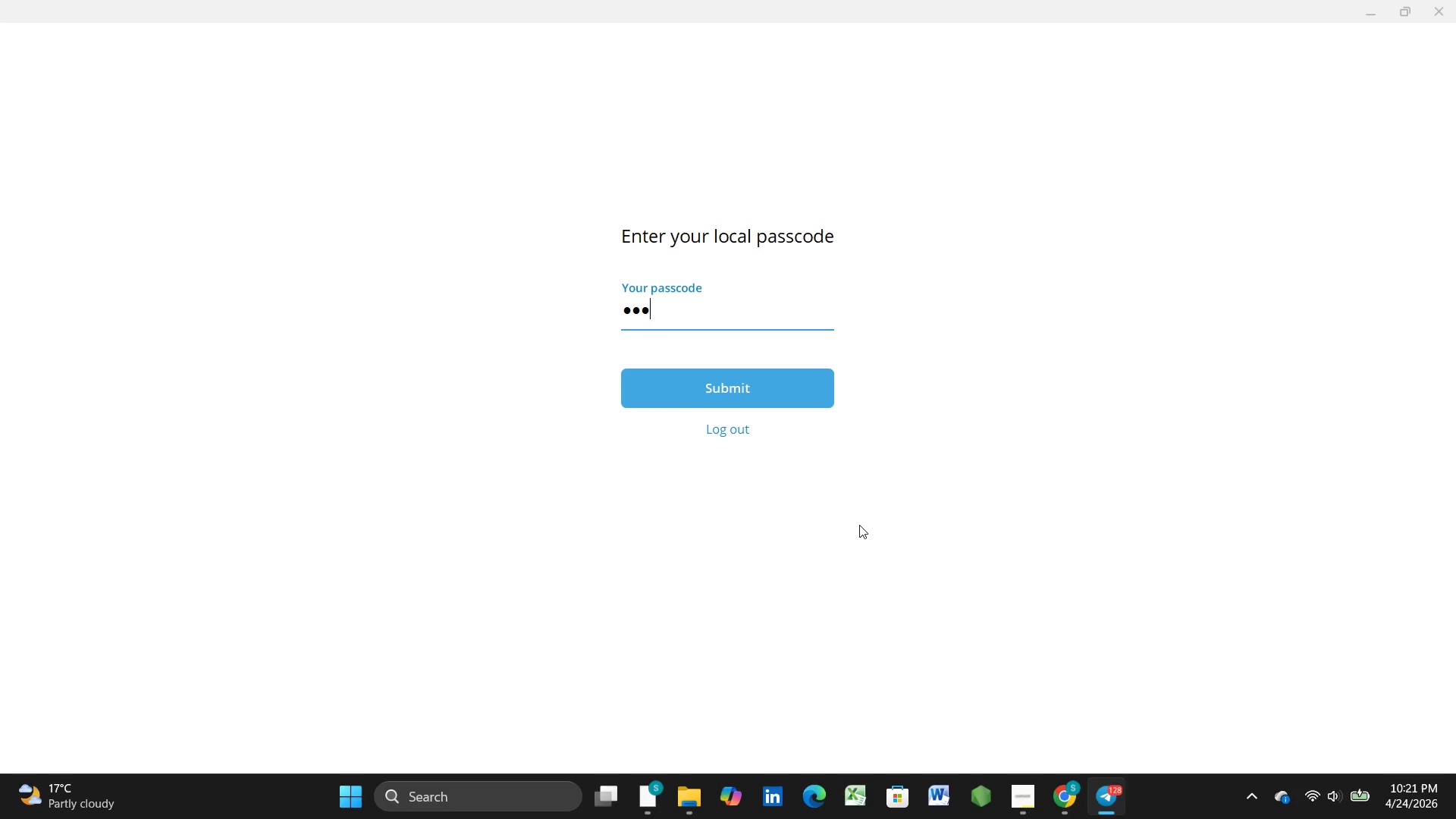 
key(Numpad8)
 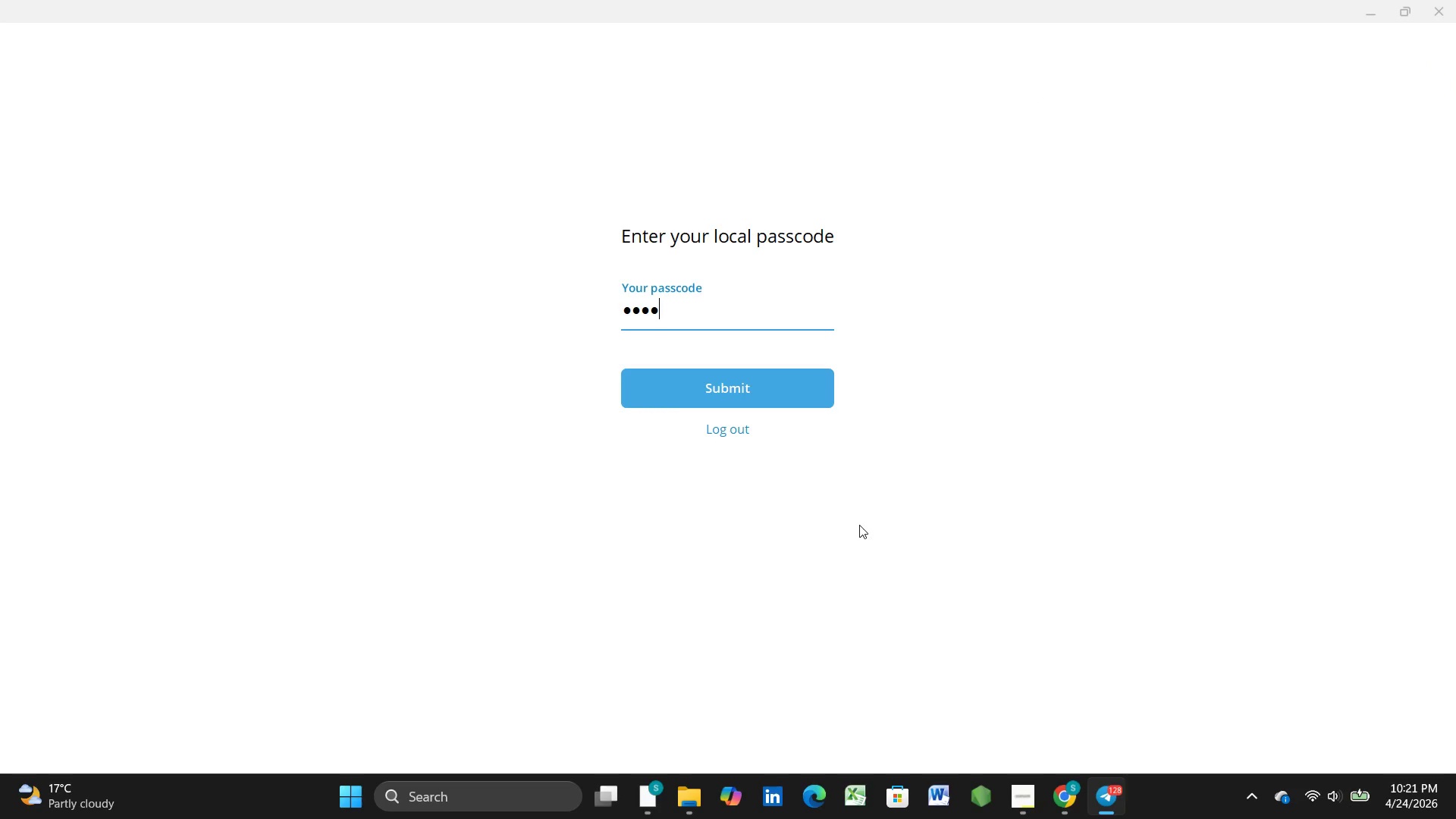 
key(Enter)
 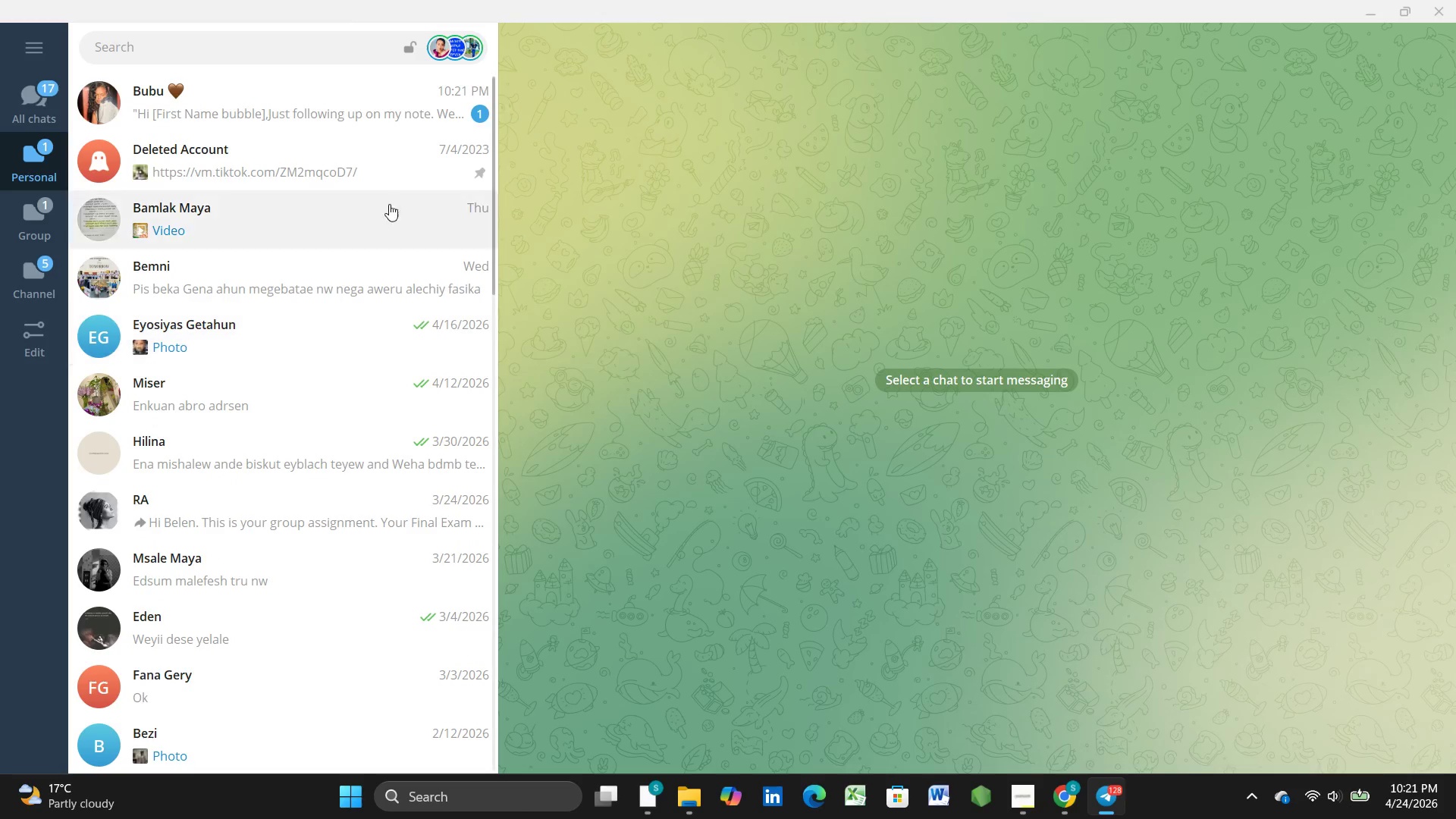 
left_click([318, 56])
 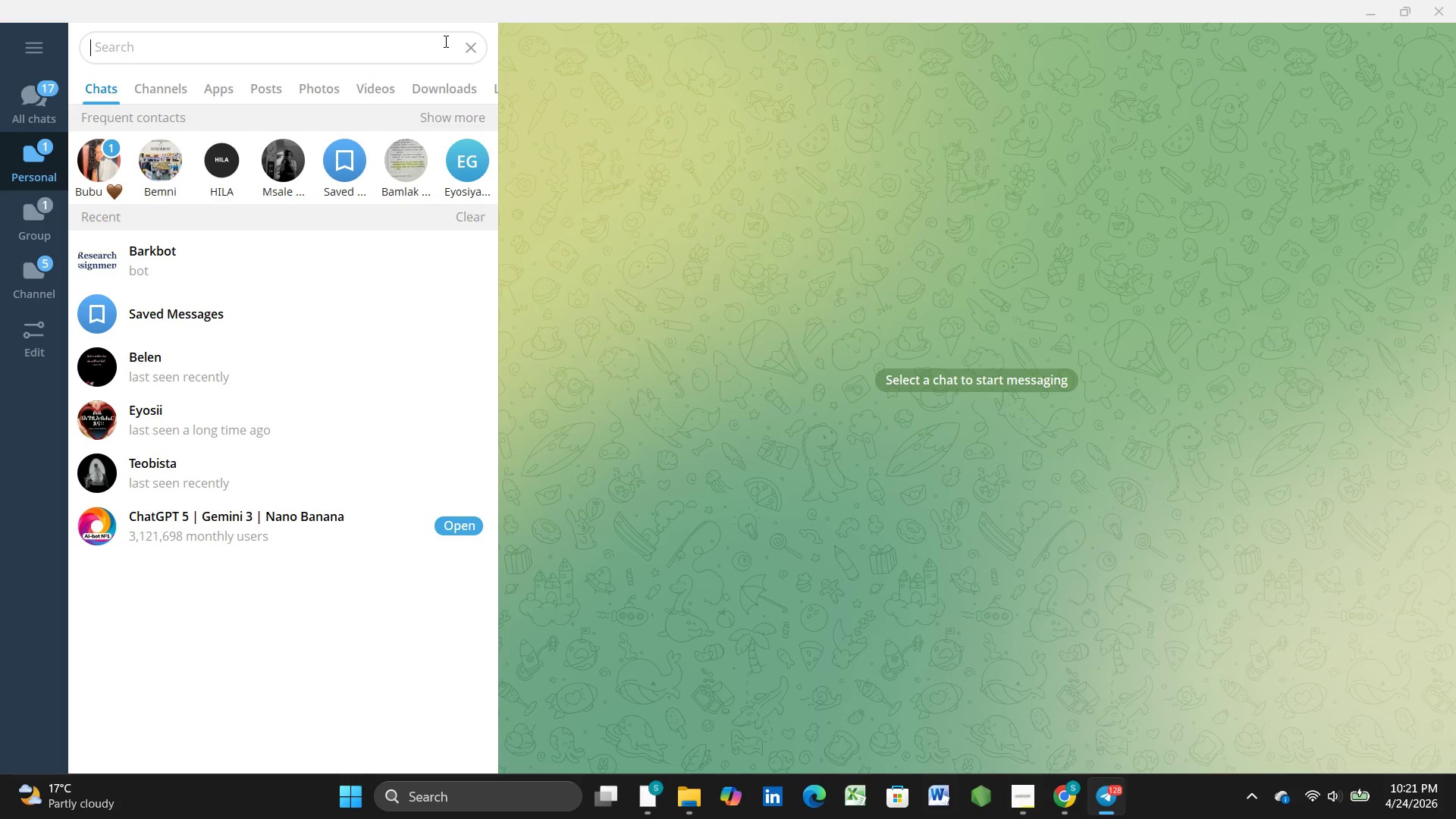 
left_click([464, 47])
 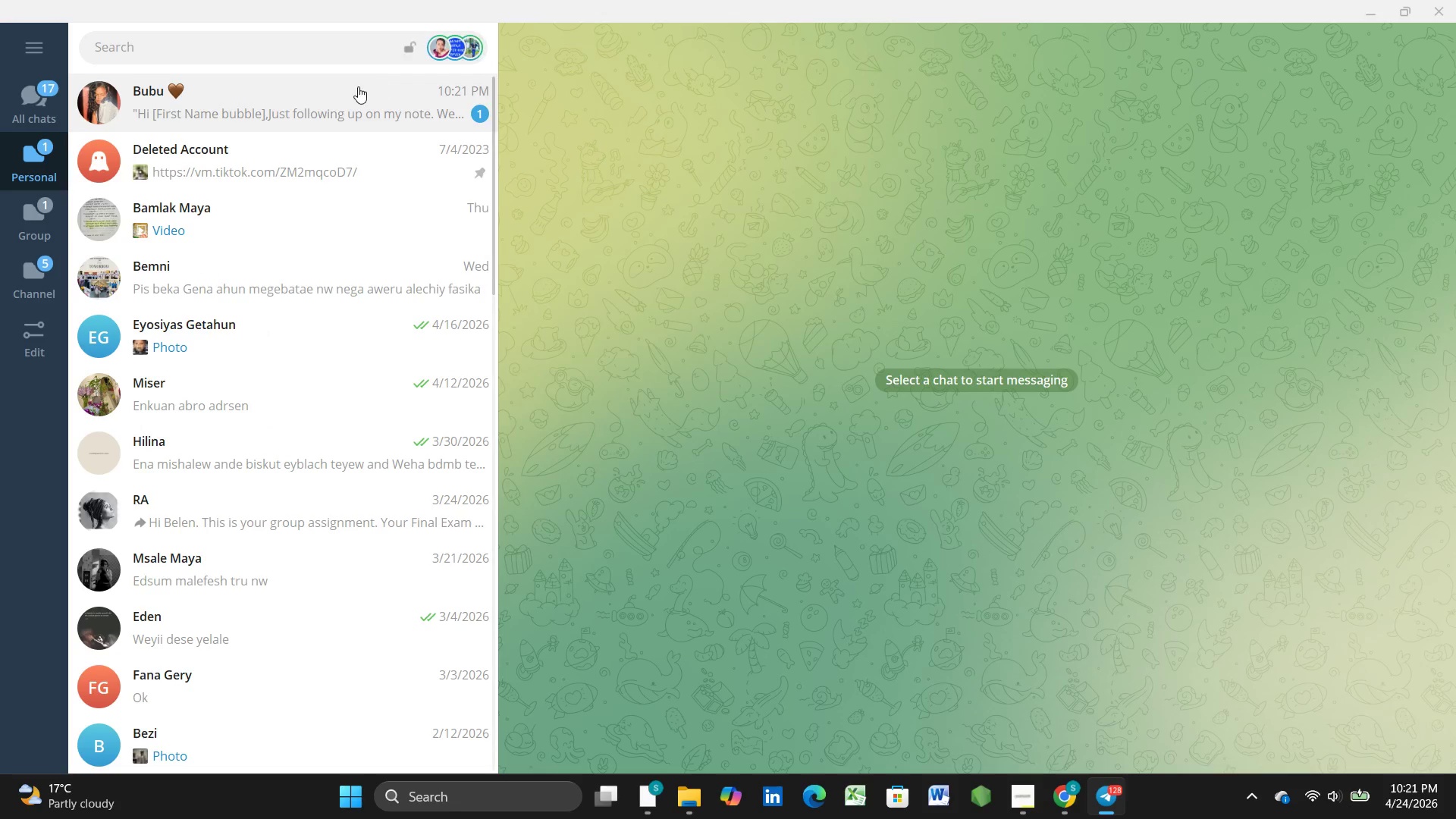 
left_click([354, 88])
 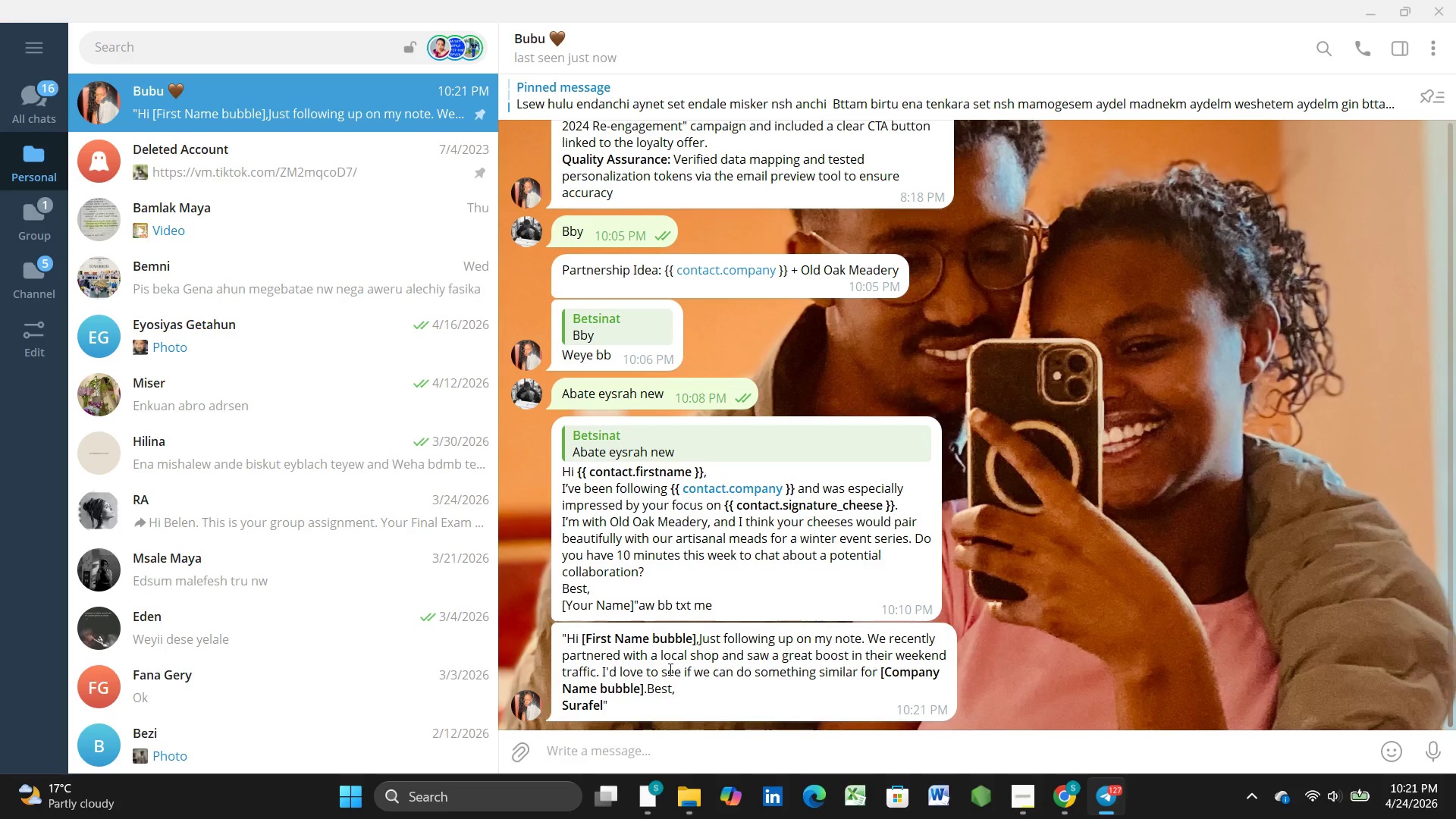 
right_click([683, 695])
 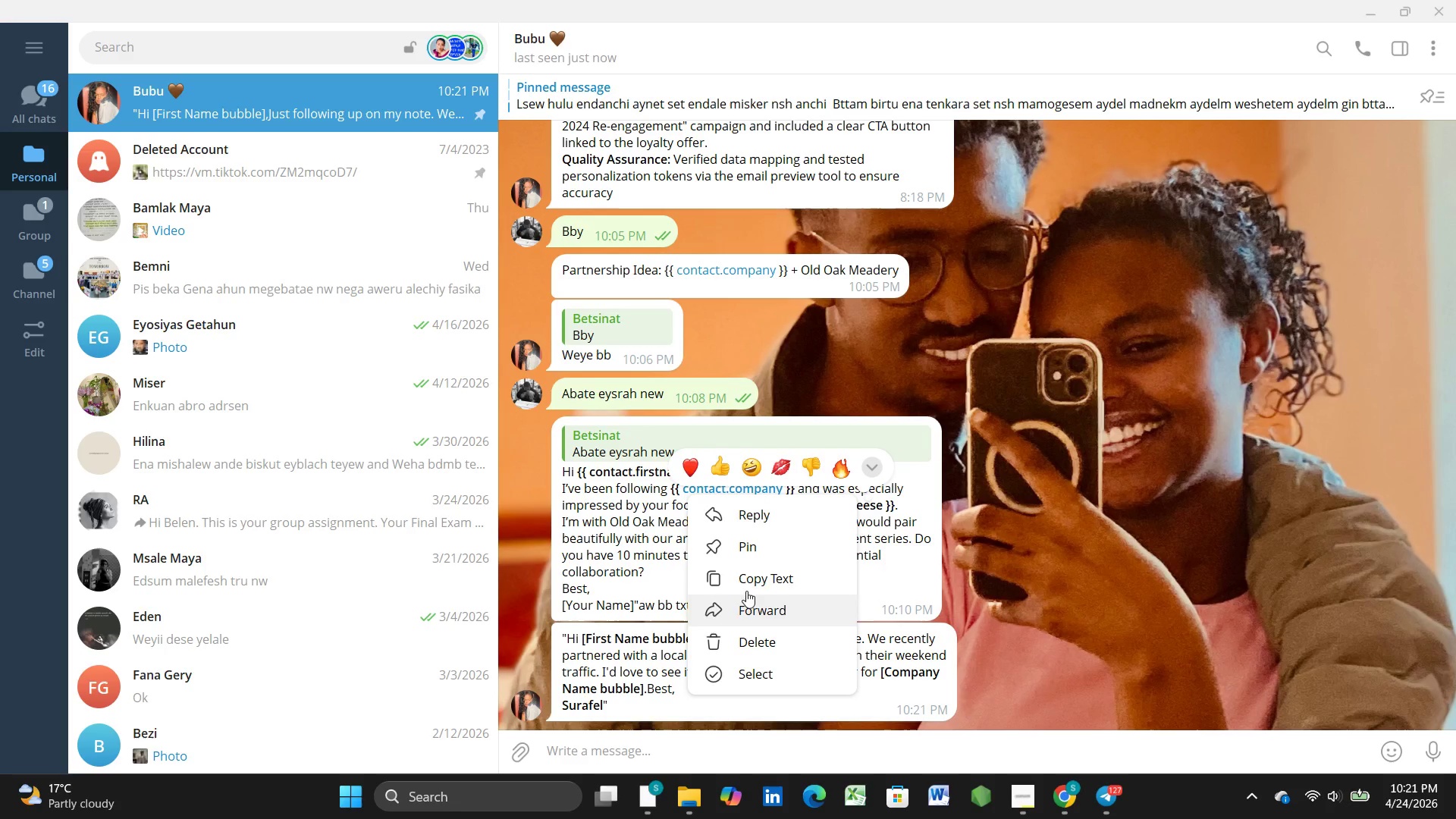 
left_click([751, 582])
 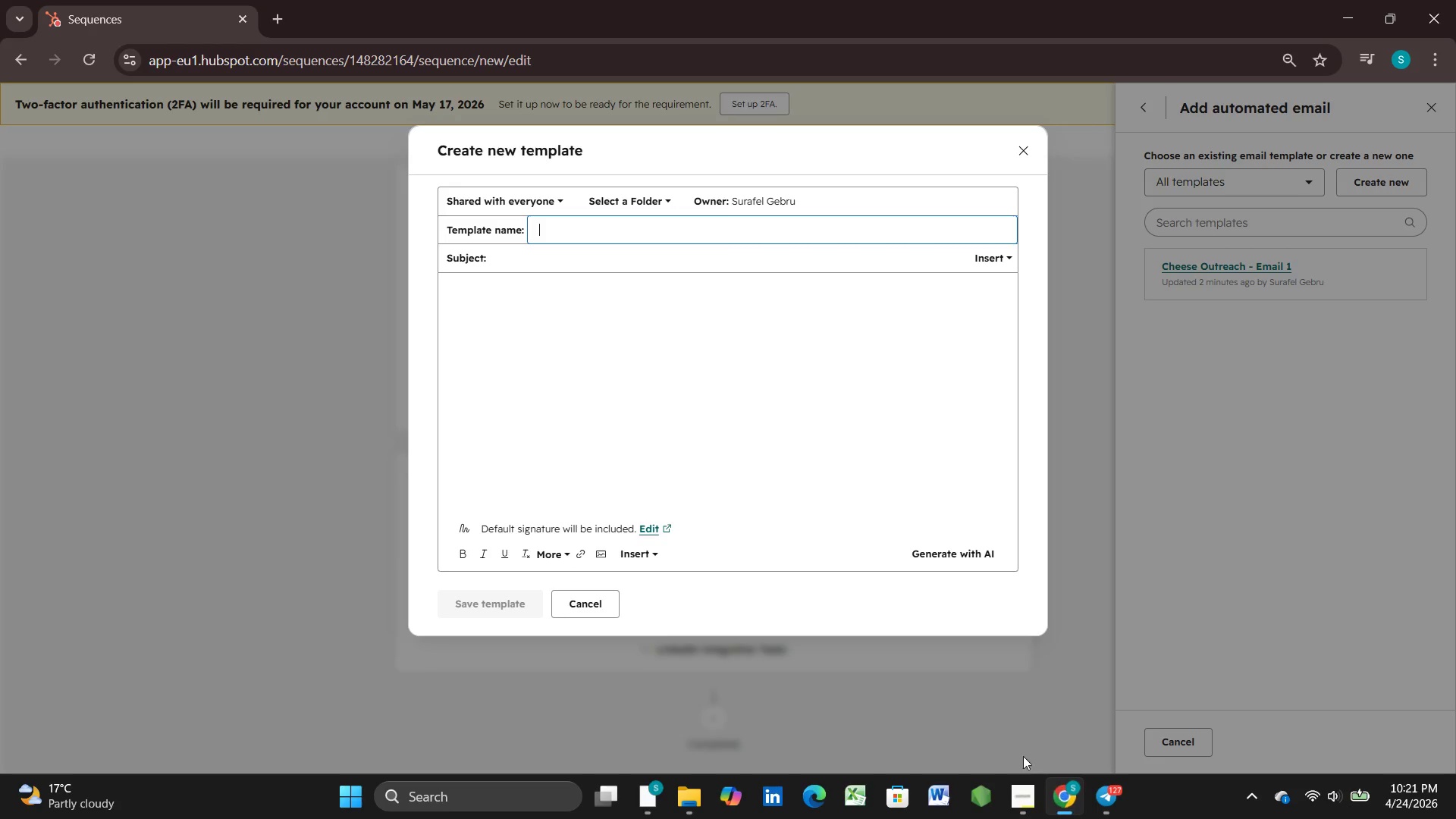 
left_click([524, 293])
 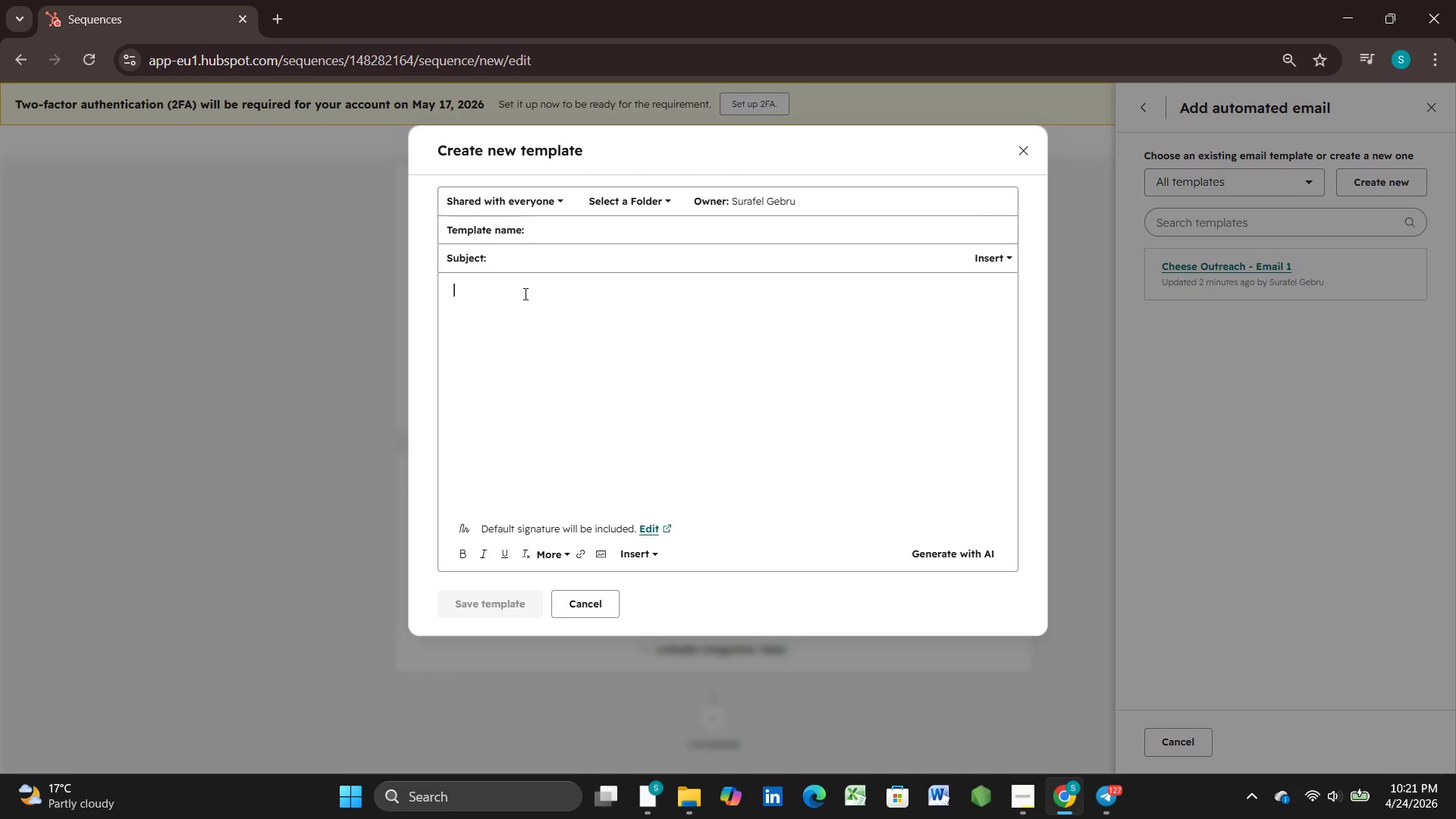 
key(Control+V)
 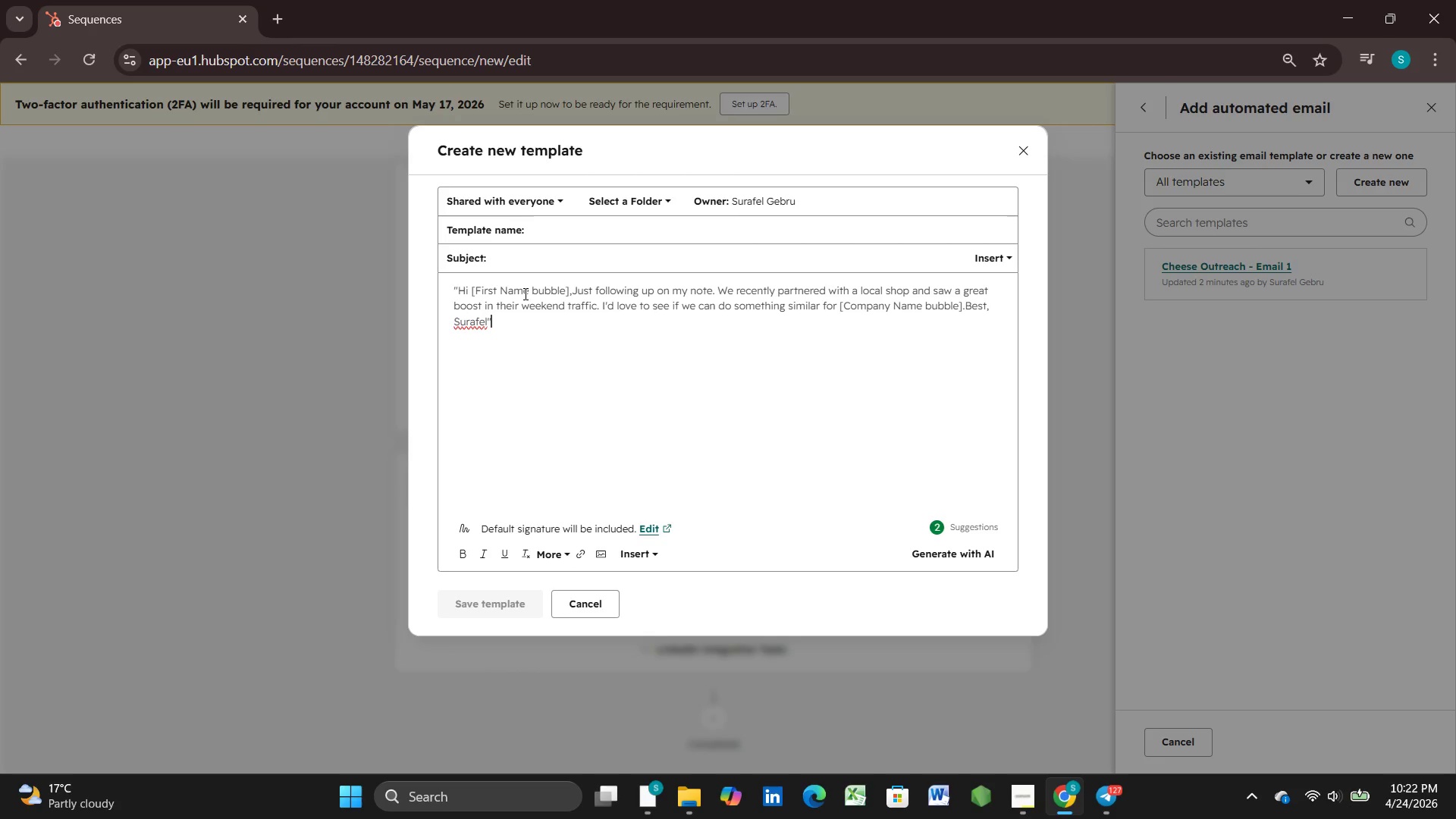 
wait(53.02)
 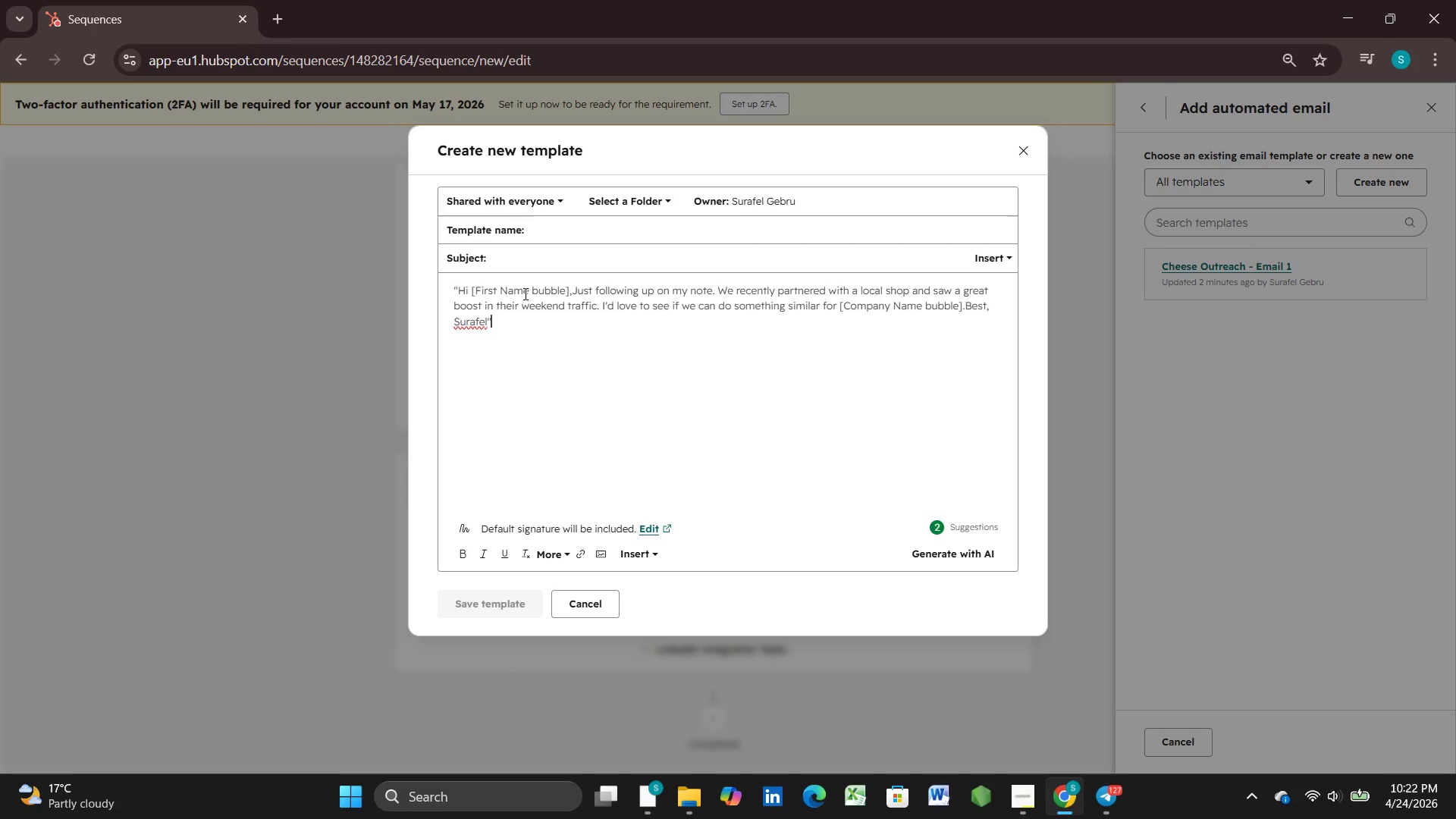 
left_click([558, 223])
 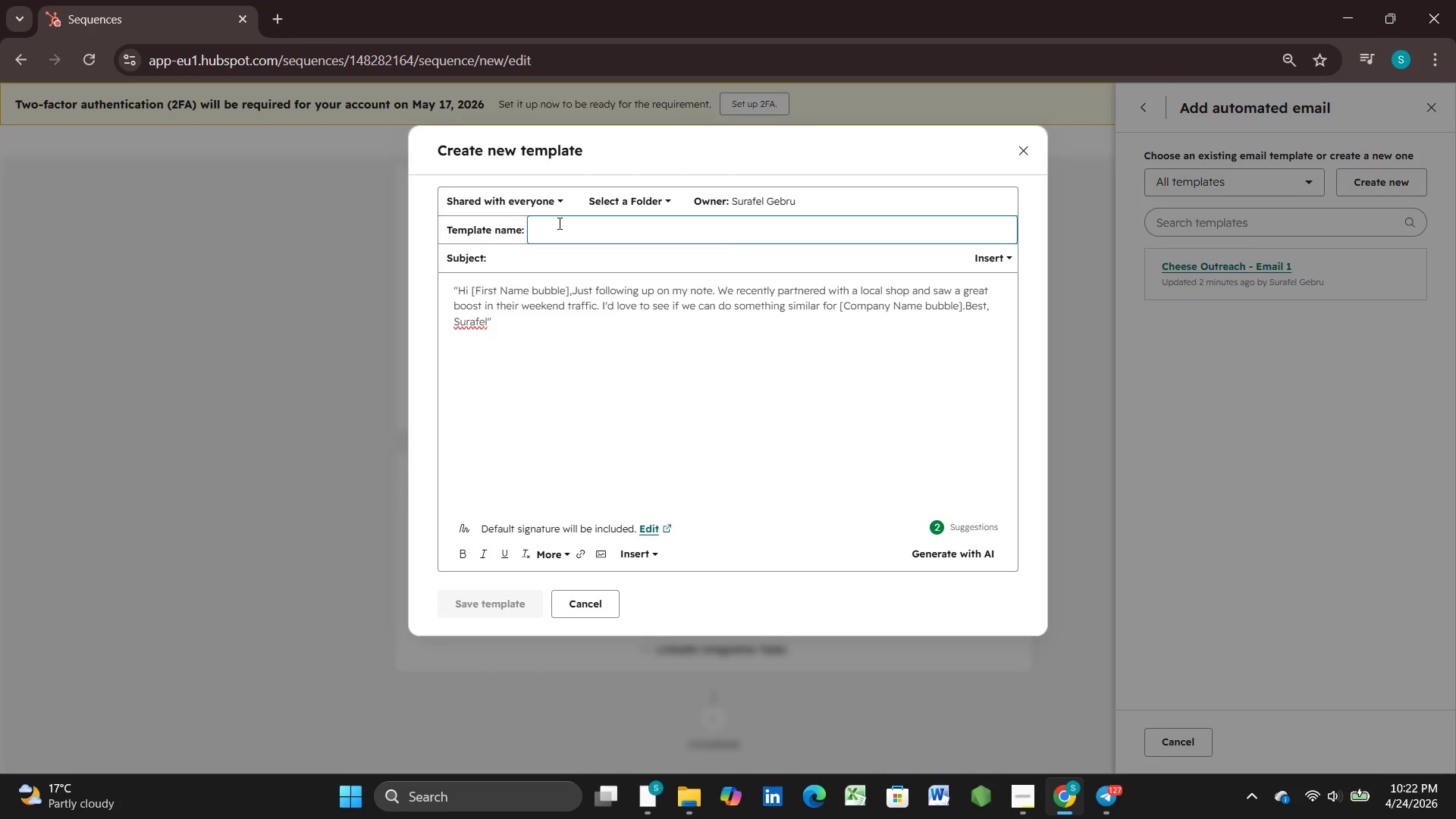 
type(Cheese Outreach - Email 2)
 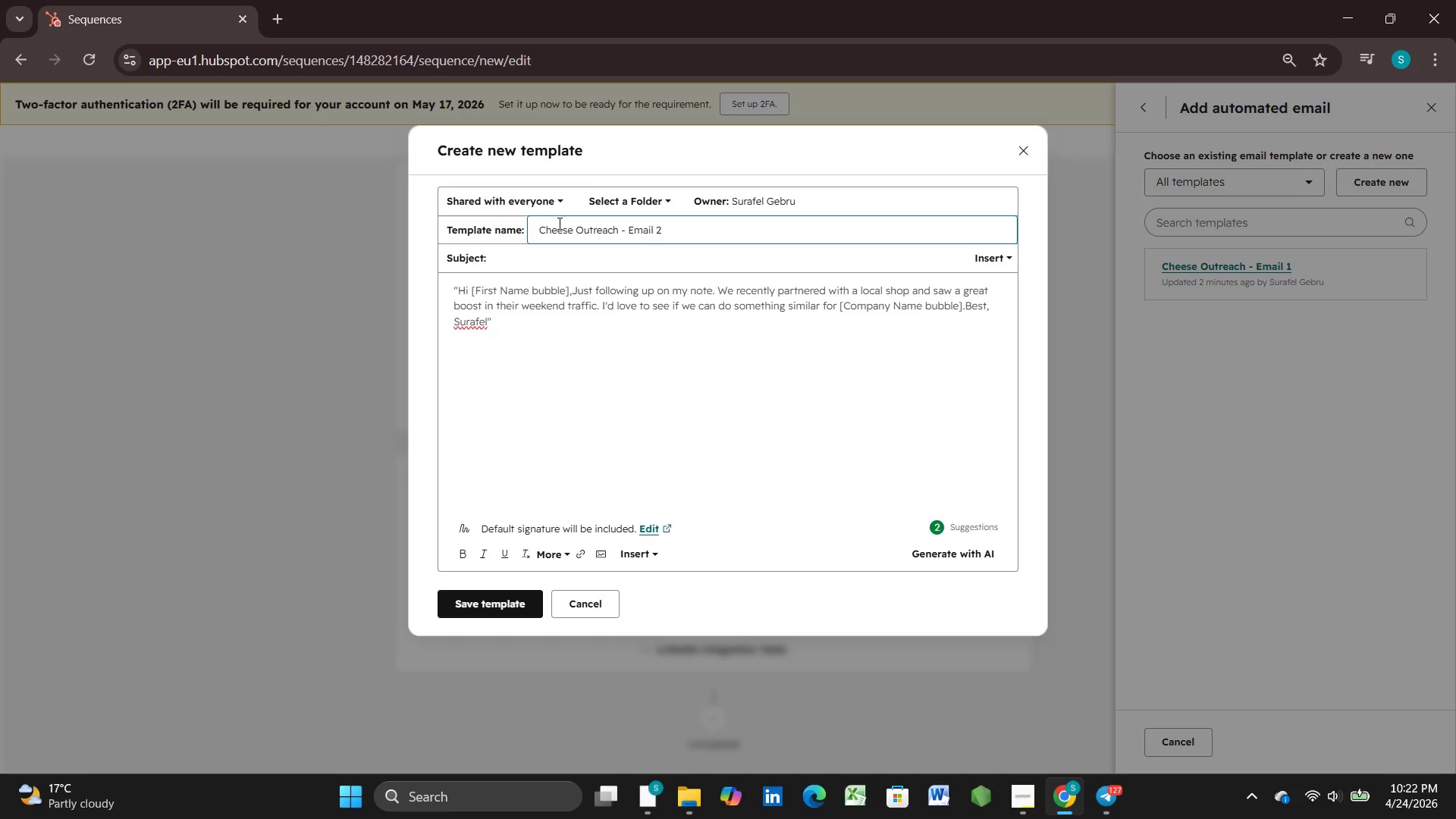 
left_click([582, 243])
 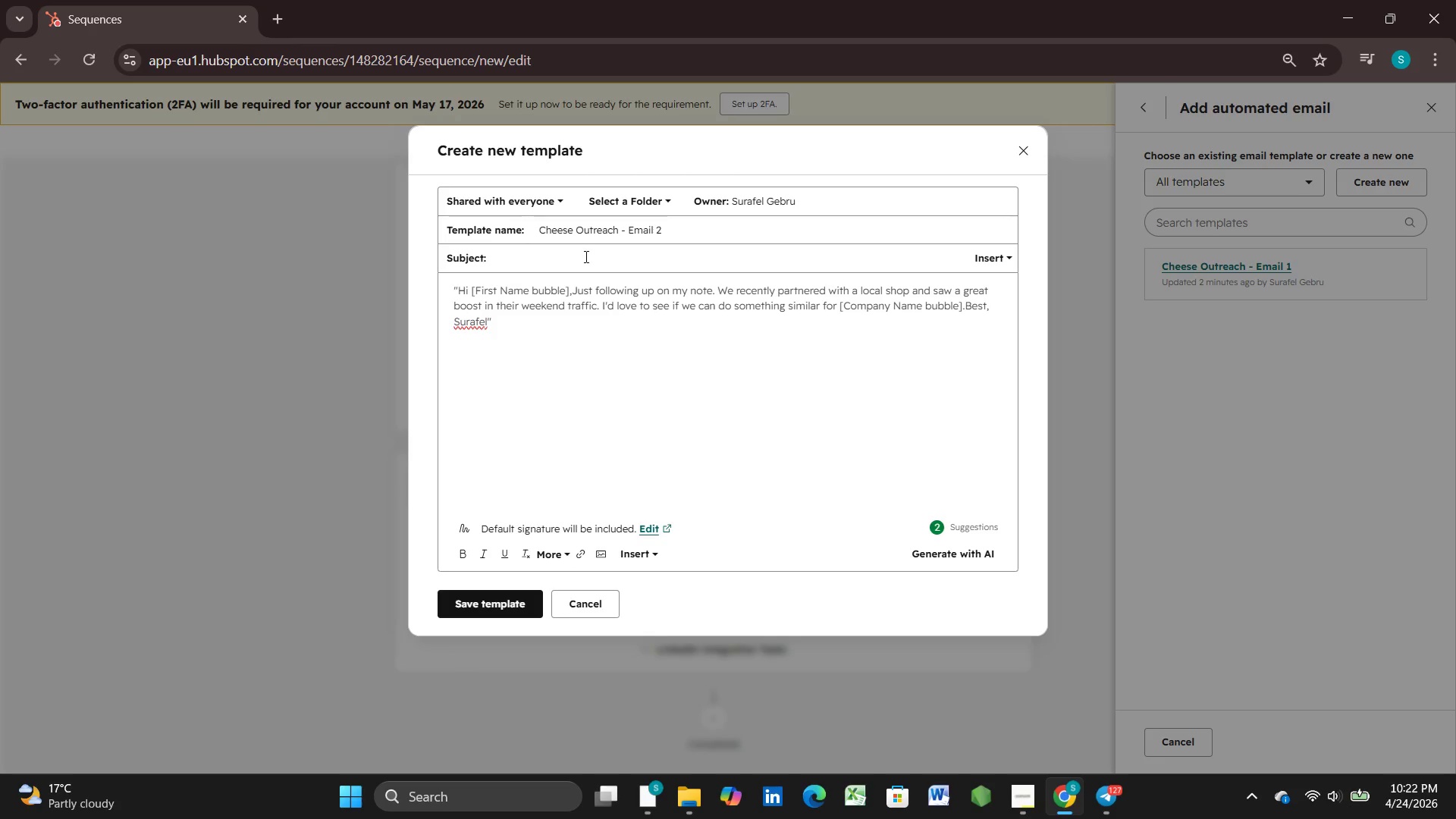 
wait(10.44)
 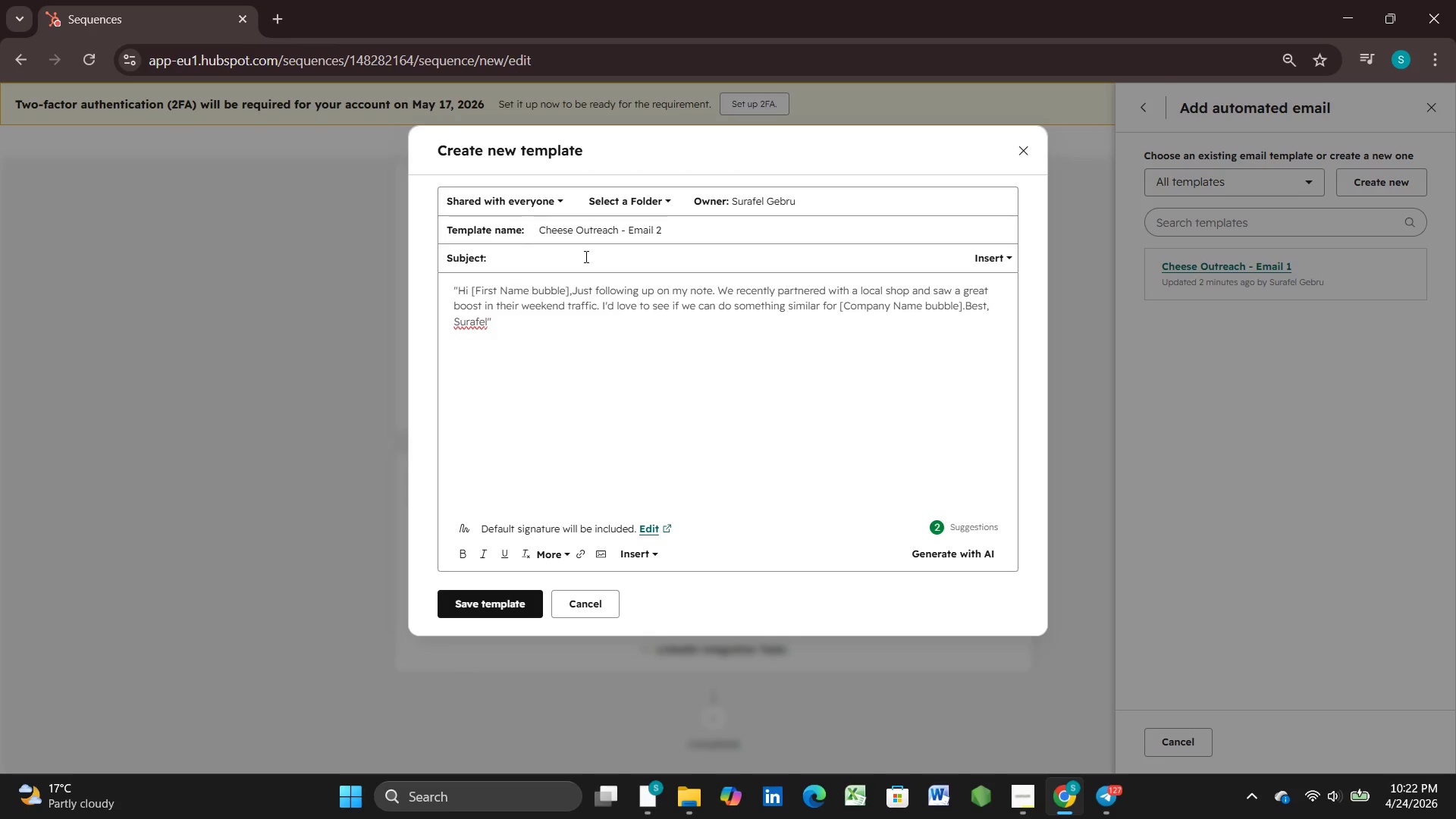 
left_click([606, 340])
 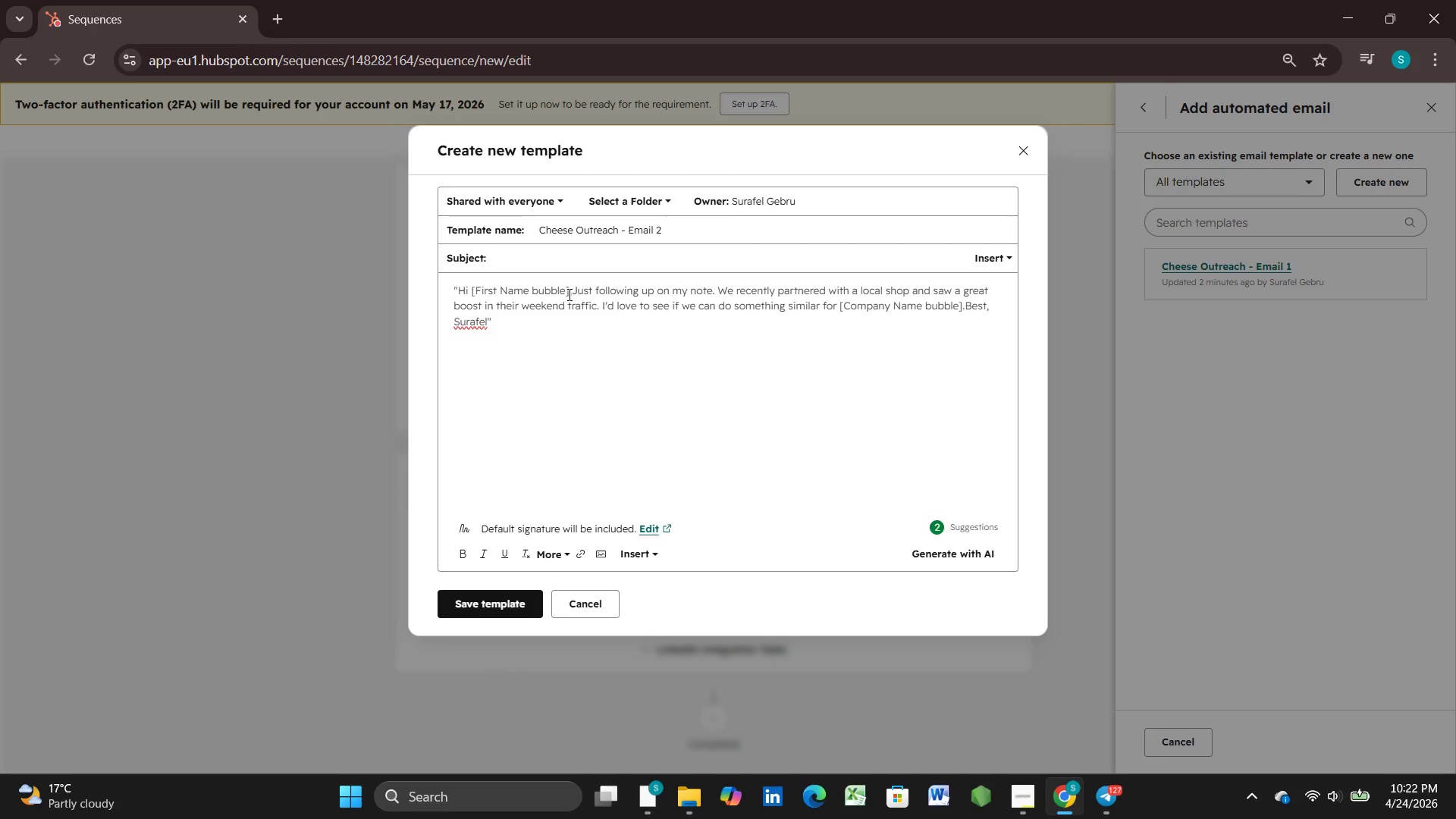 
left_click_drag(start_coordinate=[570, 294], to_coordinate=[472, 284])
 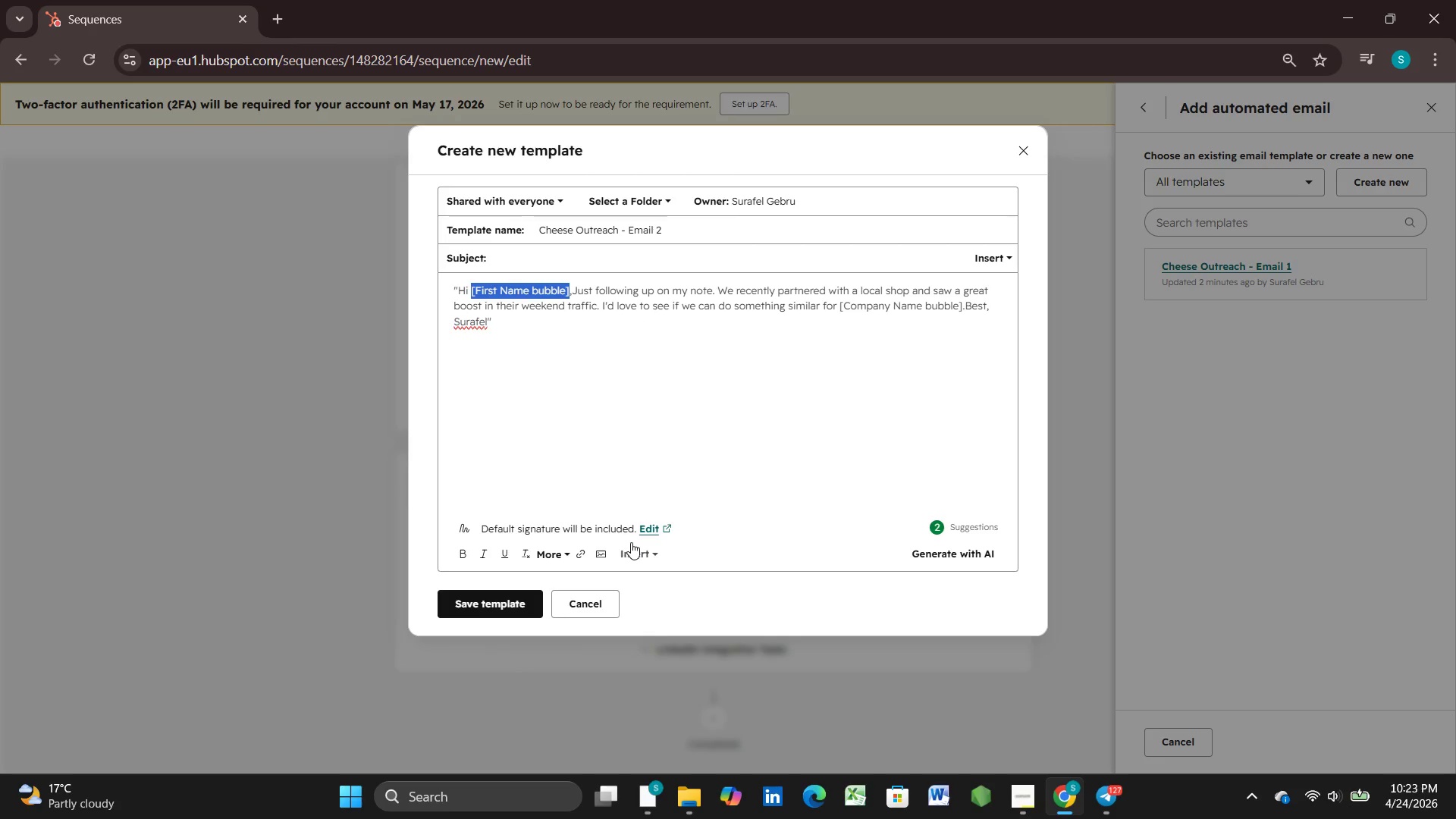 
left_click([635, 550])
 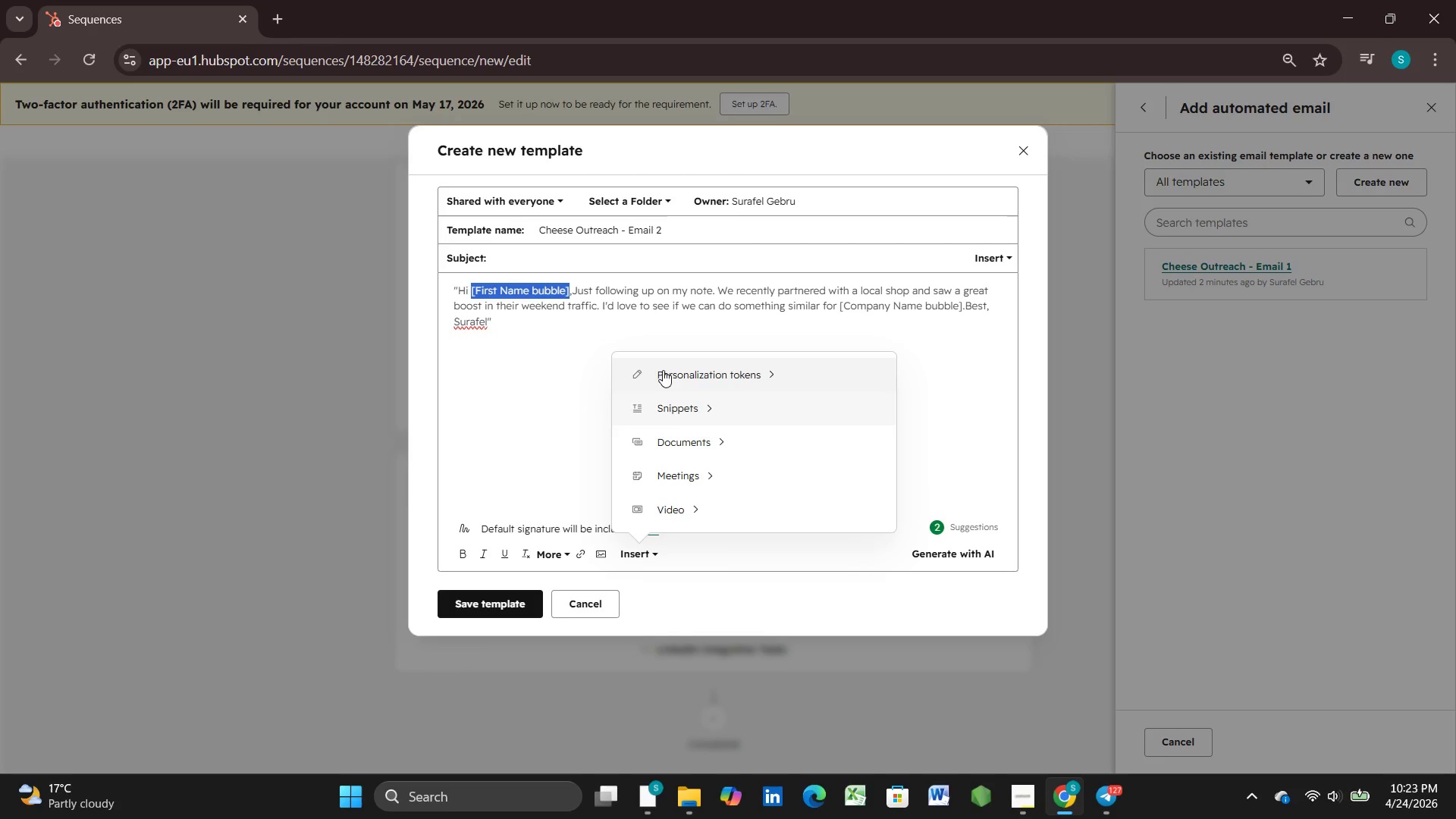 
left_click([663, 369])
 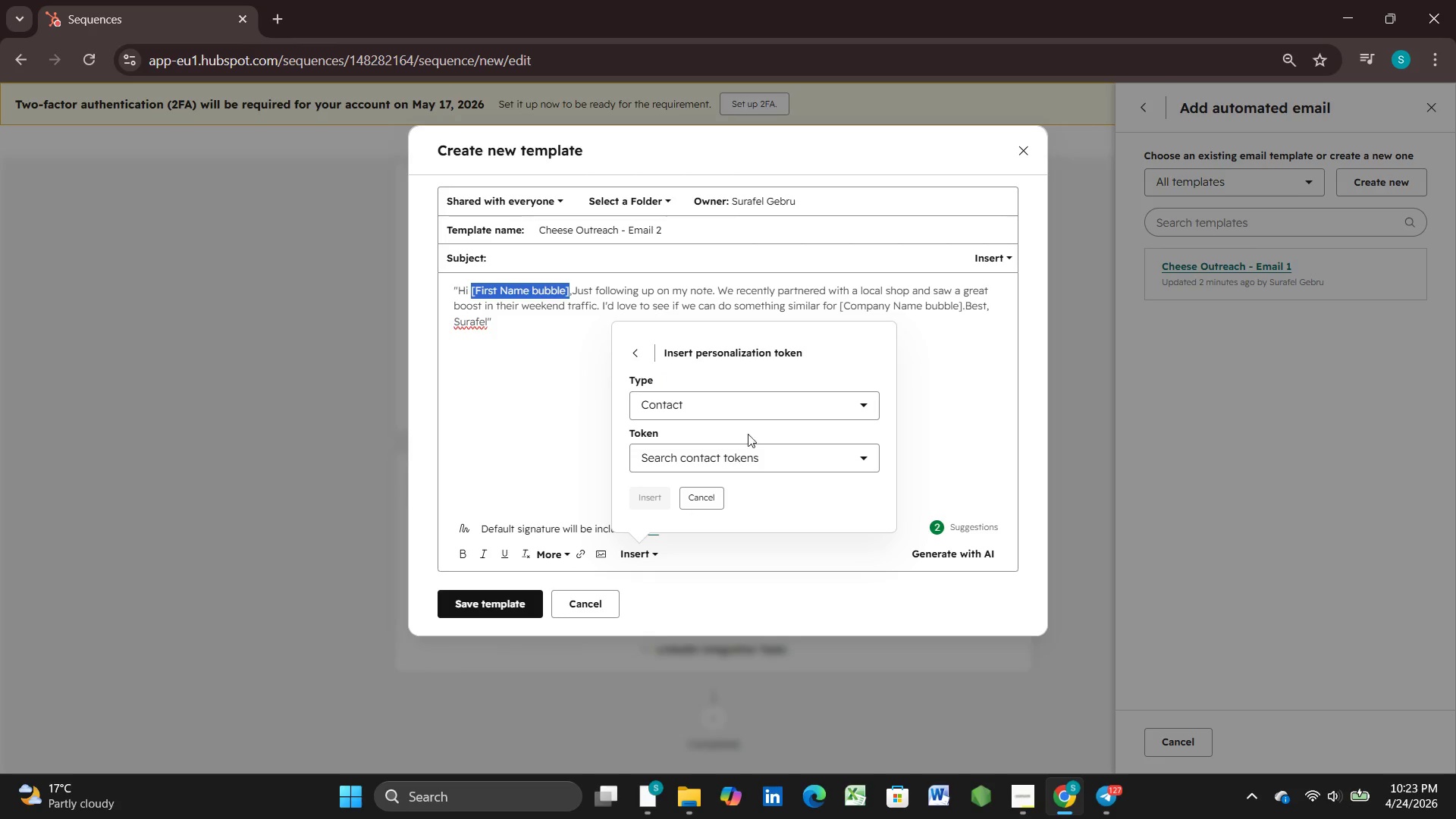 
left_click([756, 410])
 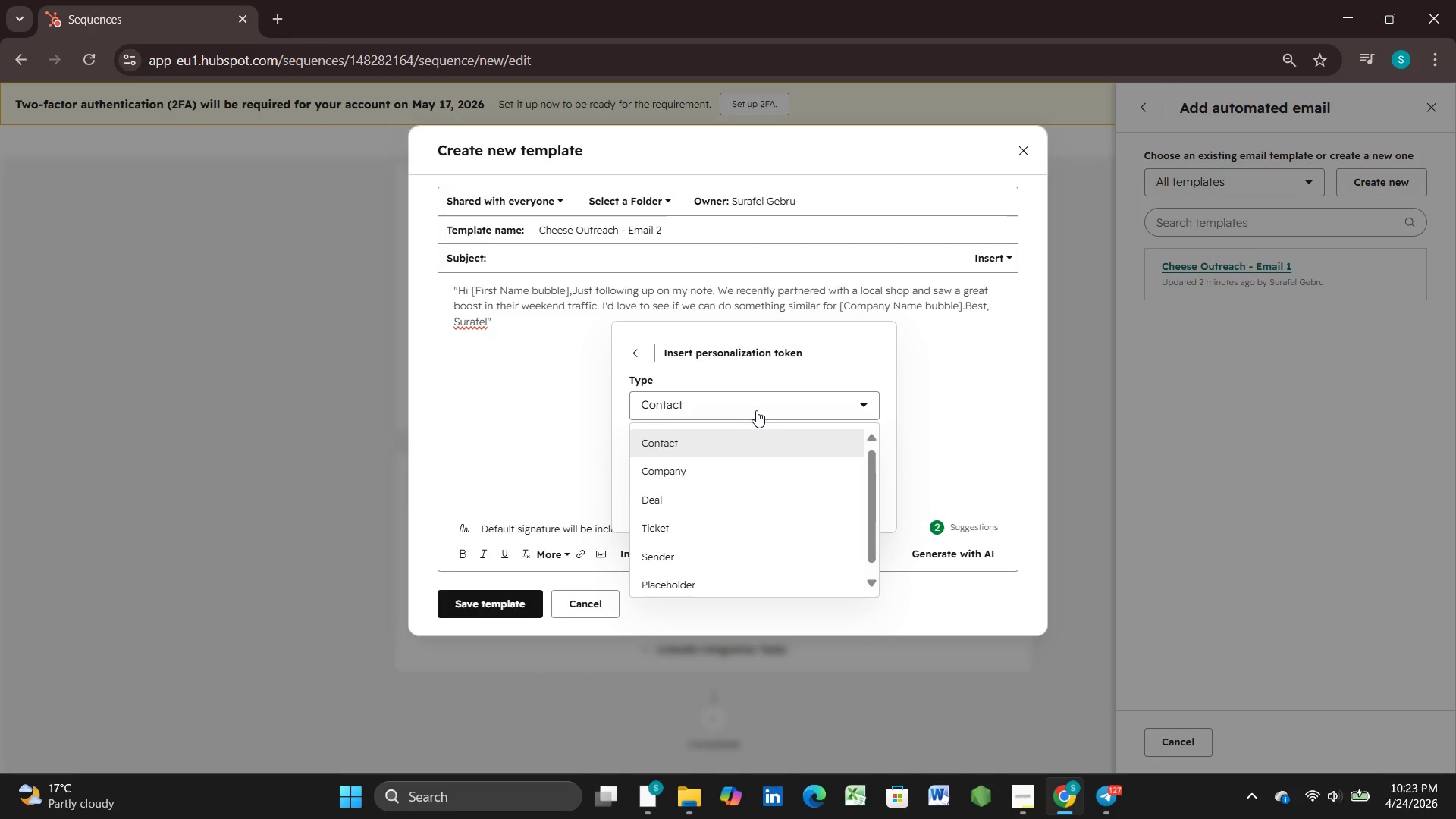 
left_click([756, 409])
 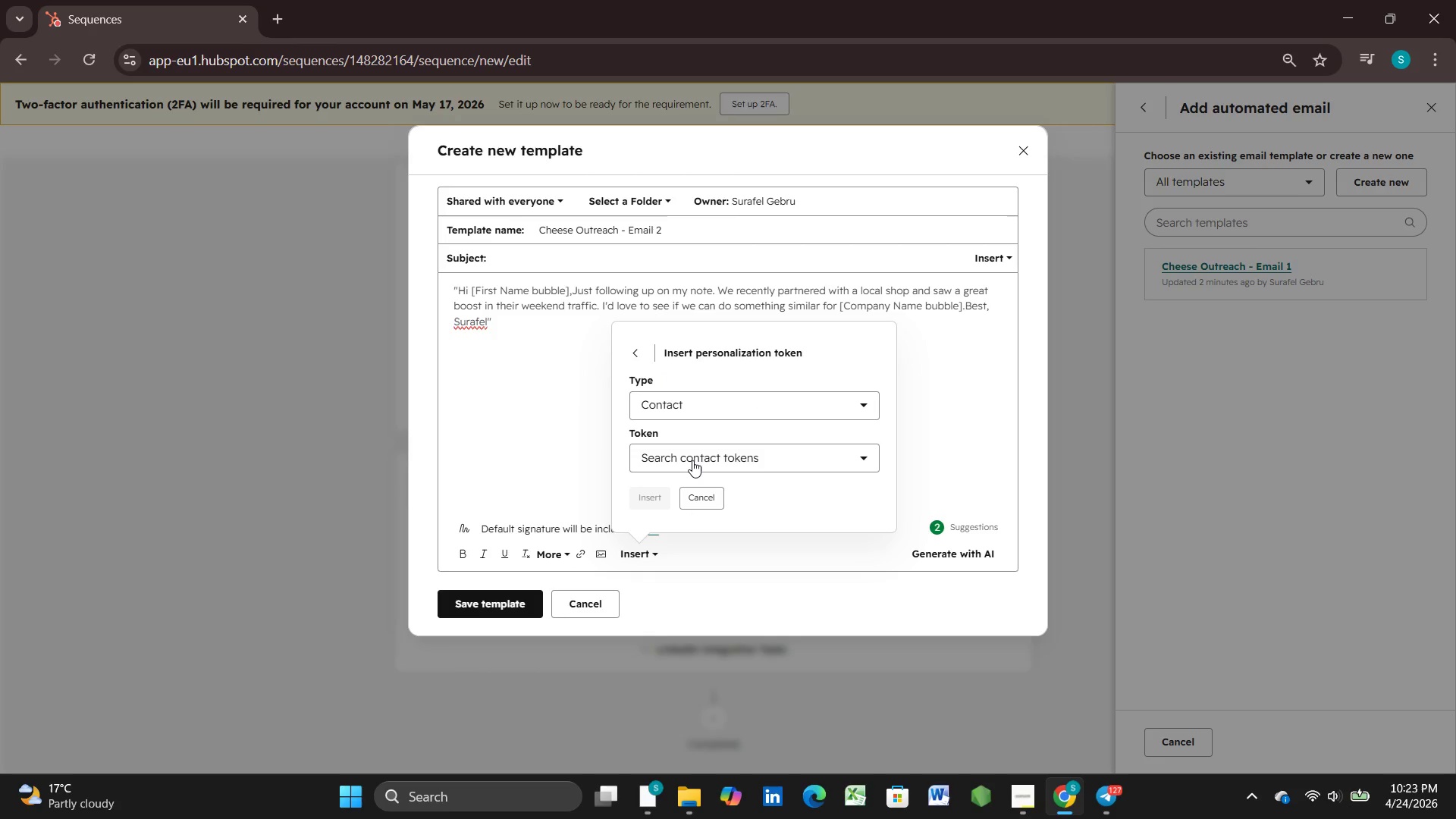 
left_click([692, 460])
 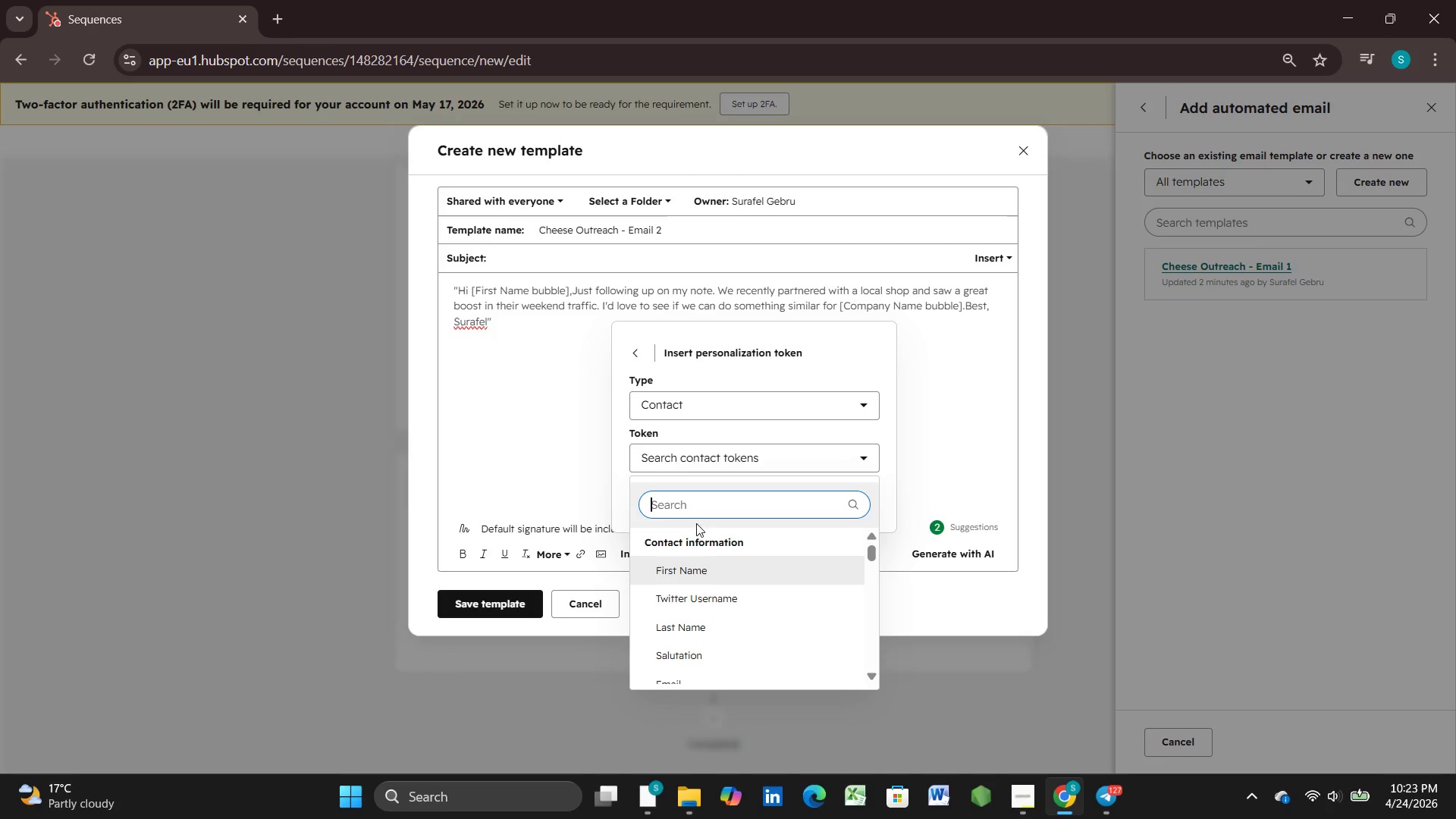 
left_click([705, 576])
 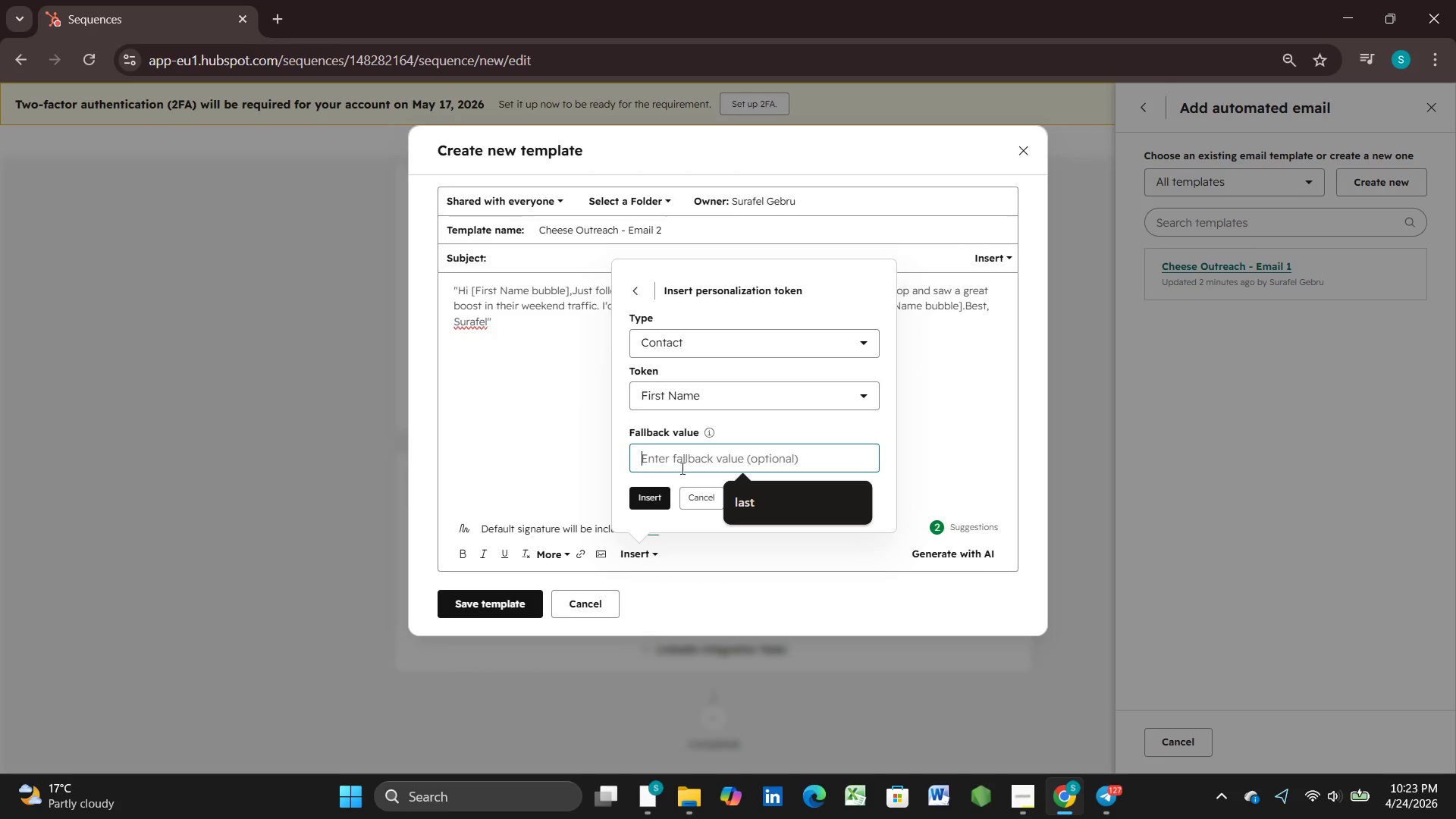 
type(there)
 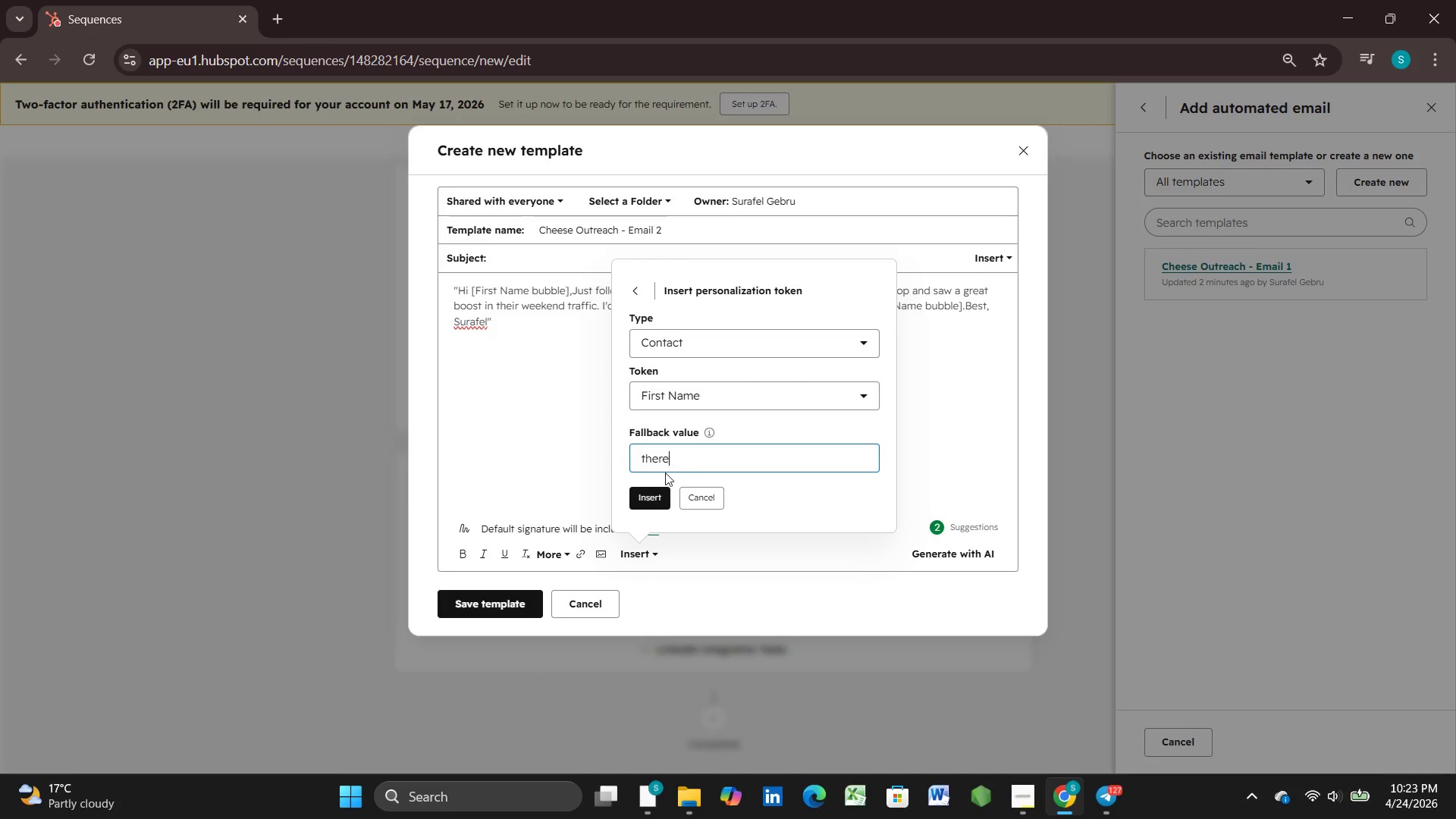 
left_click([656, 506])
 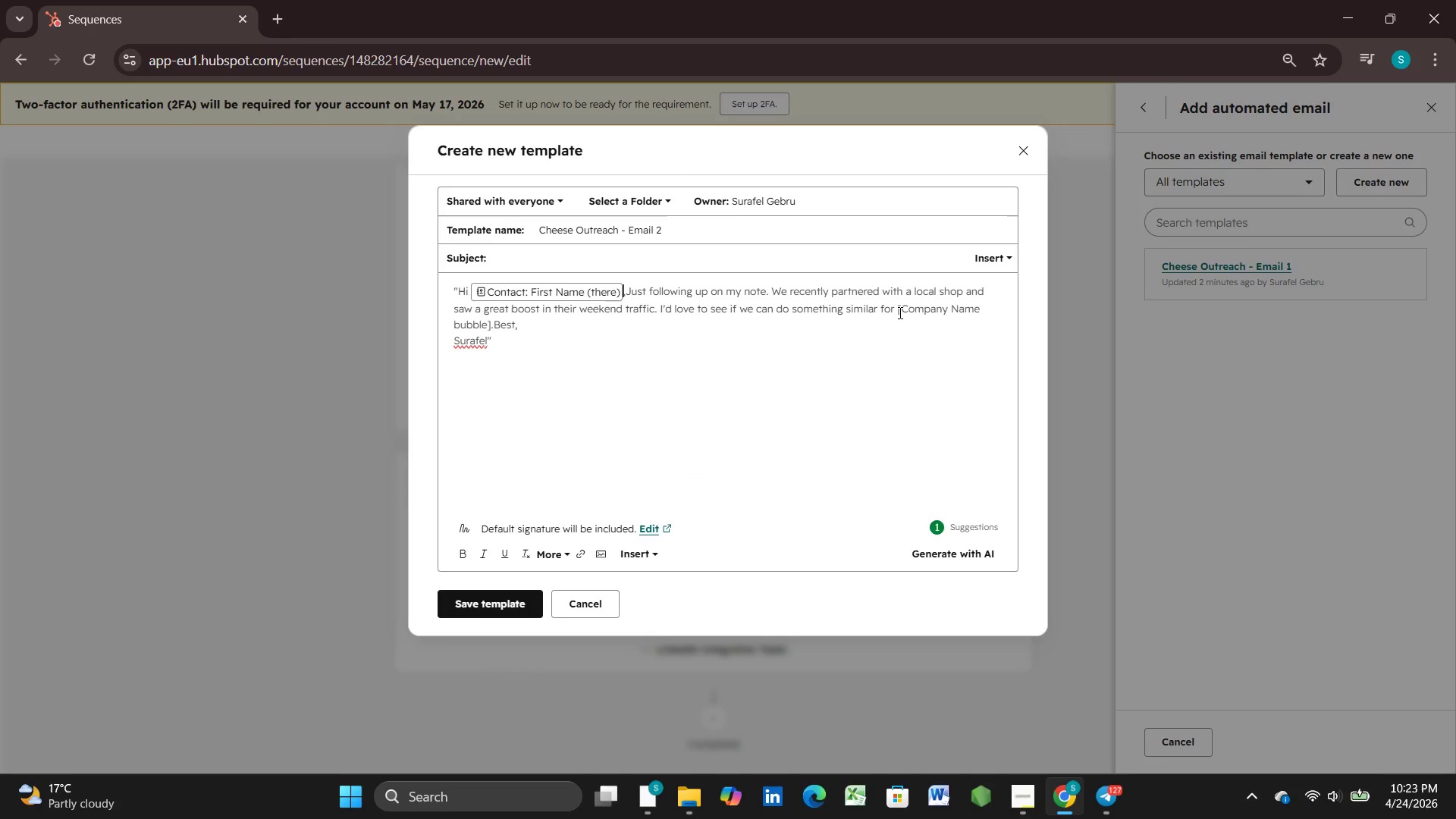 
left_click_drag(start_coordinate=[895, 312], to_coordinate=[973, 317])
 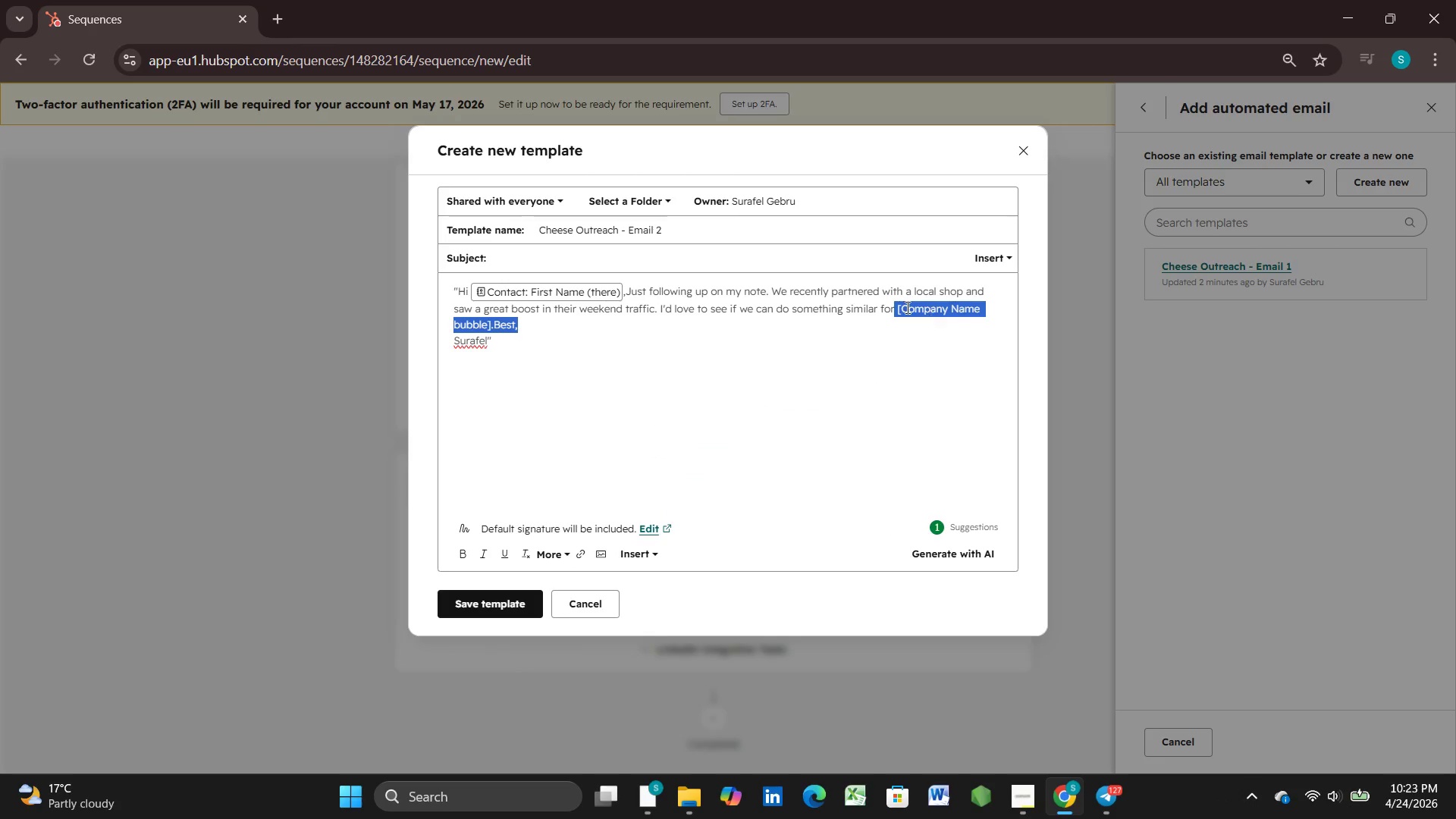 
left_click([902, 304])
 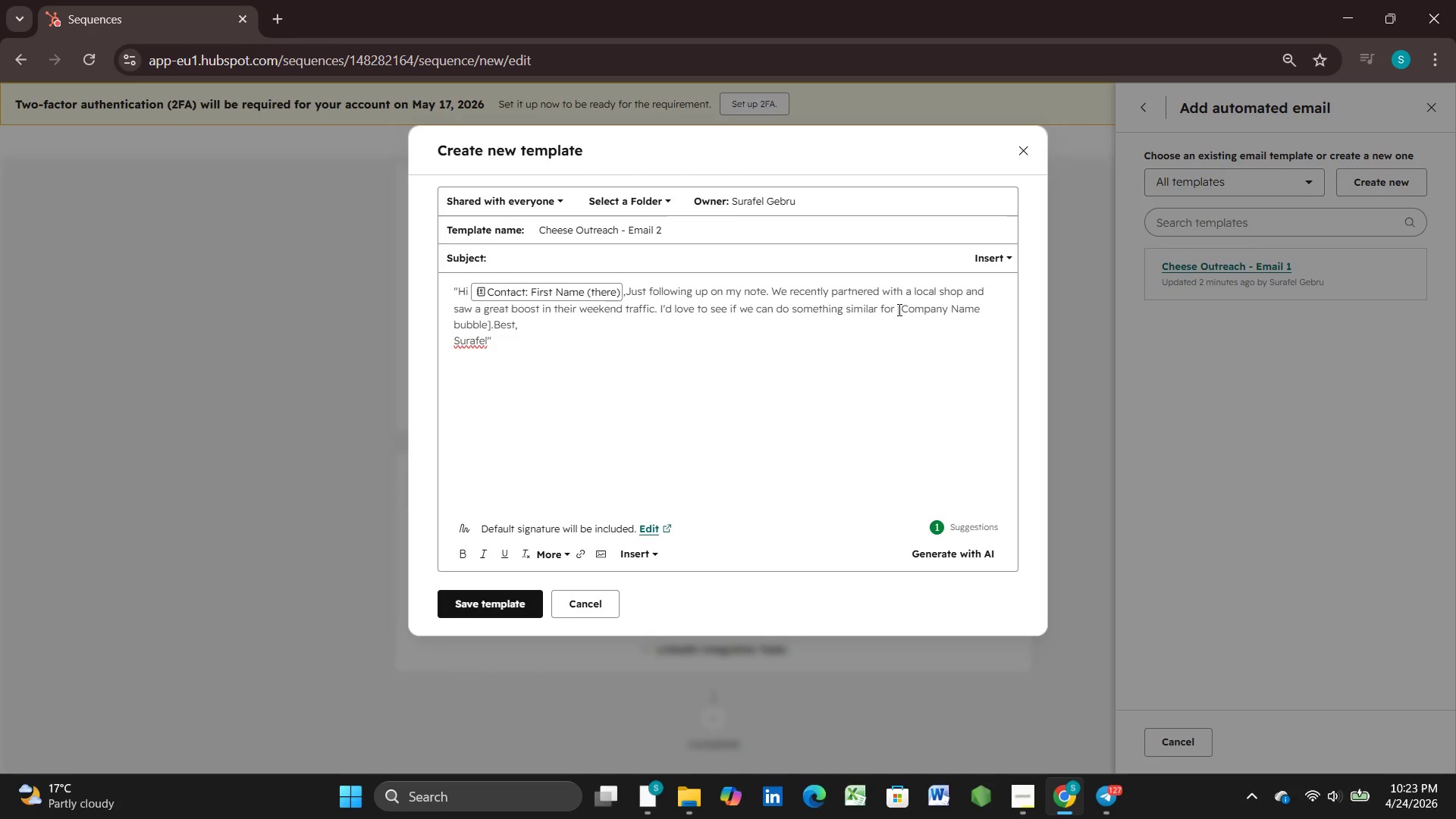 
left_click_drag(start_coordinate=[898, 309], to_coordinate=[492, 325])
 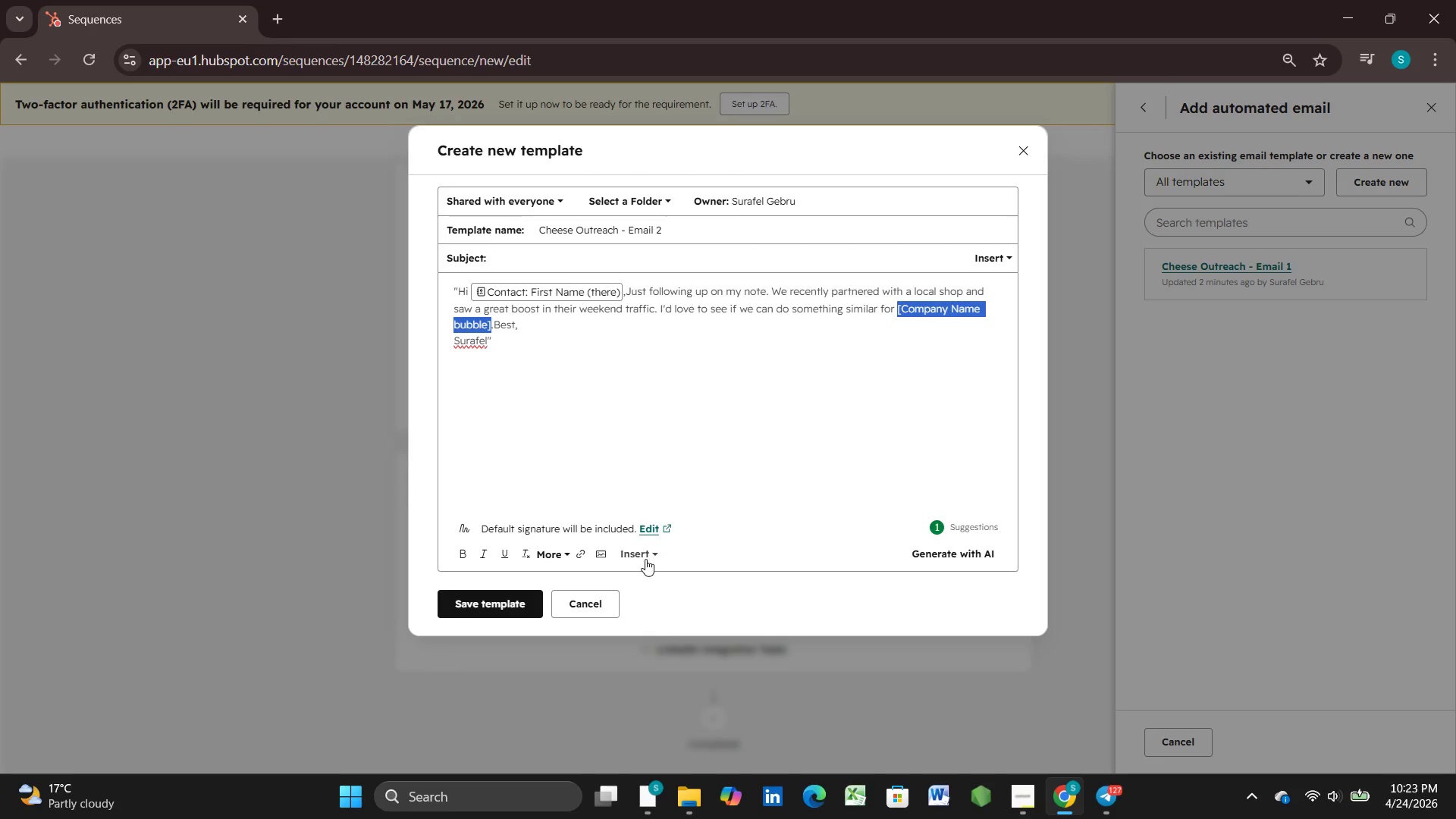 
left_click([645, 559])
 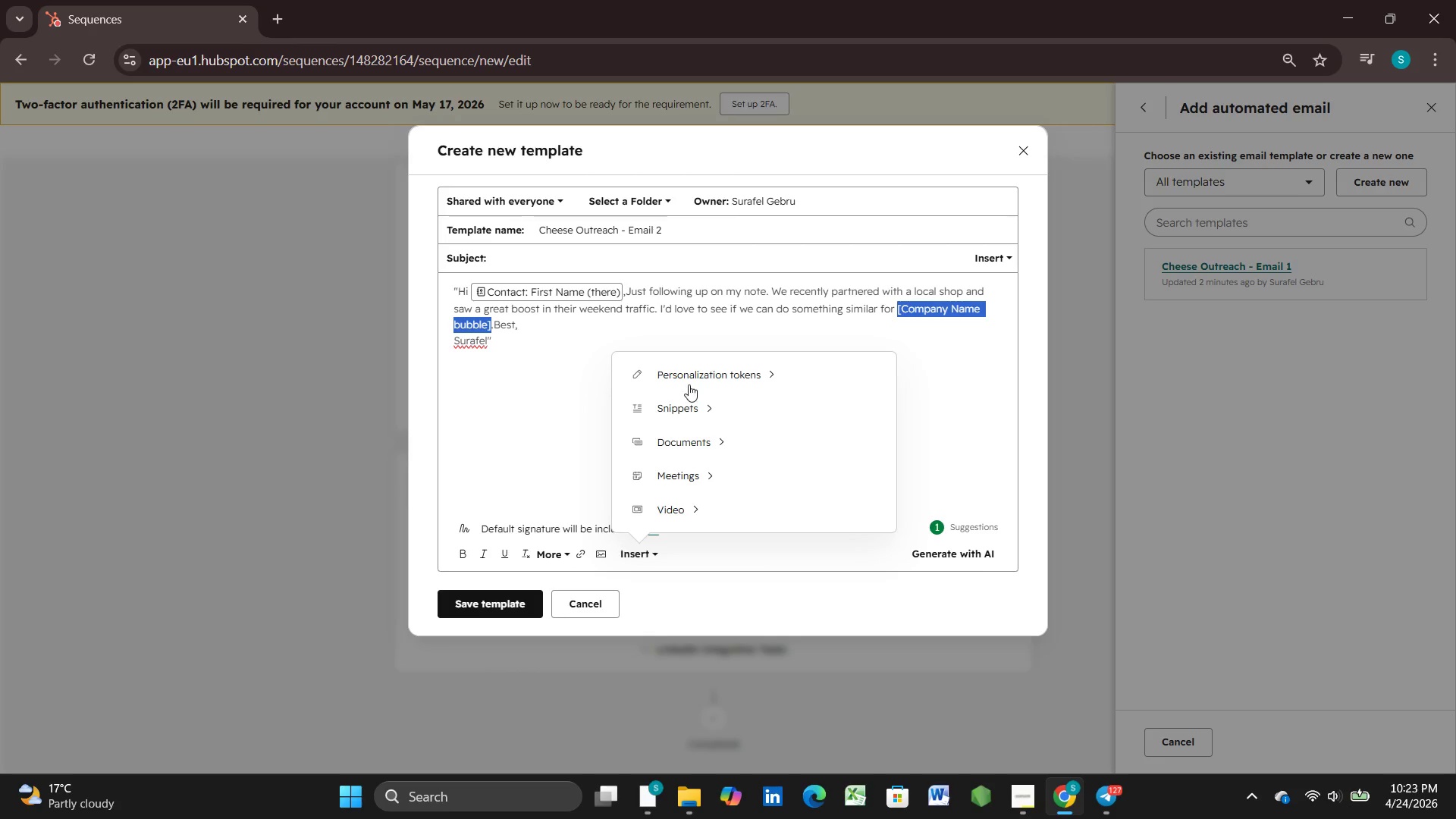 
left_click([691, 375])
 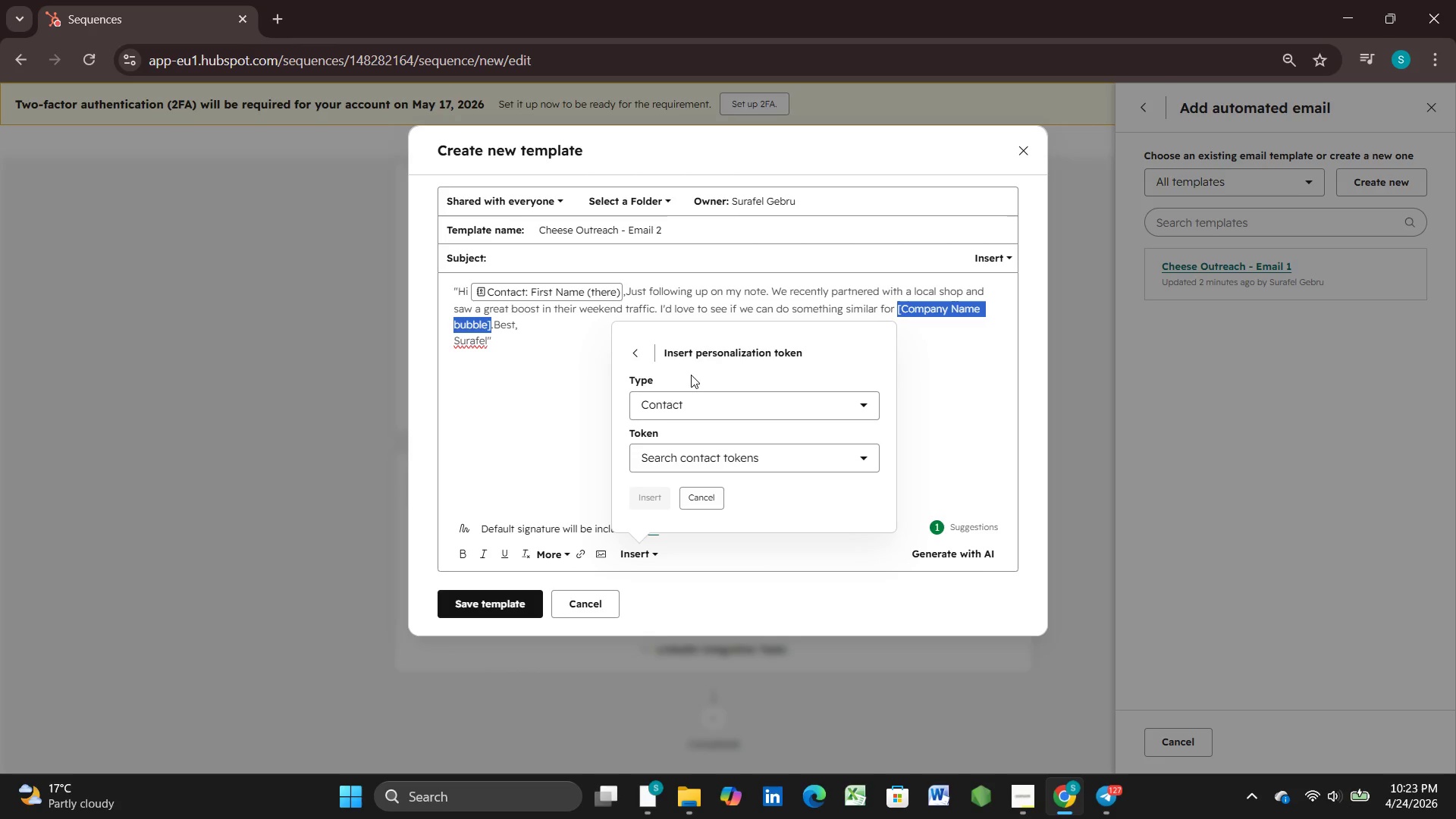 
left_click([758, 405])
 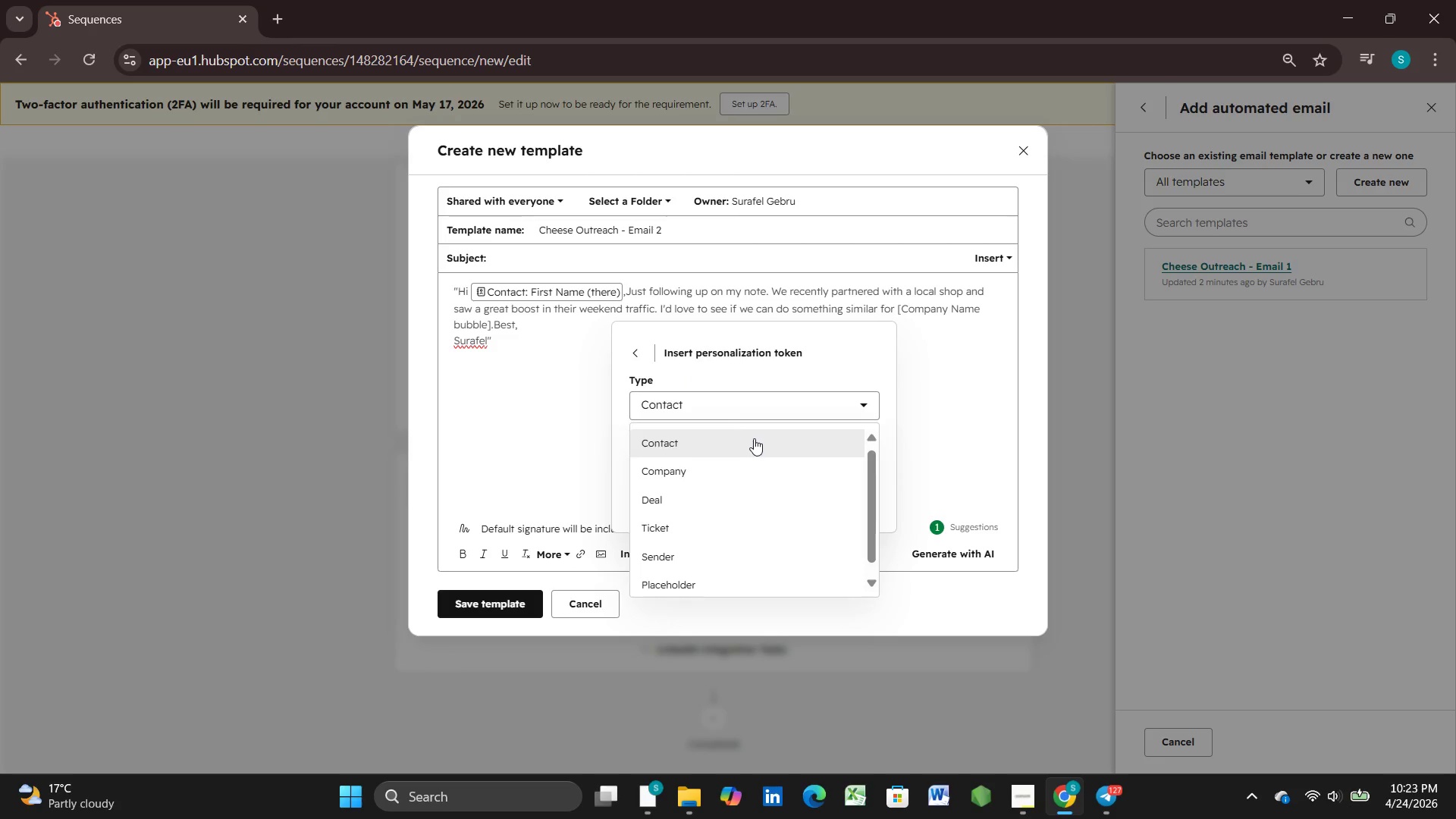 
left_click([754, 438])
 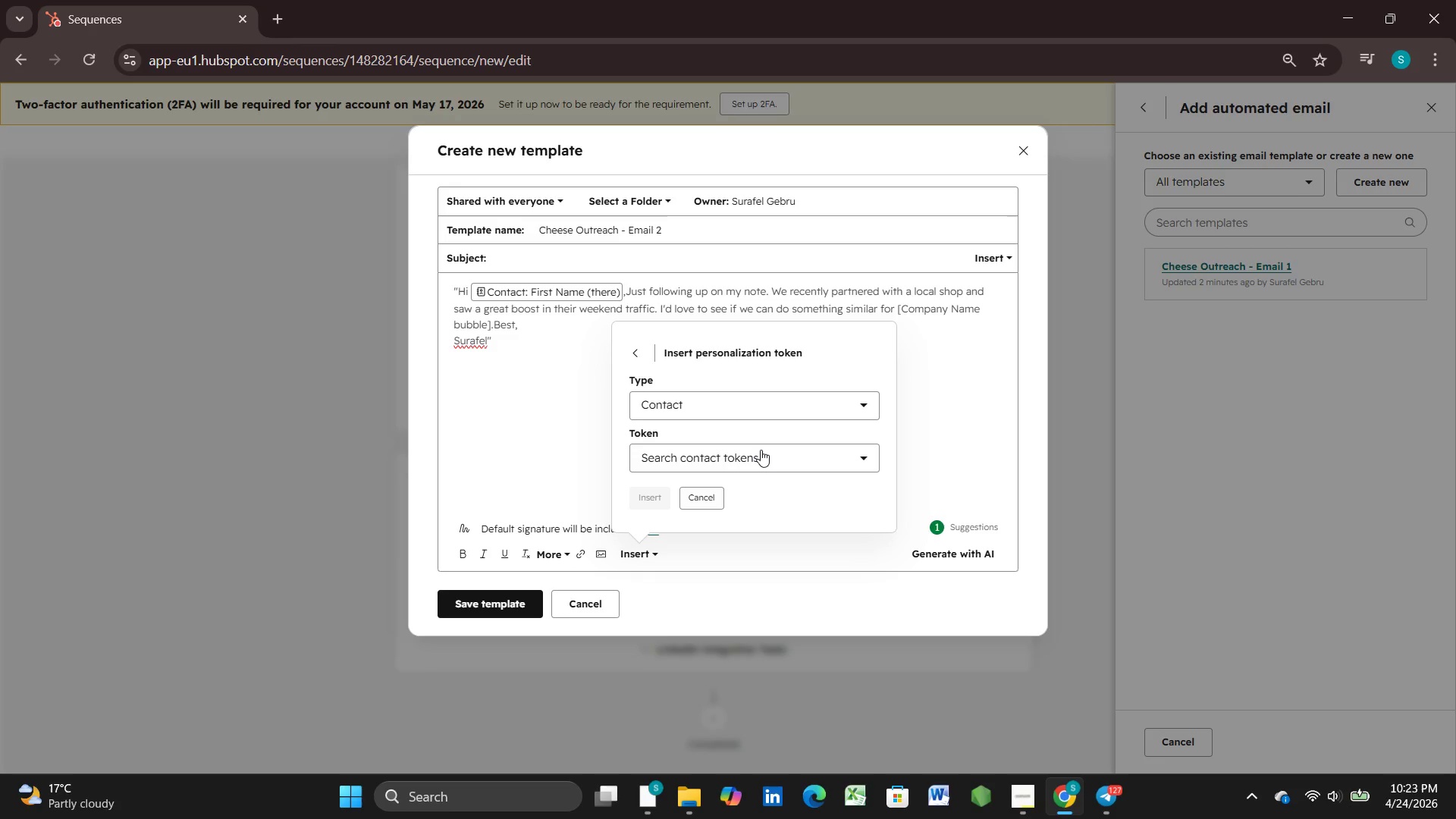 
left_click([762, 451])
 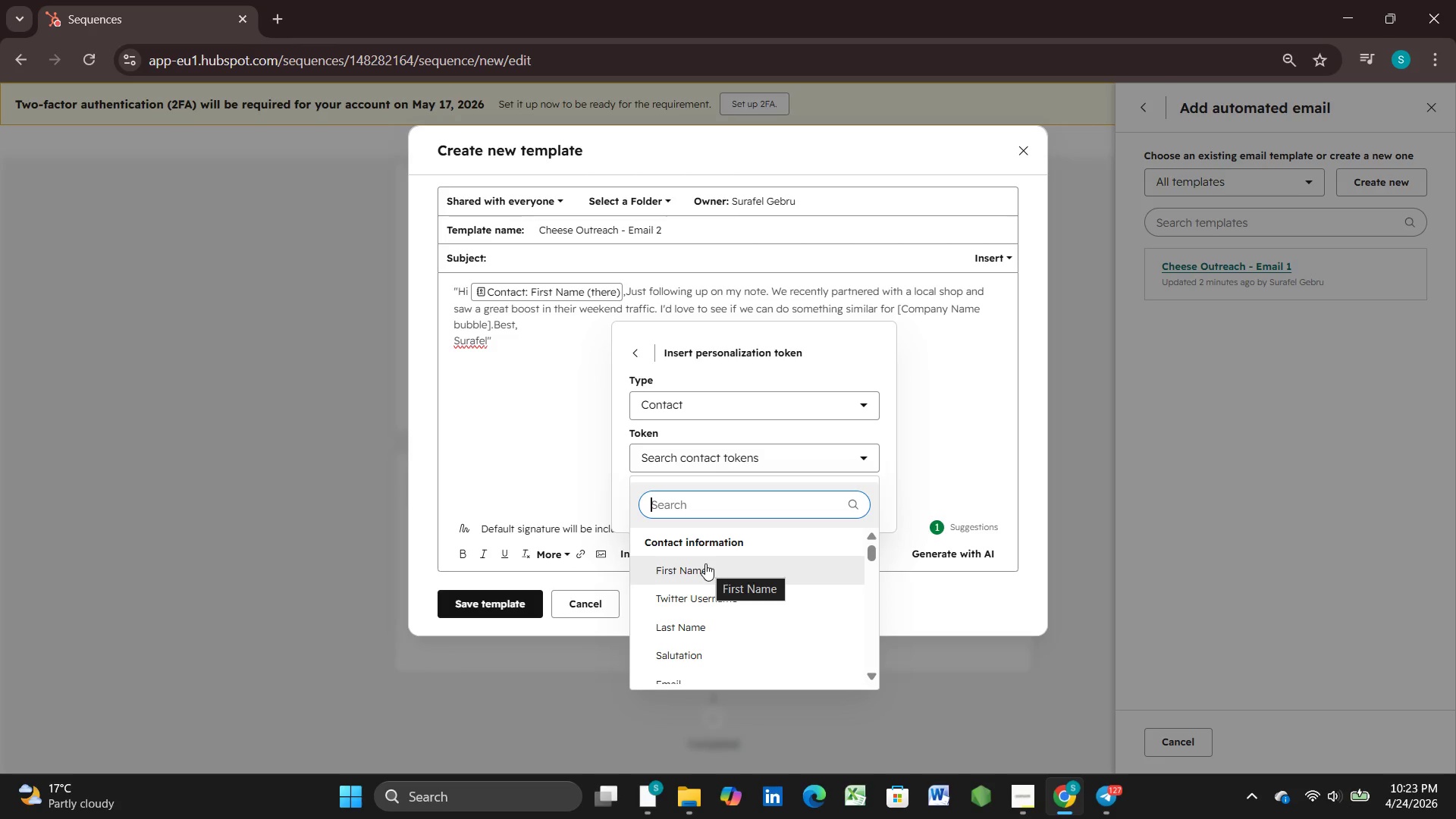 
wait(6.55)
 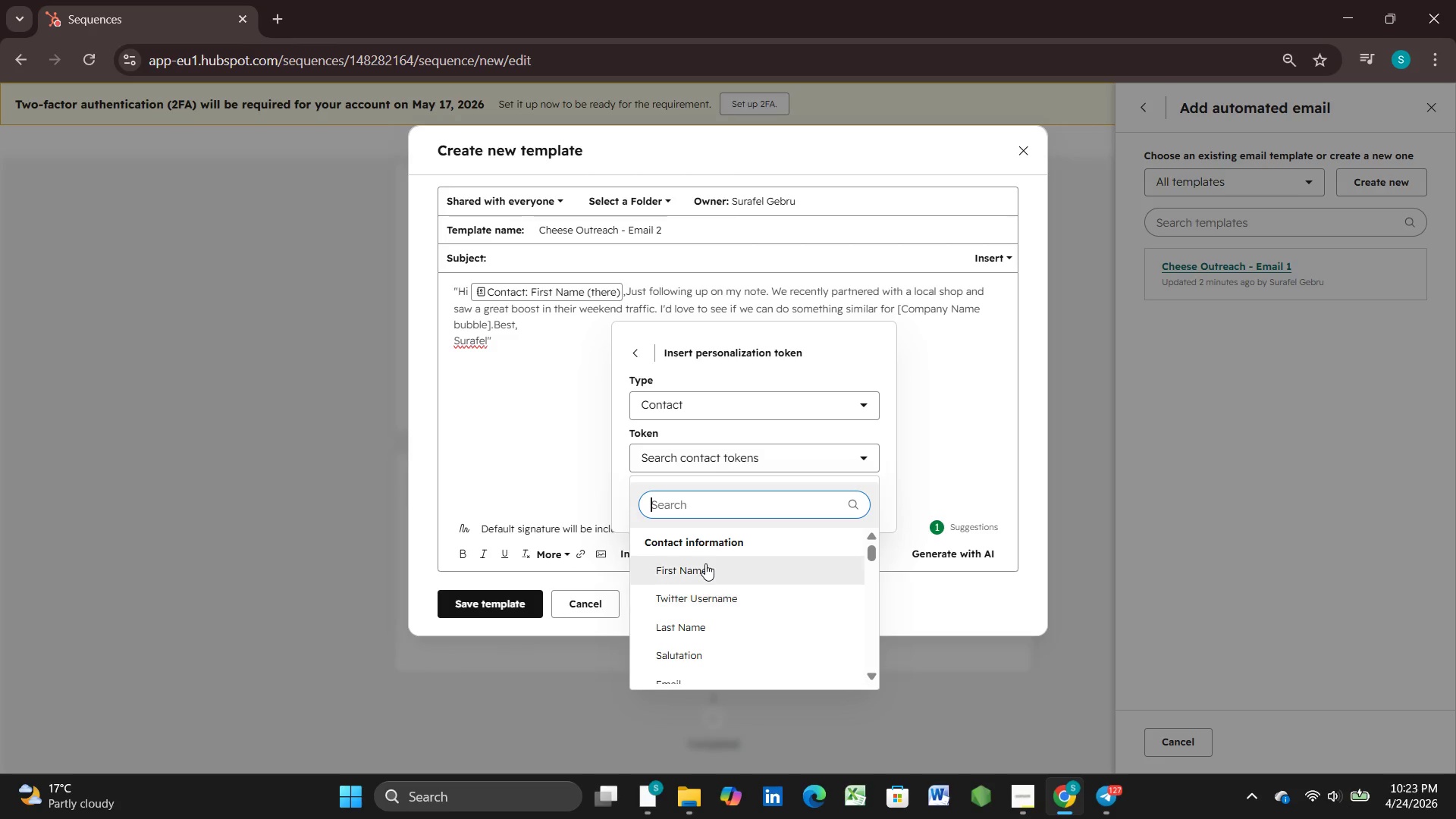 
type(com)
 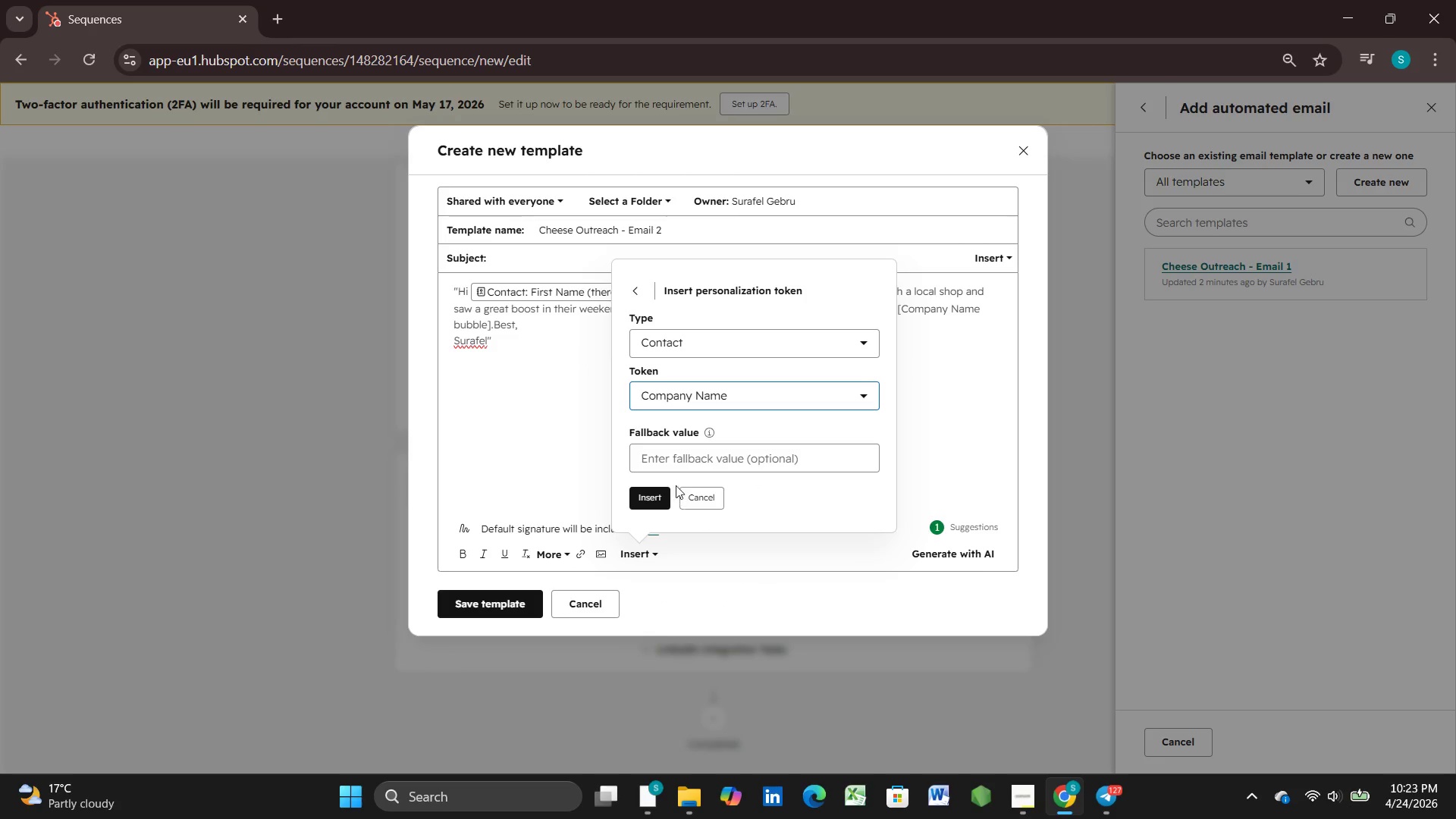 
left_click([680, 456])
 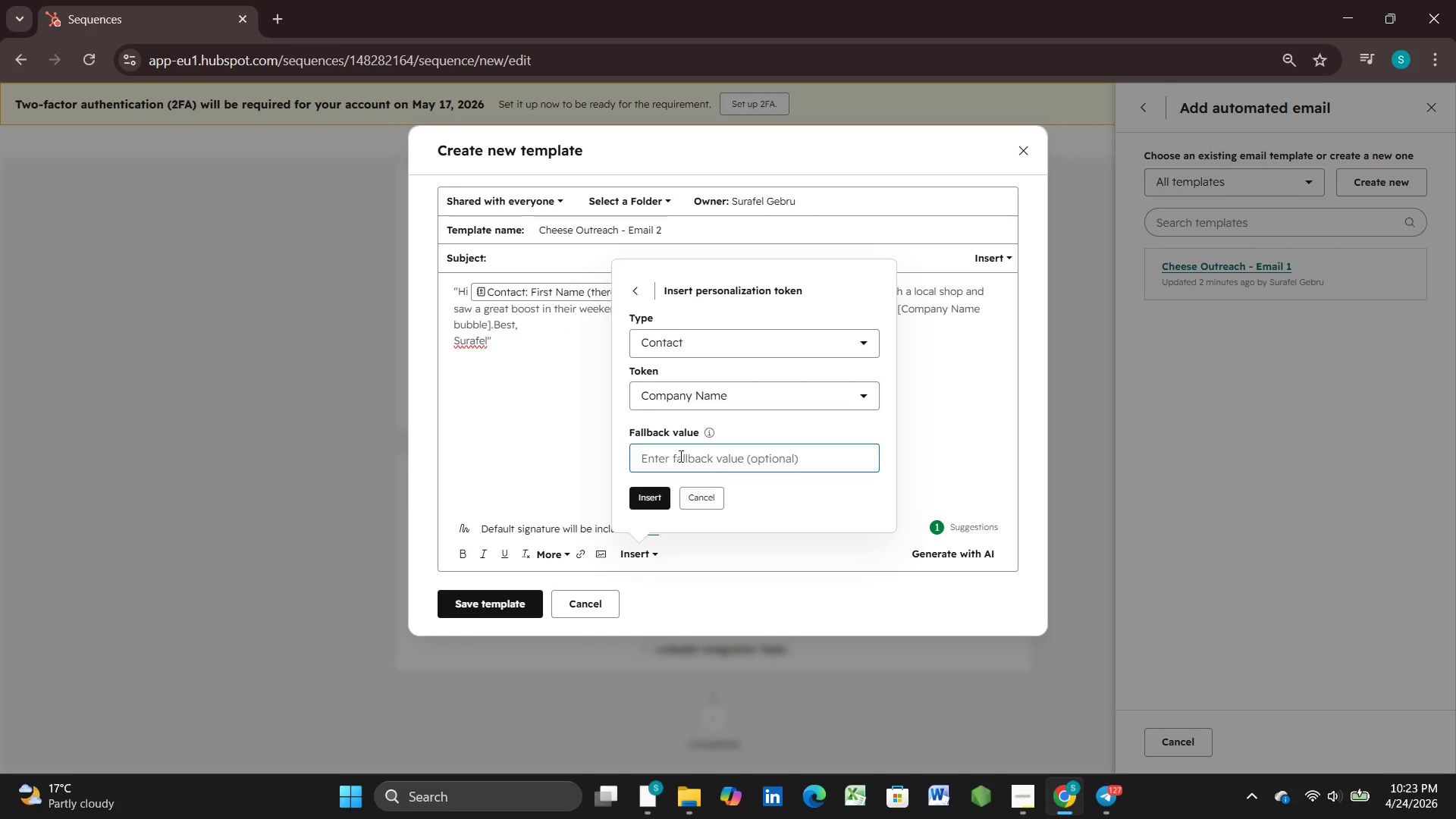 
wait(5.38)
 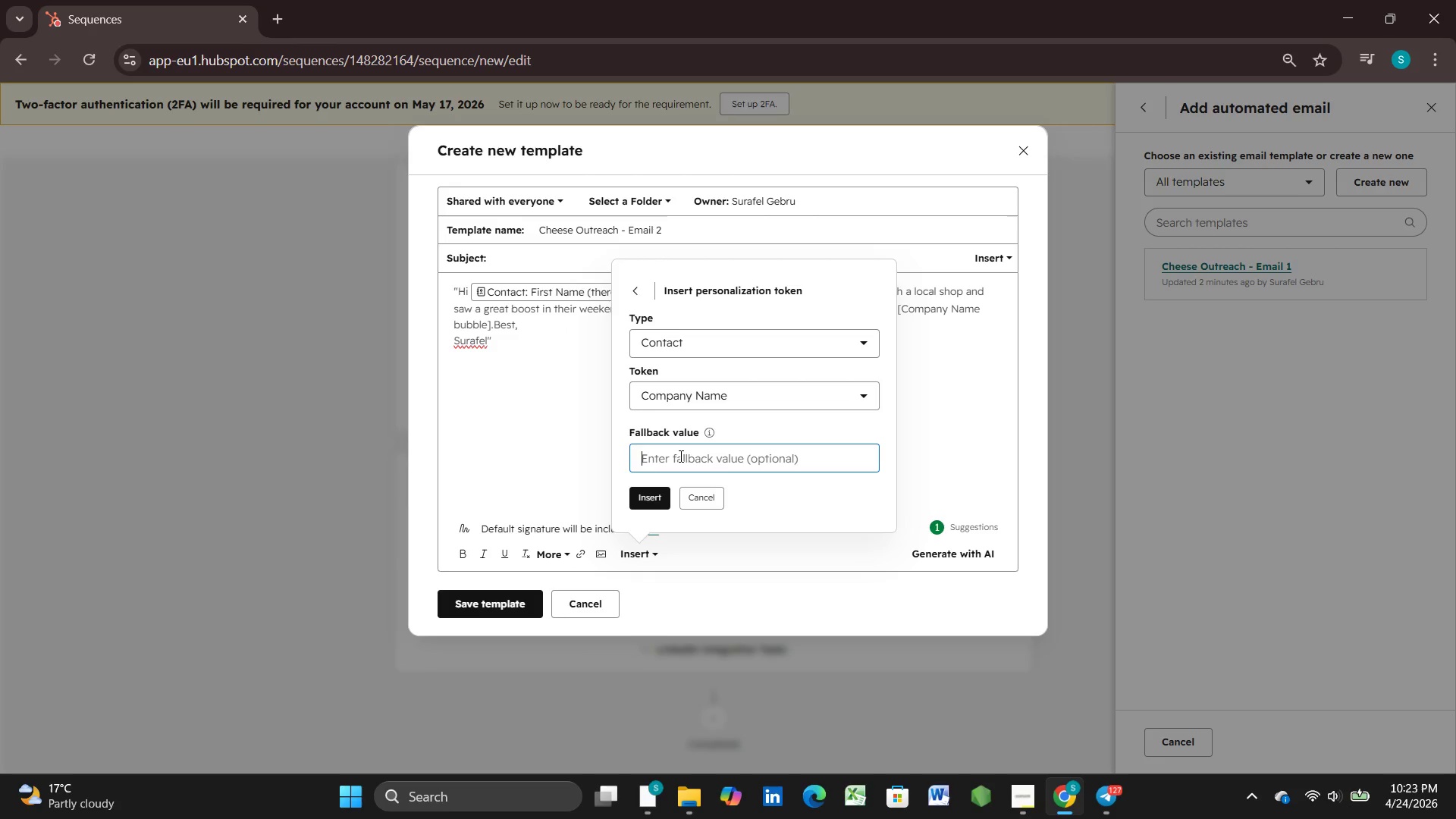 
type(your shop)
 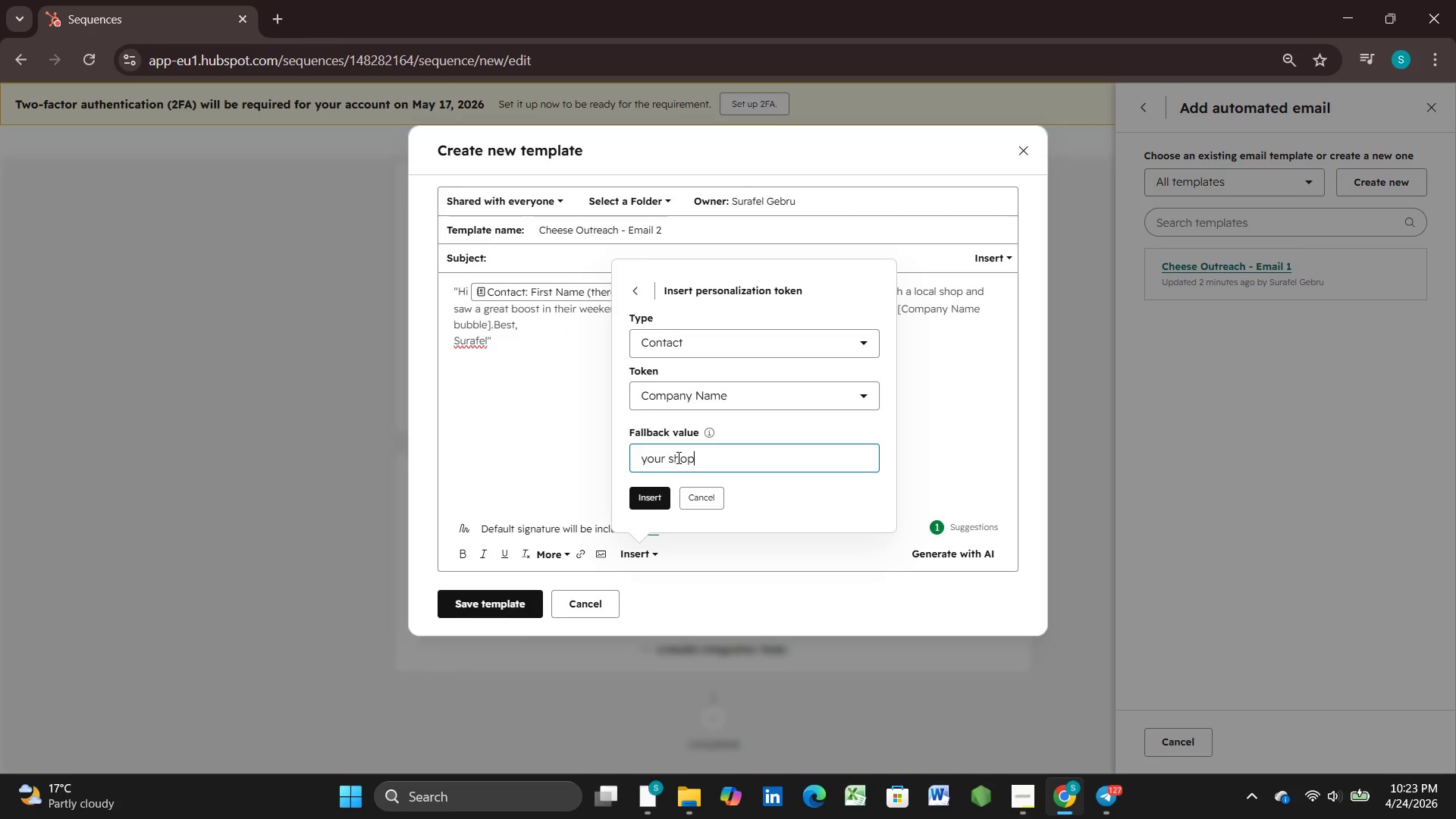 
left_click([652, 496])
 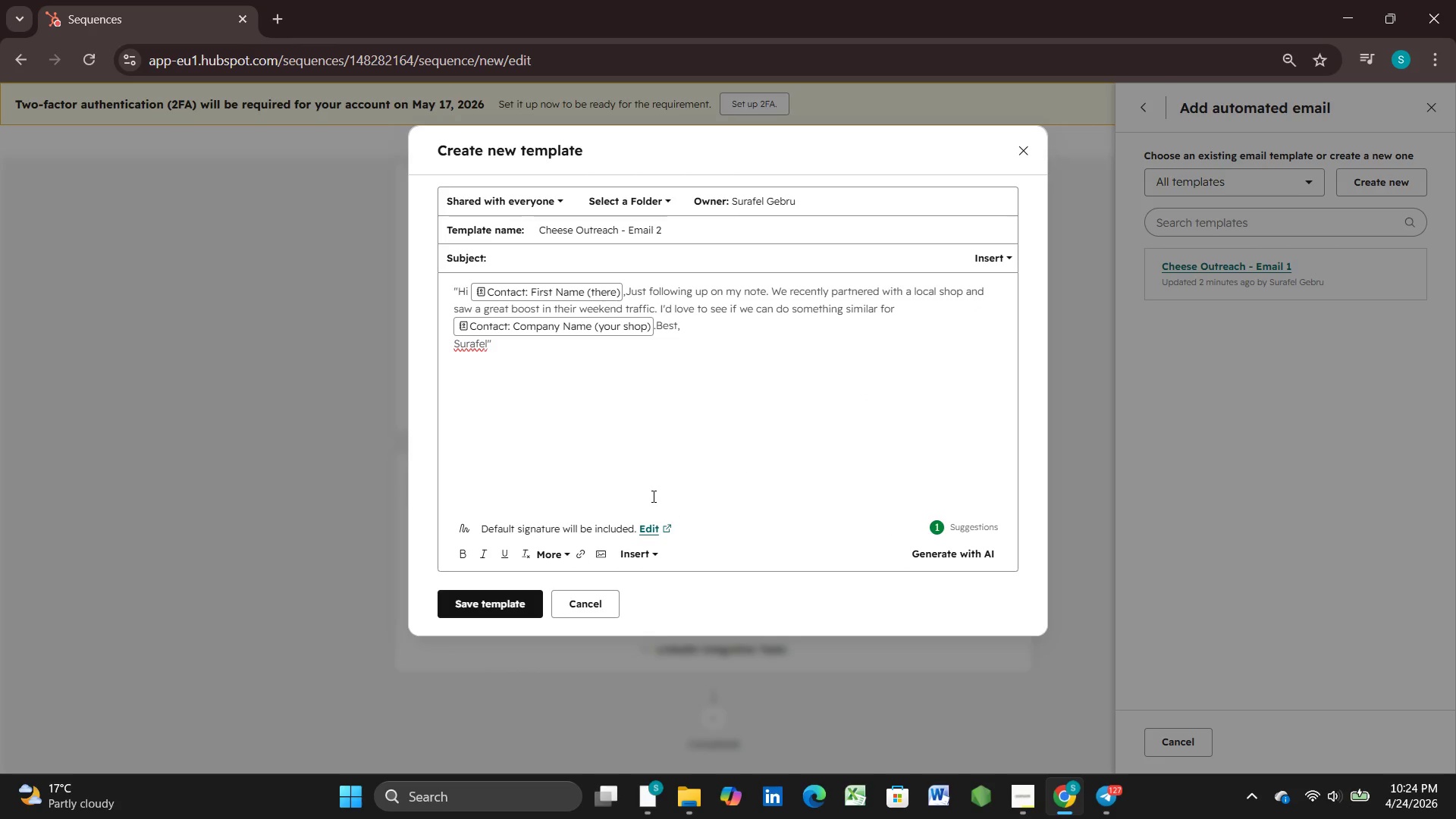 
wait(5.39)
 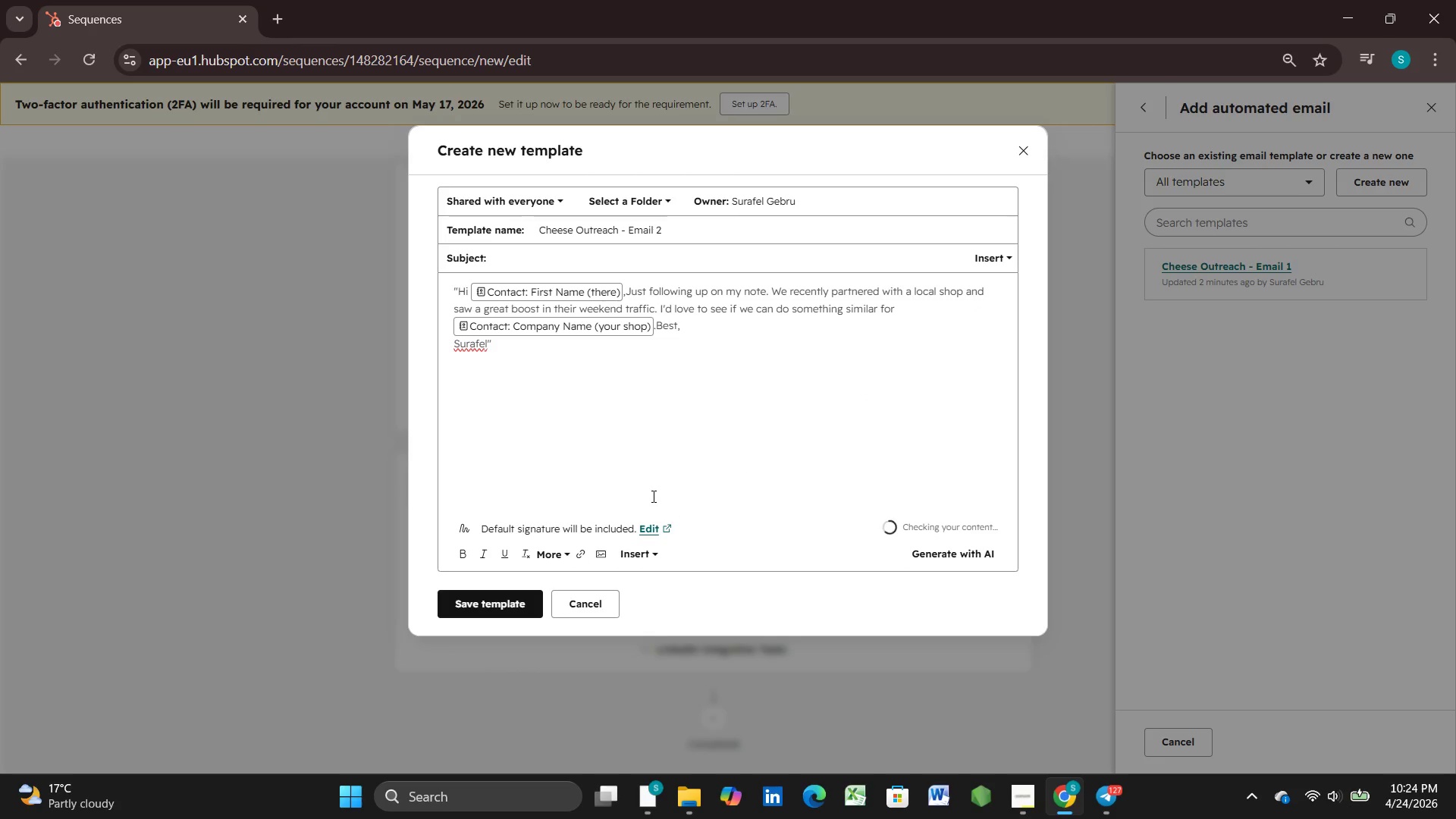 
key(Shift+Enter)
 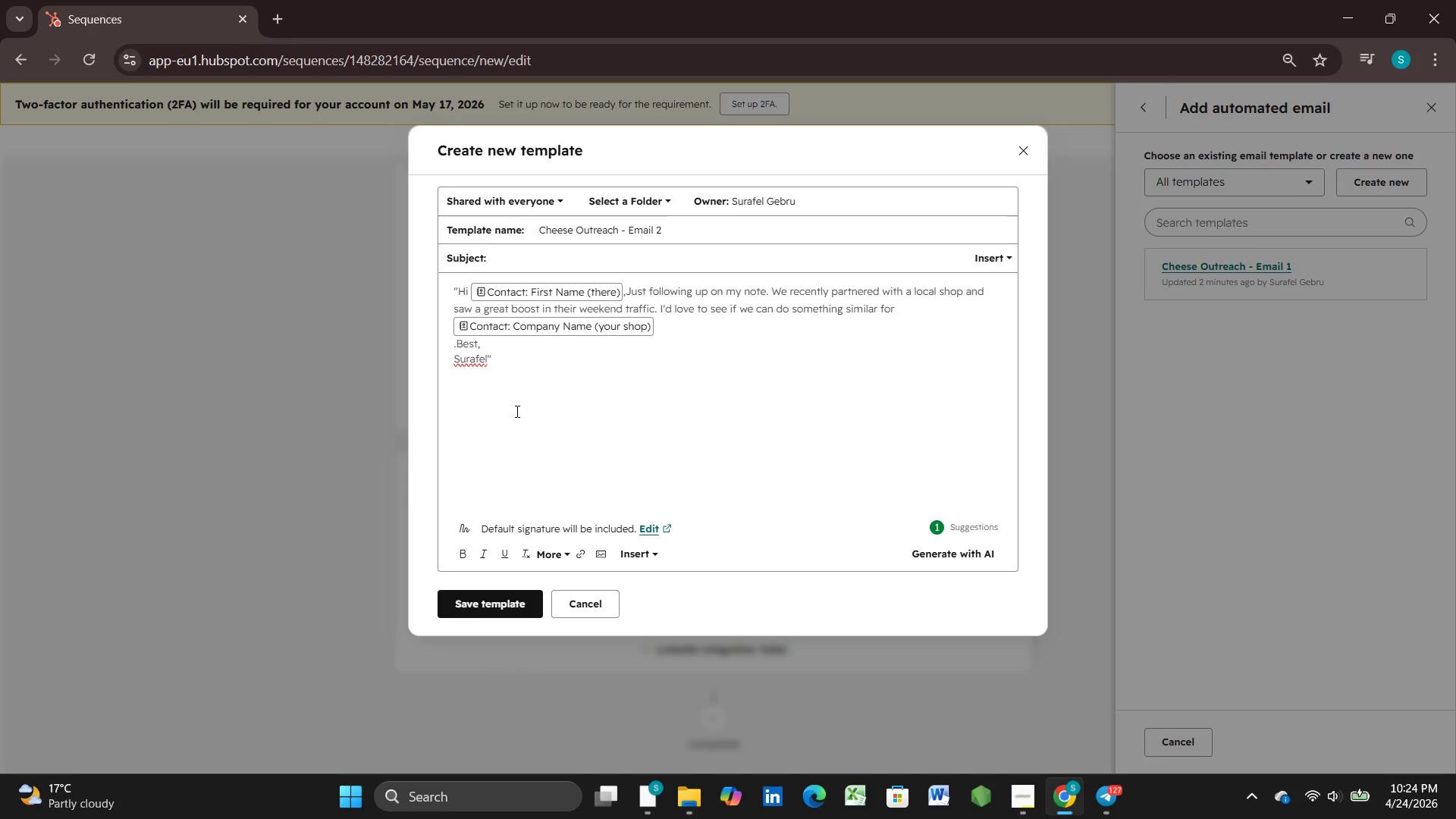 
key(Backspace)
 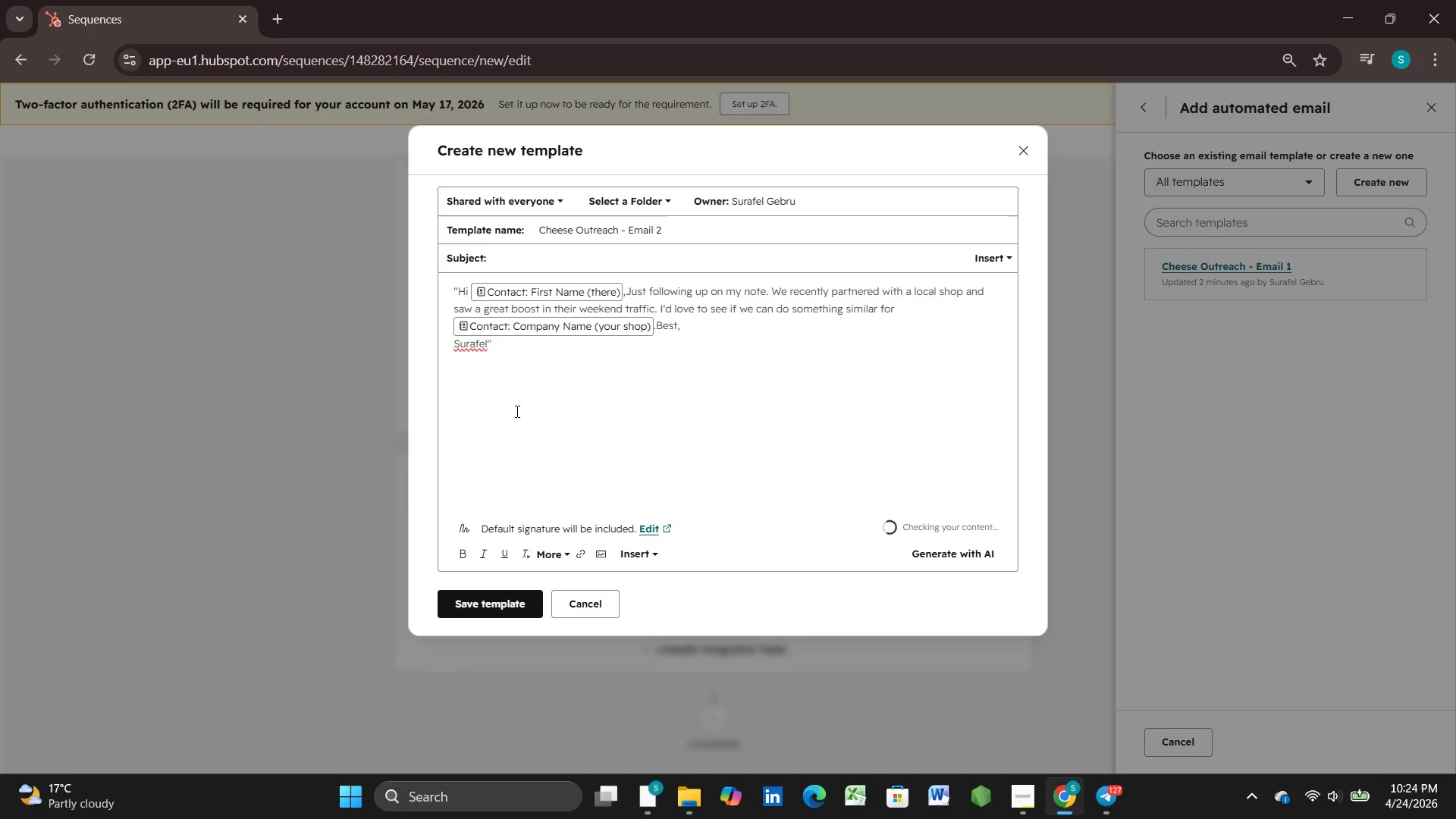 
key(ArrowRight)
 